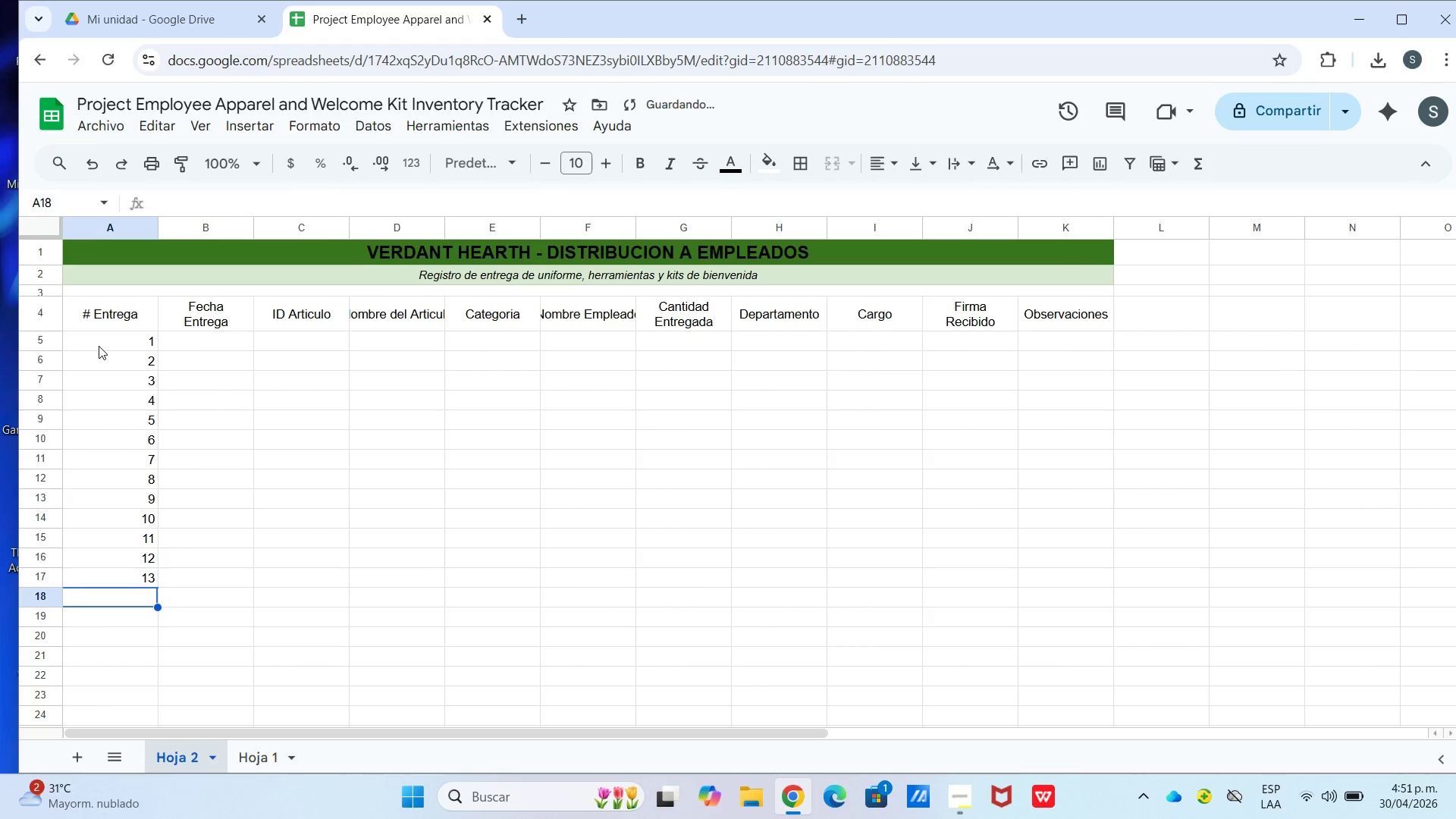 
key(Numpad1)
 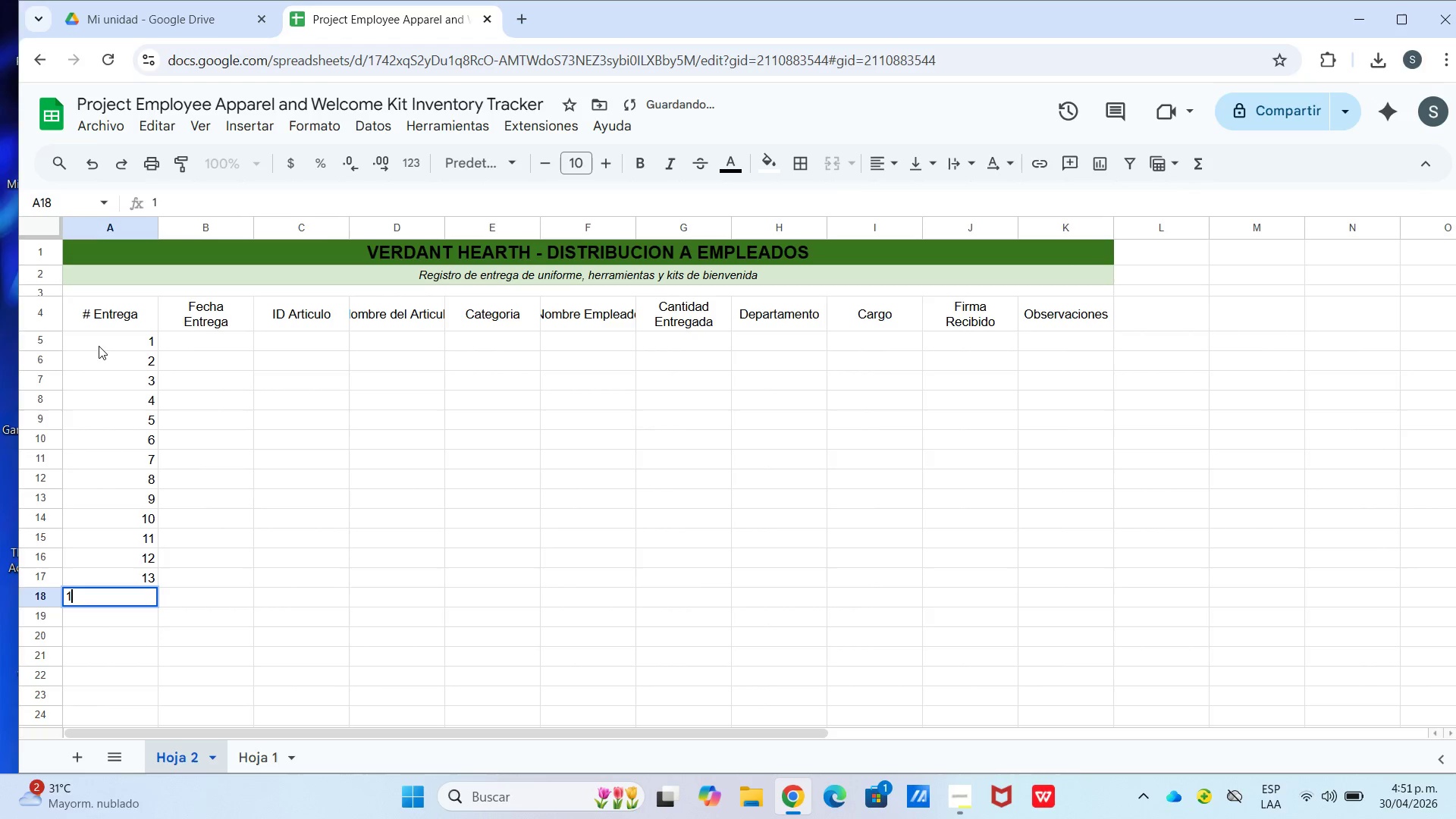 
key(Numpad4)
 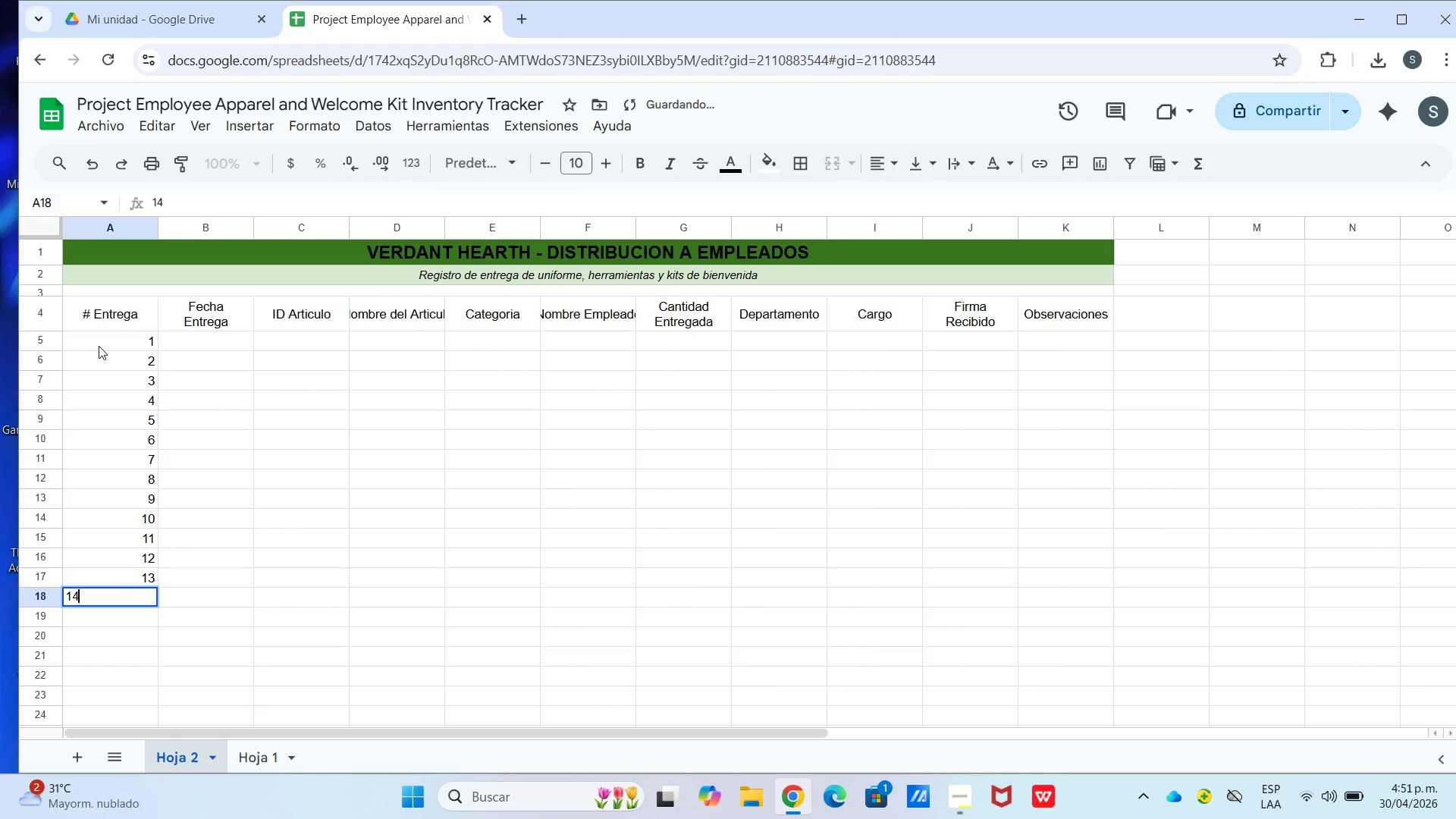 
key(Enter)
 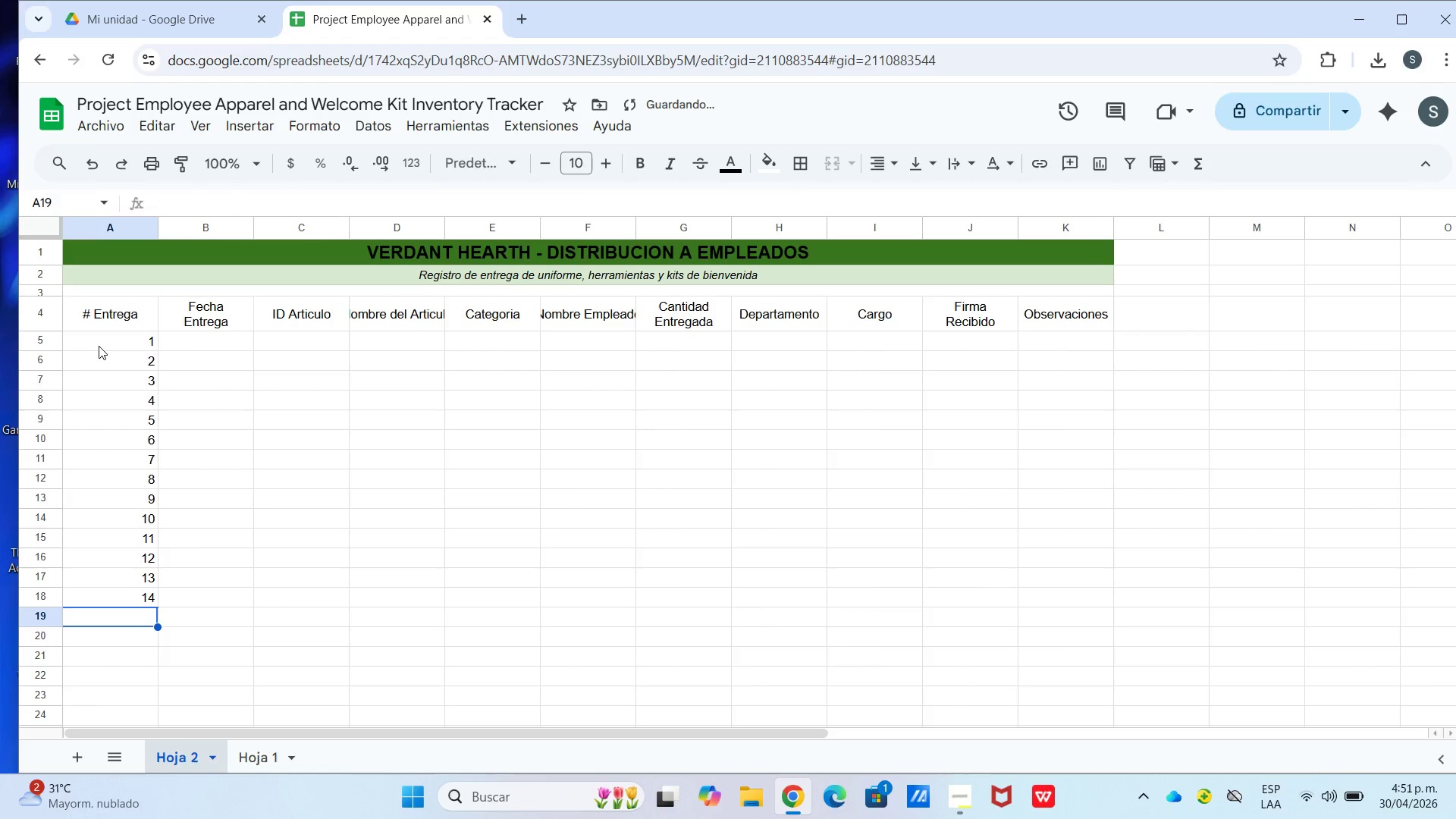 
key(Numpad1)
 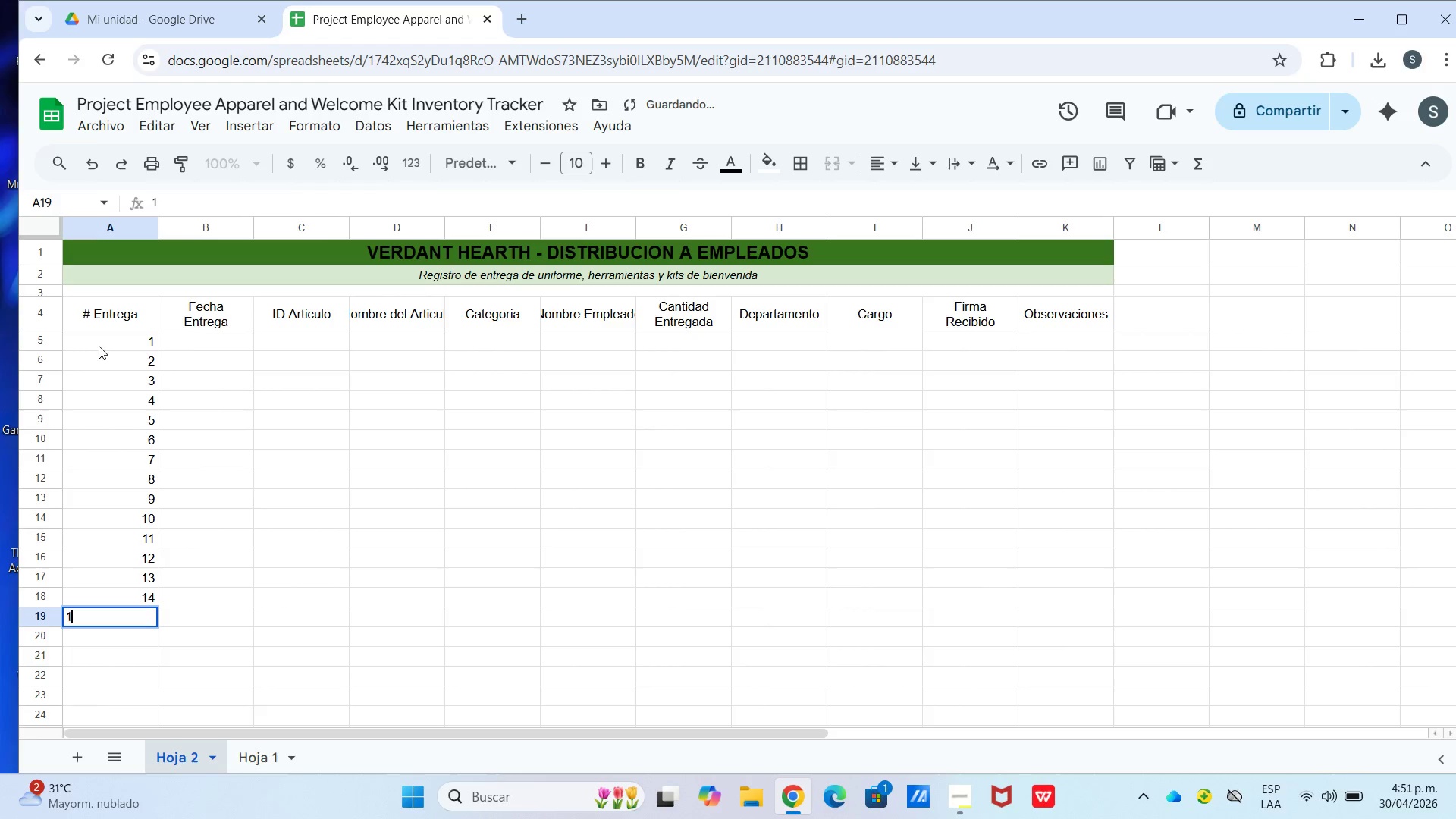 
key(Numpad5)
 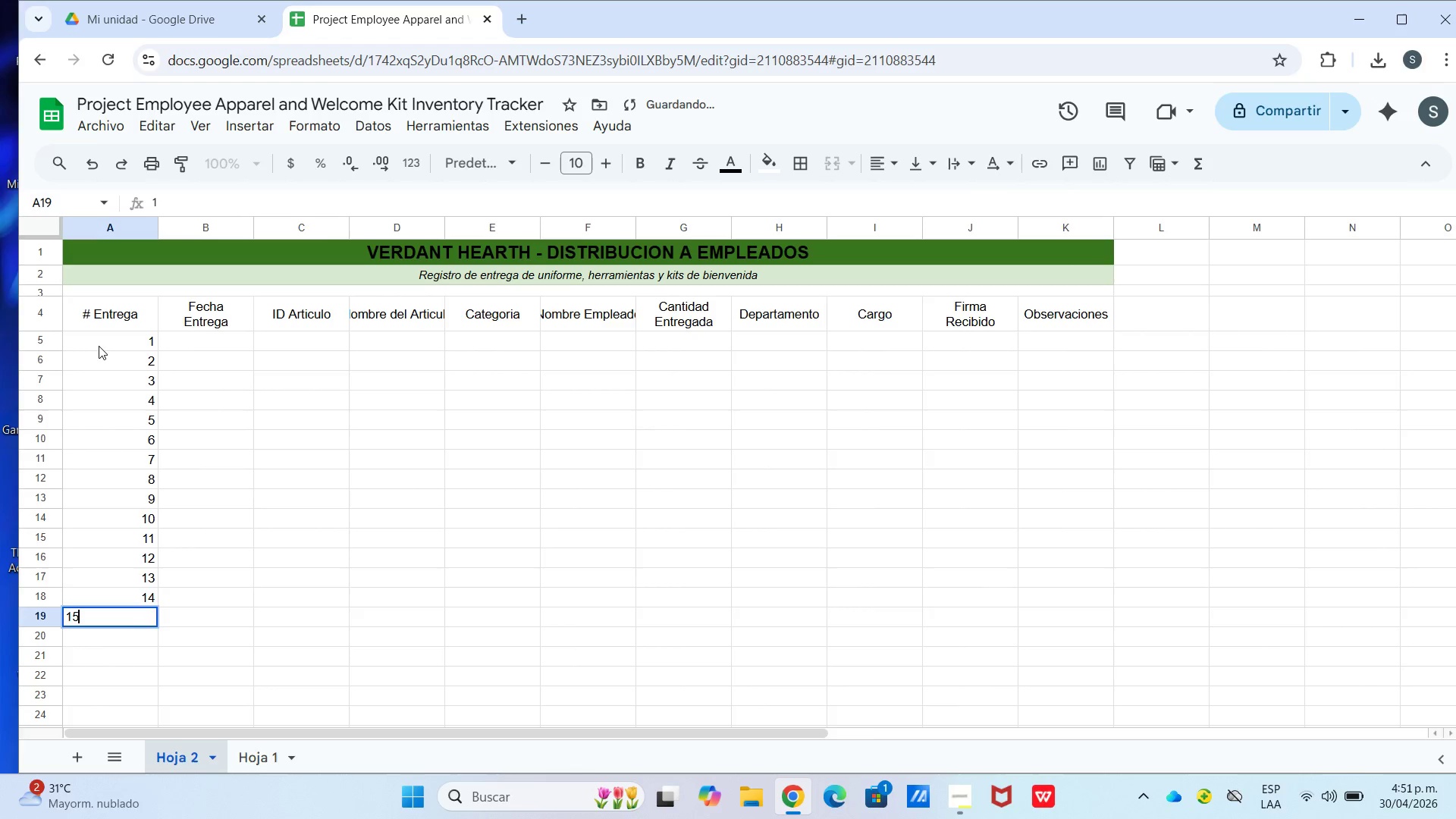 
key(Enter)
 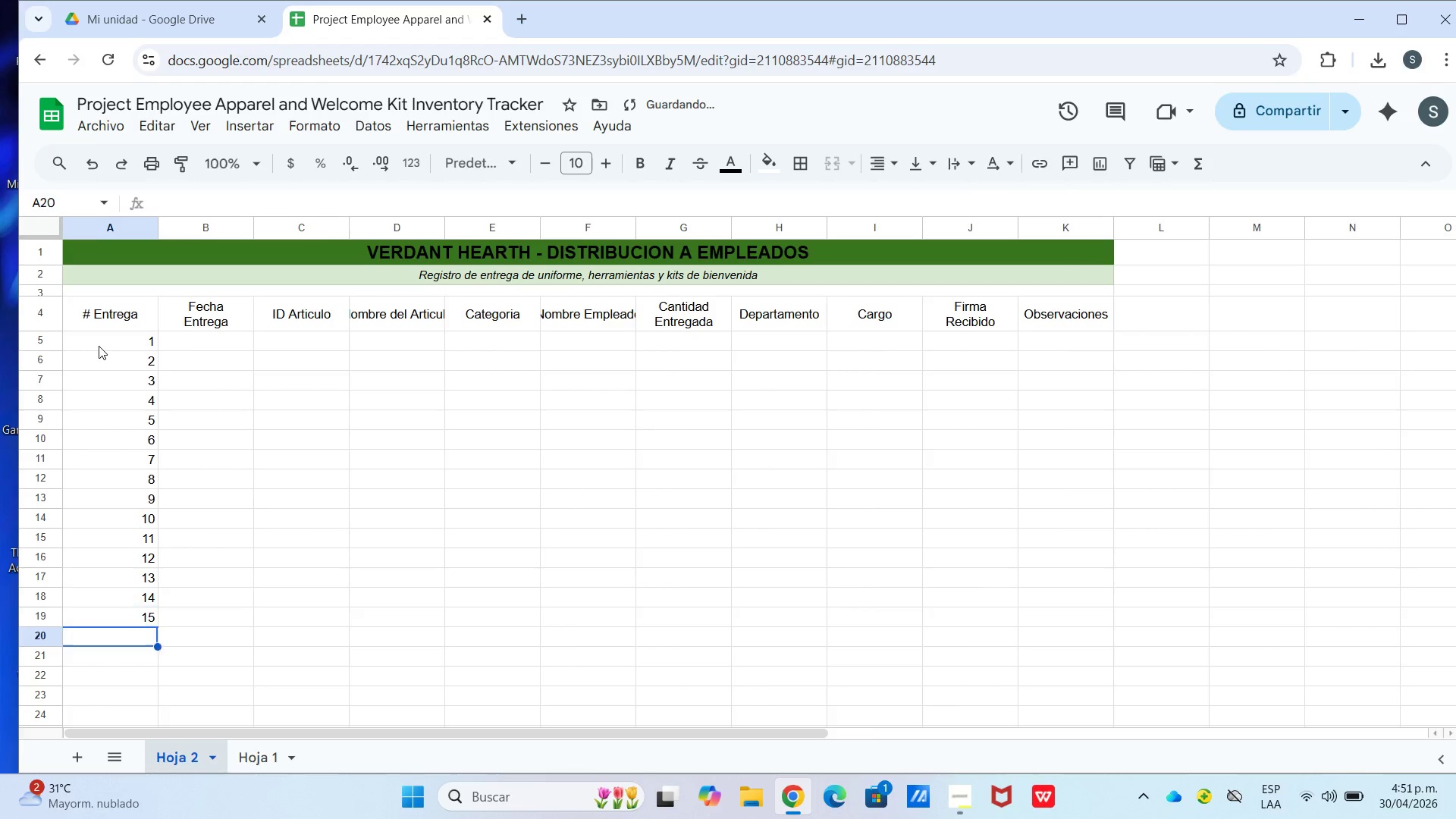 
key(Numpad1)
 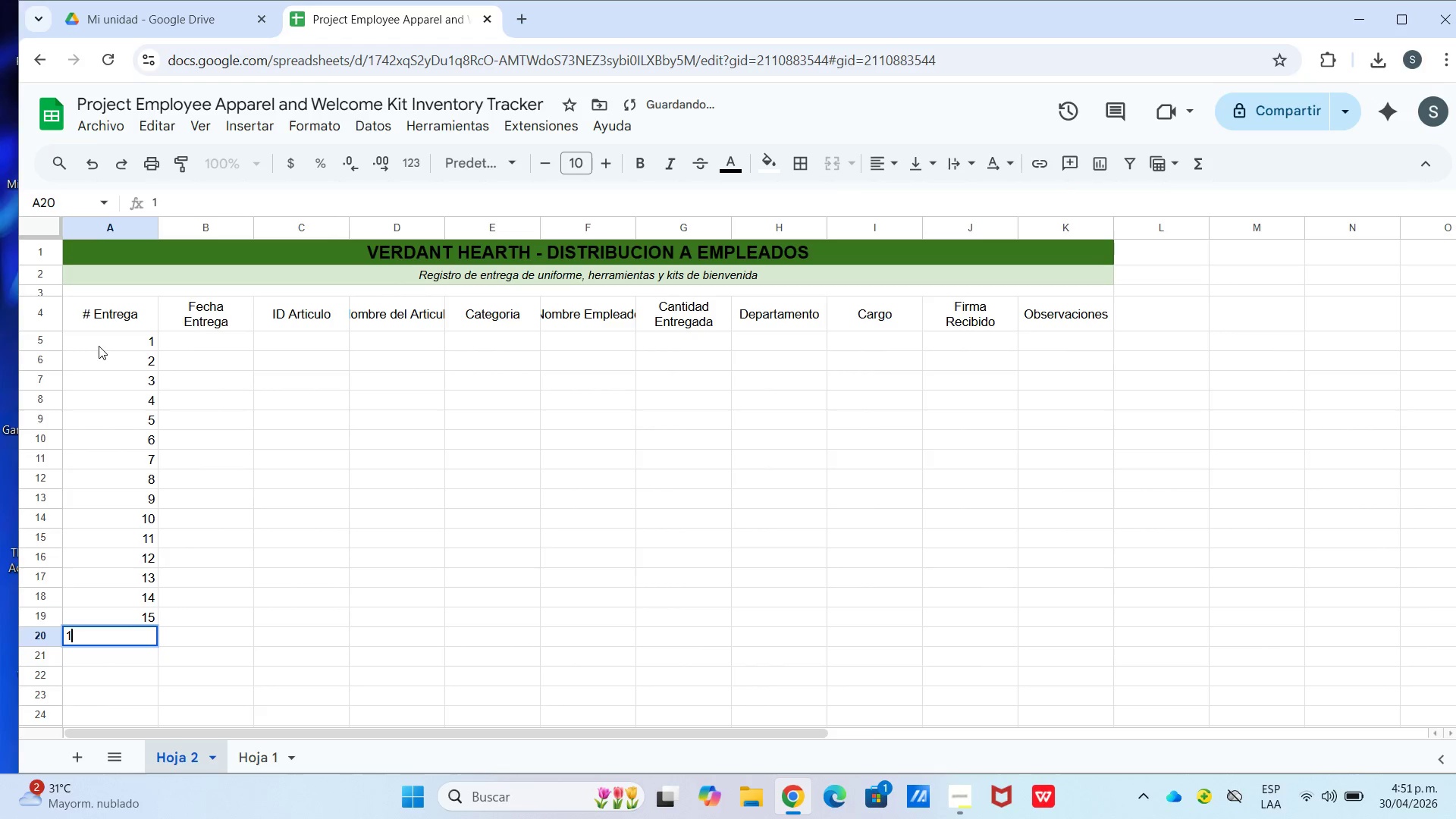 
key(Numpad6)
 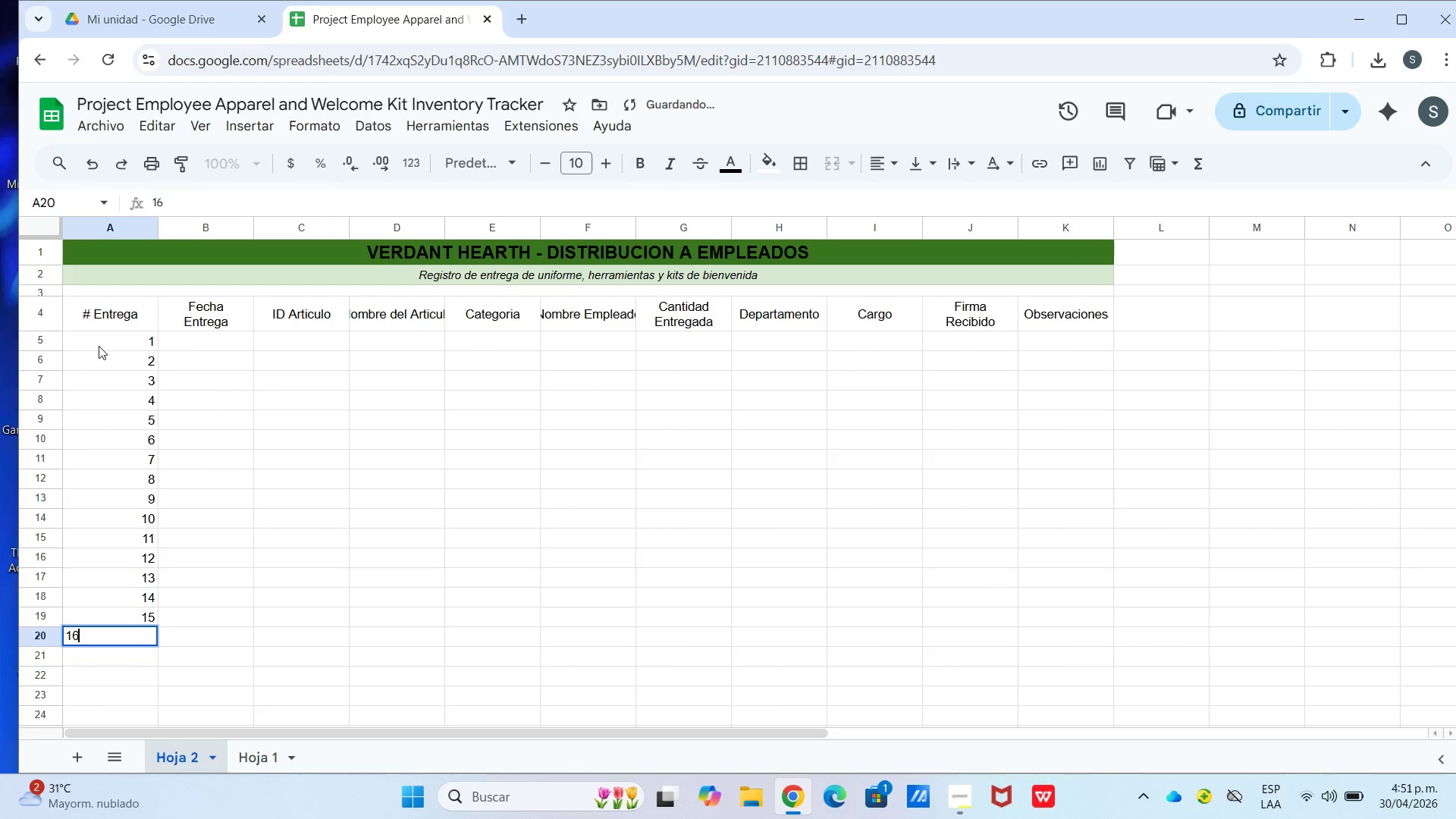 
key(Enter)
 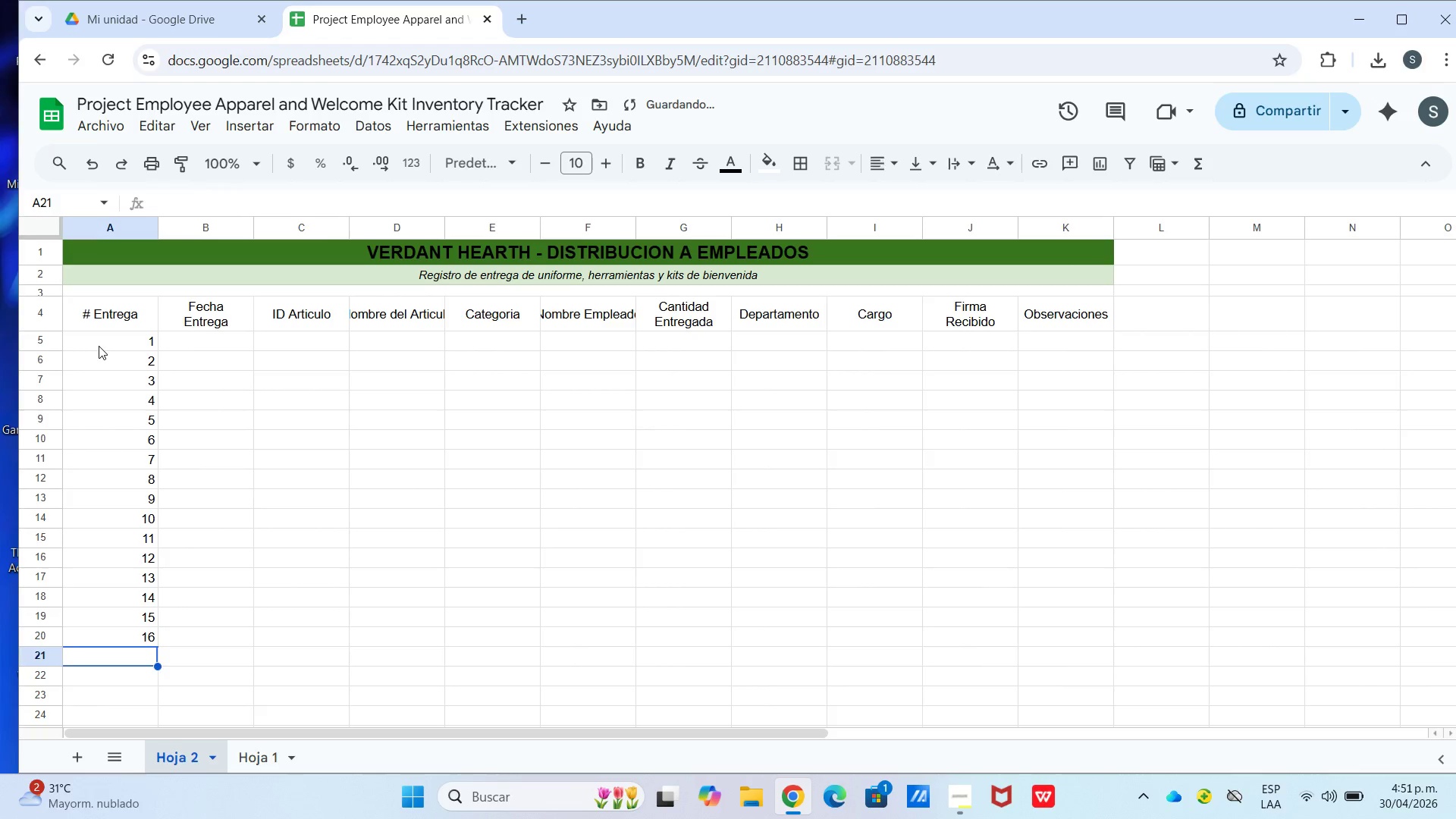 
key(Numpad1)
 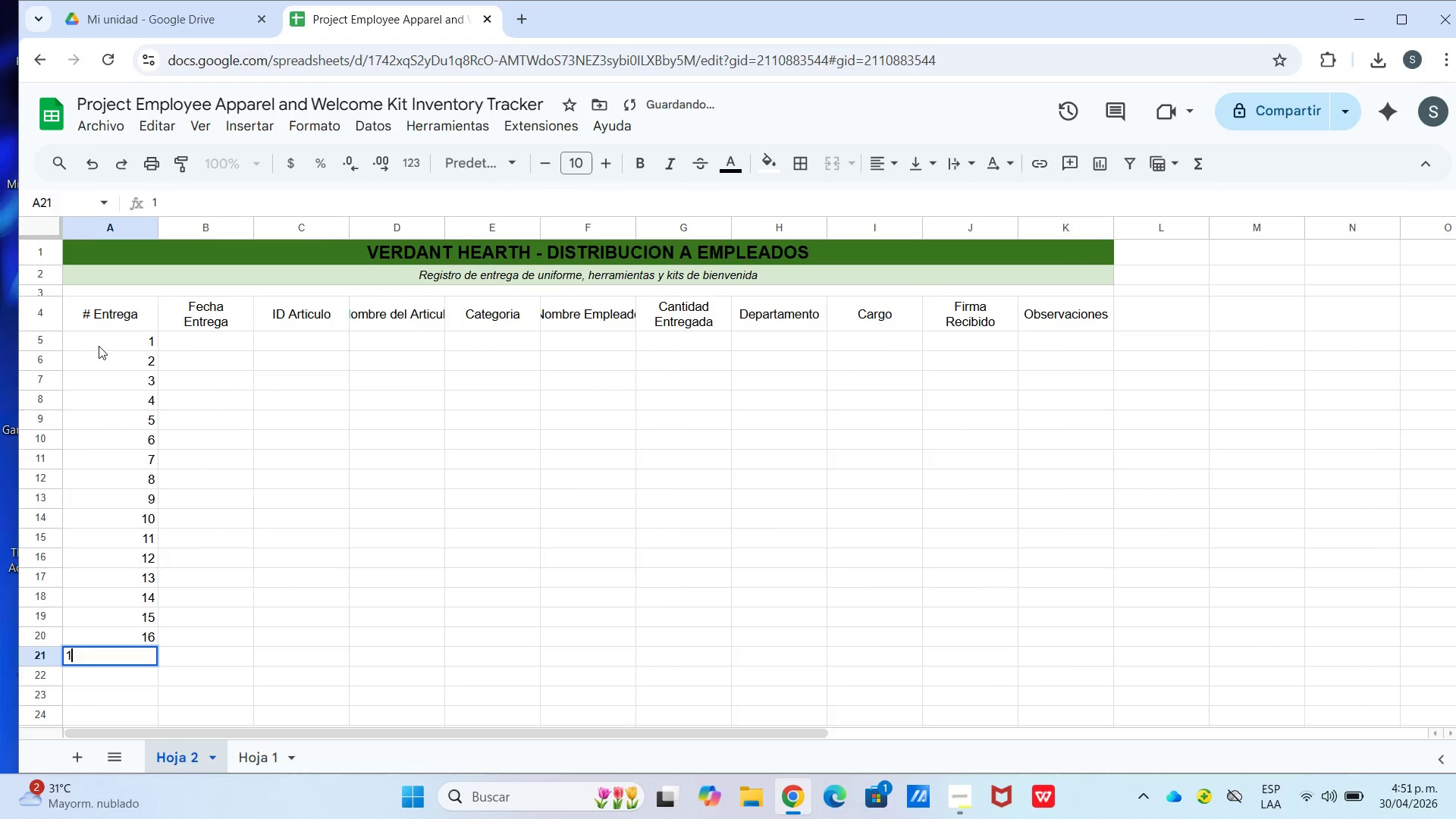 
key(Numpad7)
 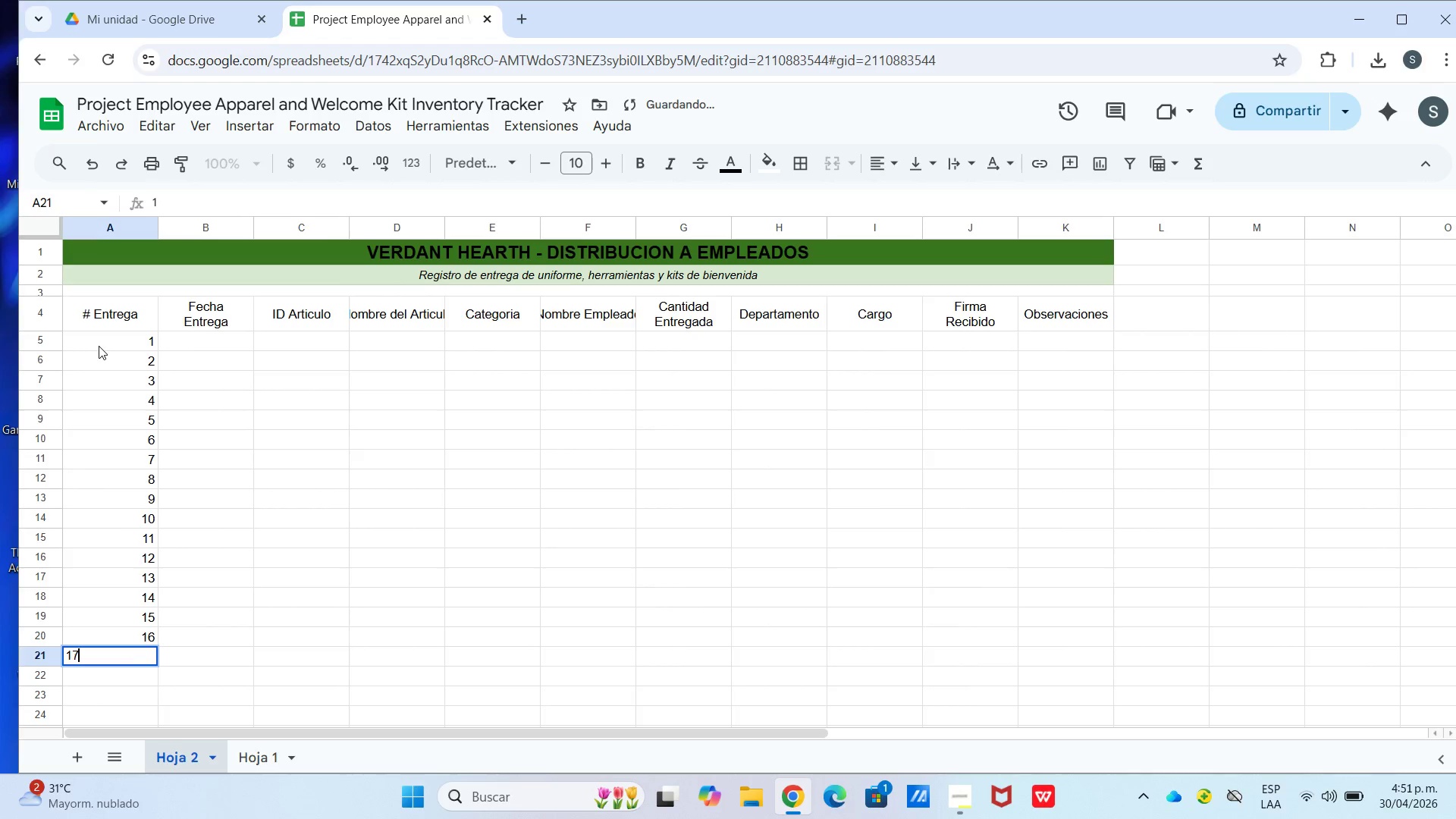 
key(Enter)
 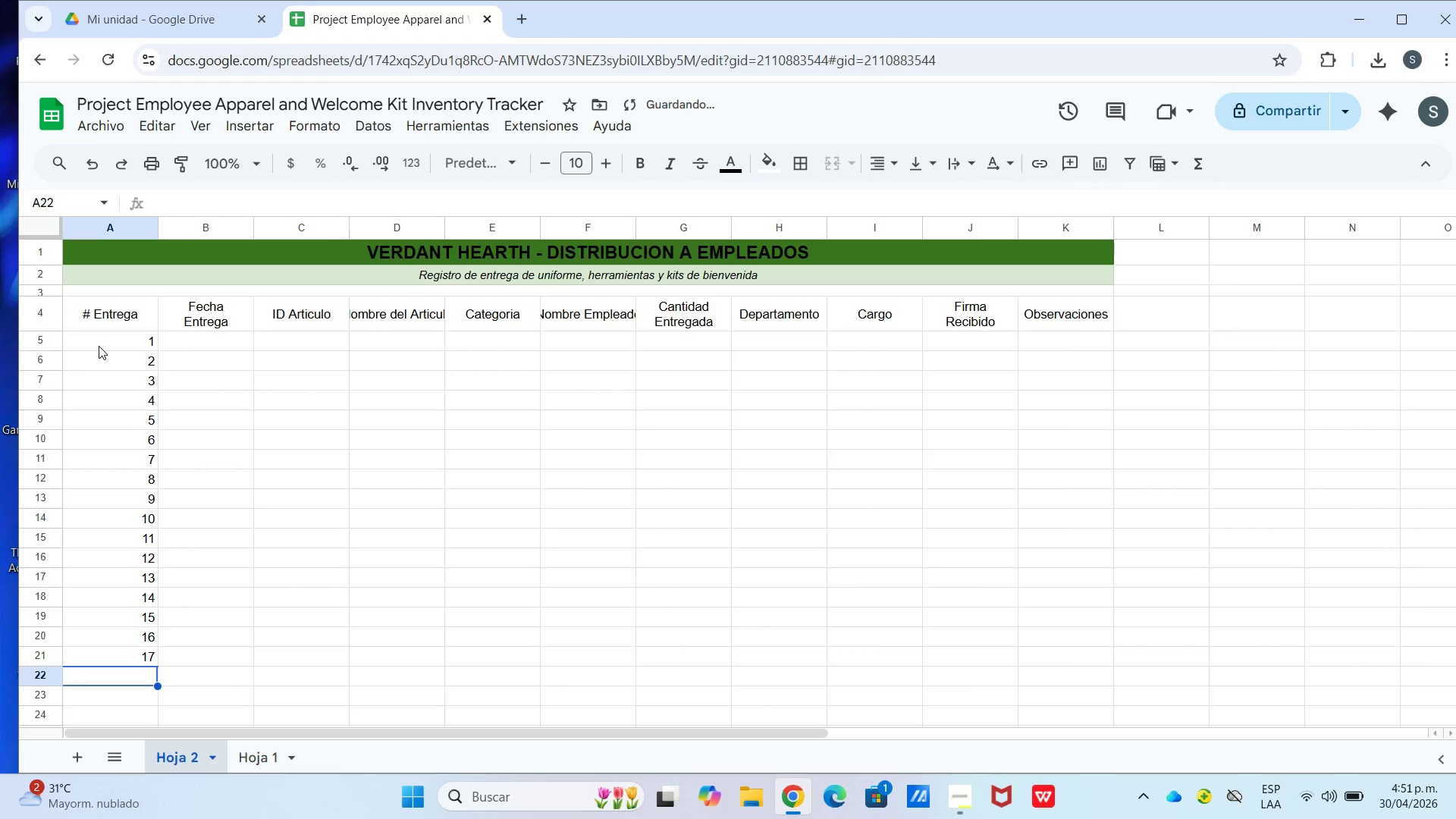 
key(Numpad1)
 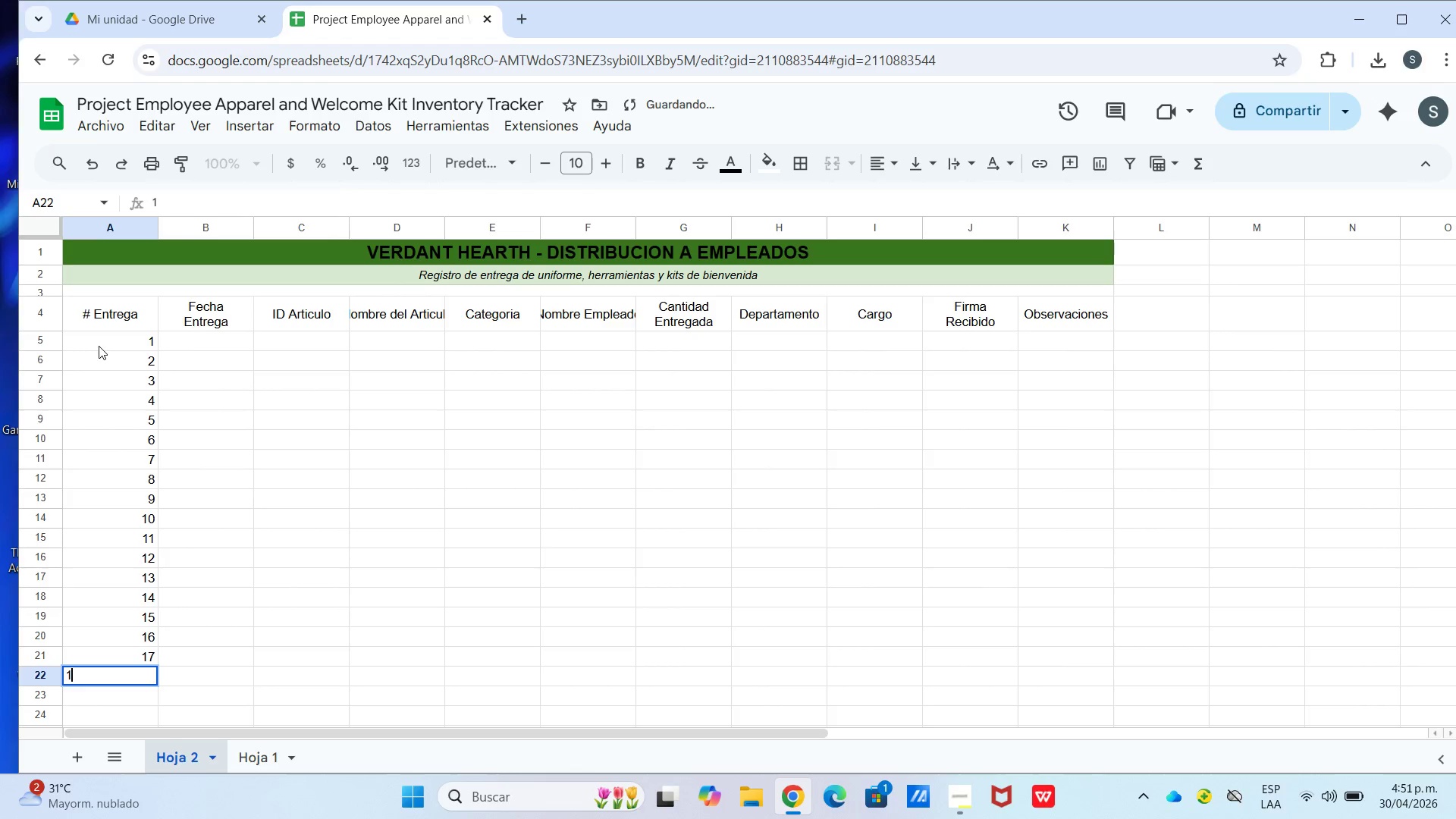 
key(Numpad8)
 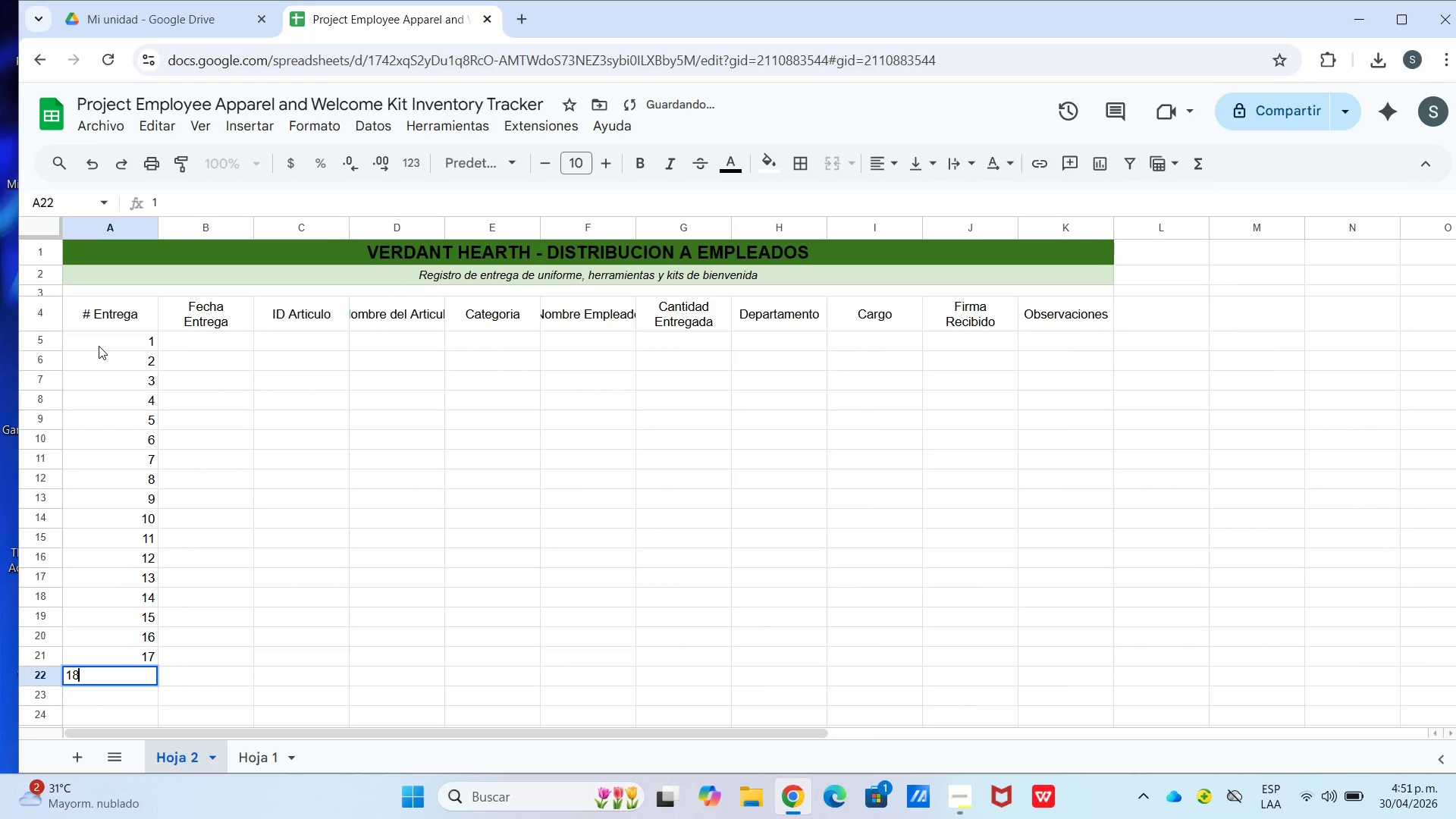 
key(Enter)
 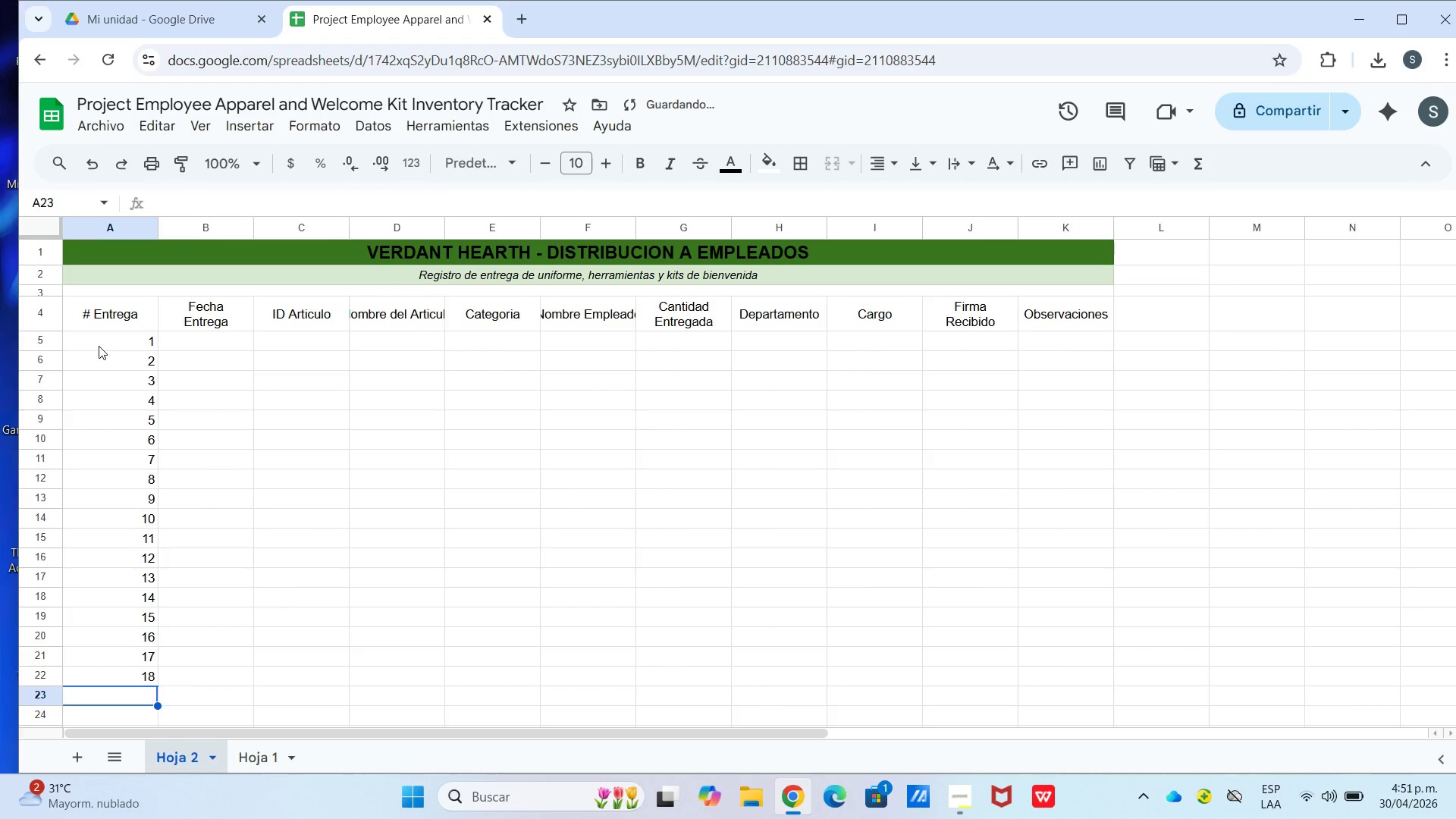 
key(Numpad1)
 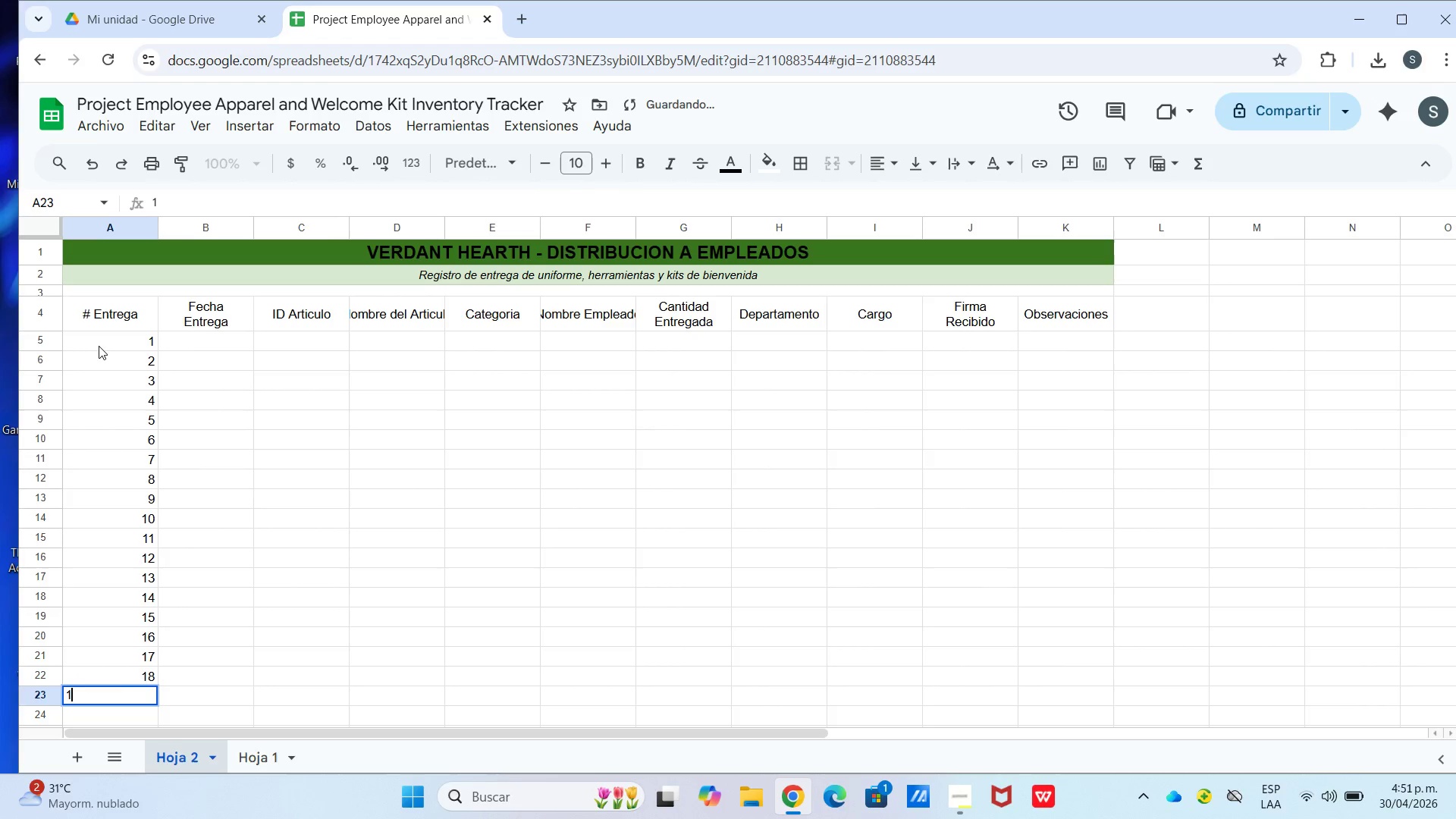 
key(Numpad9)
 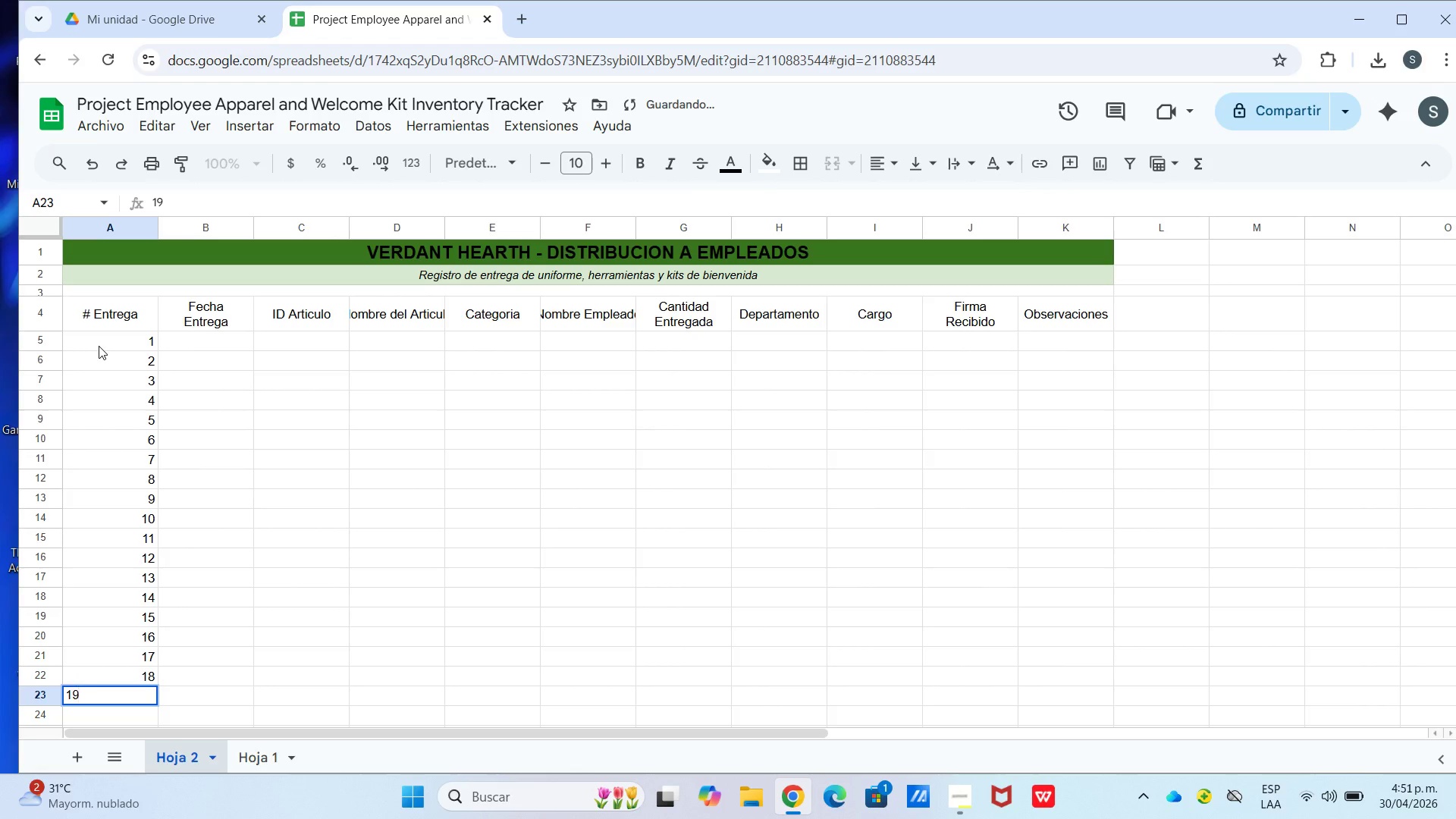 
key(Enter)
 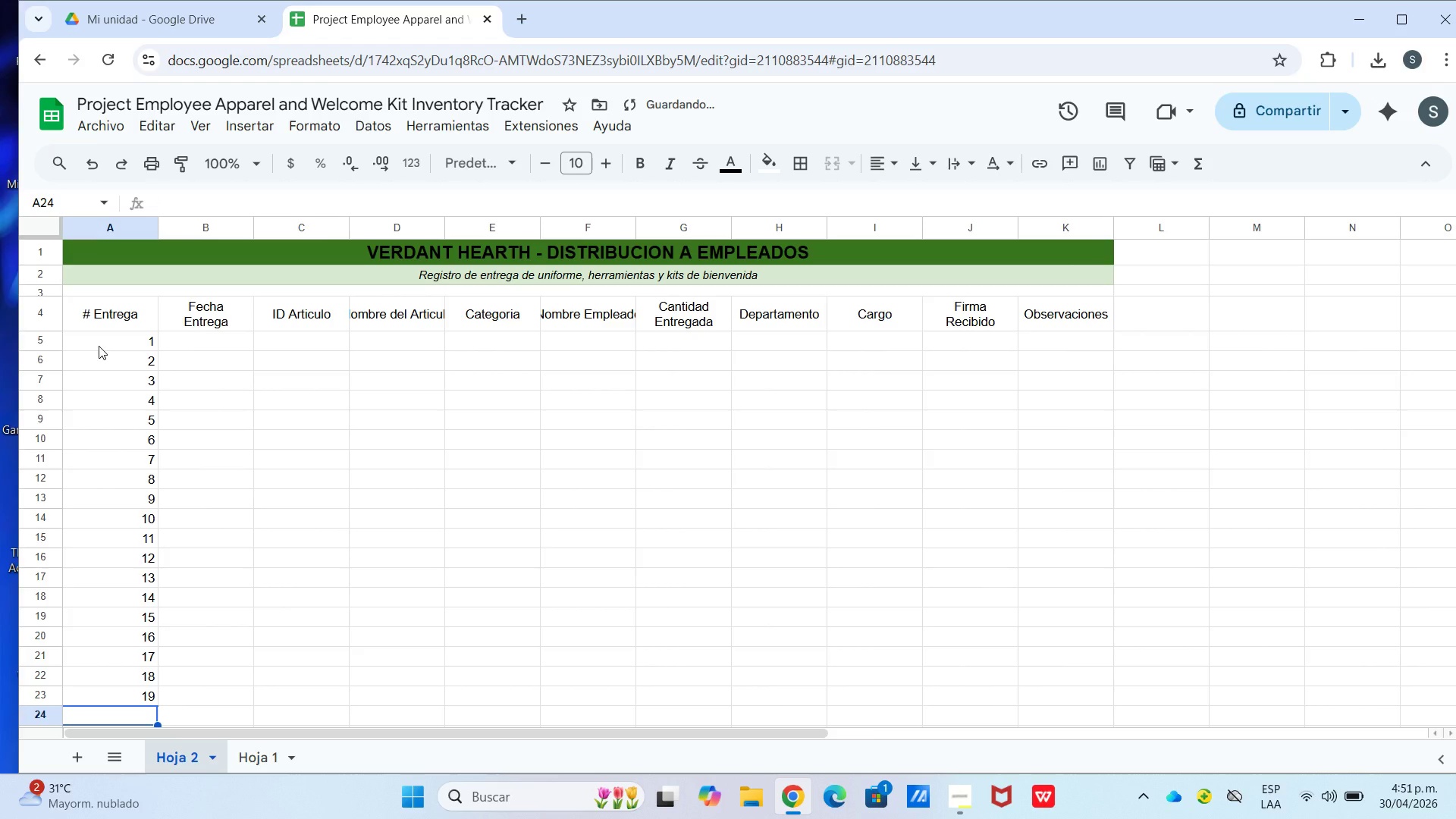 
key(Numpad2)
 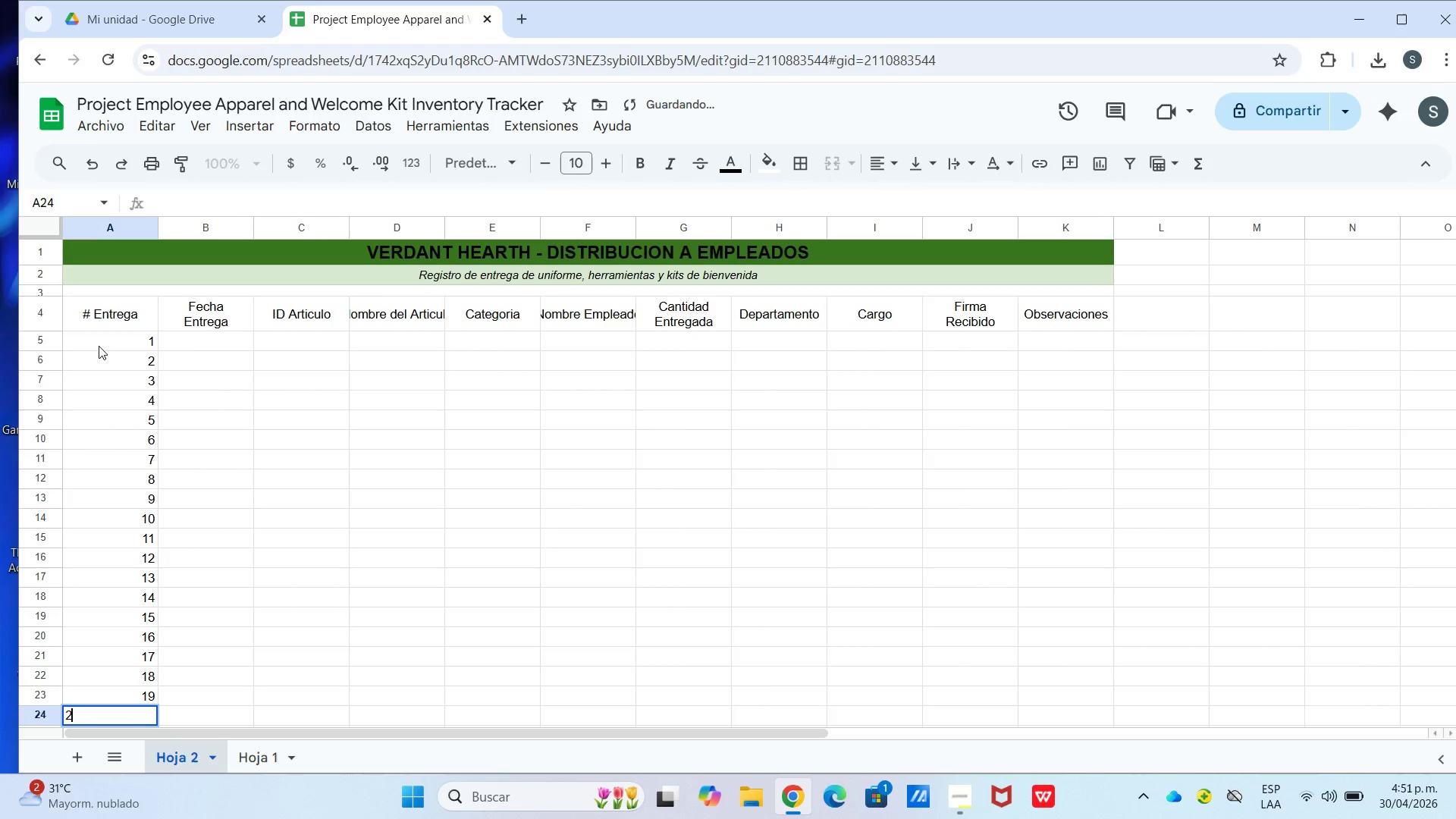 
key(Numpad0)
 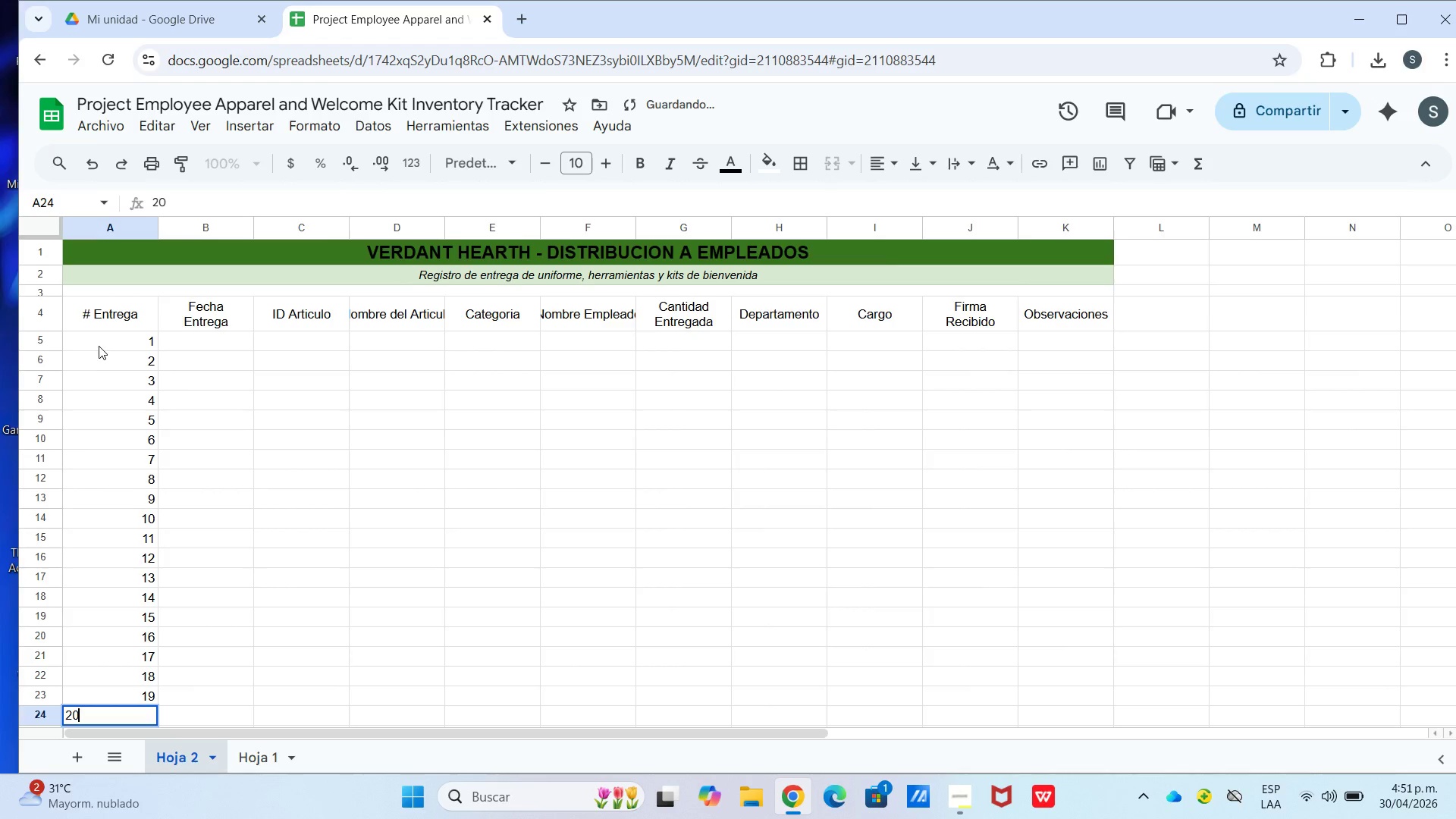 
key(Enter)
 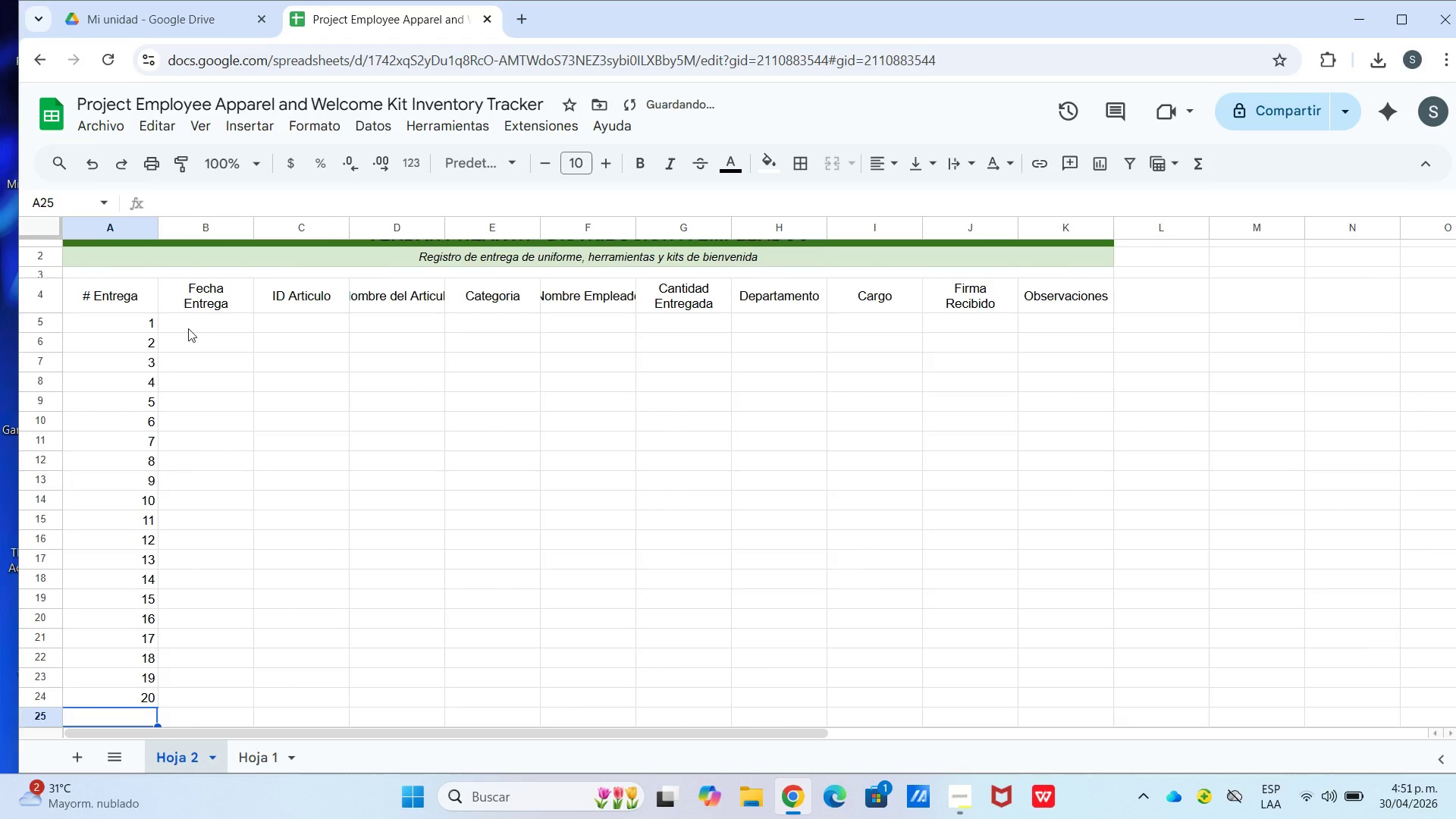 
left_click([198, 325])
 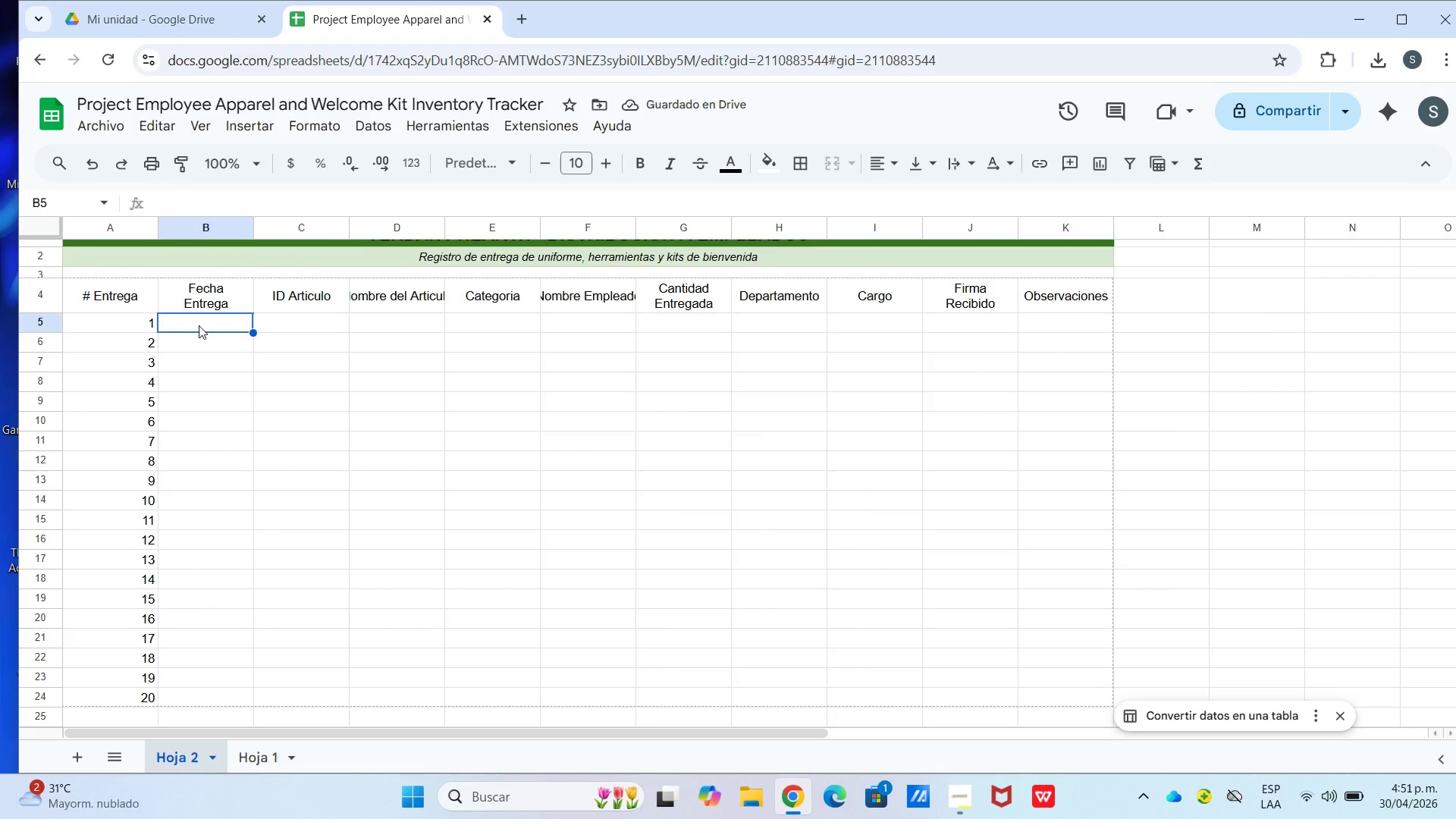 
key(Numpad2)
 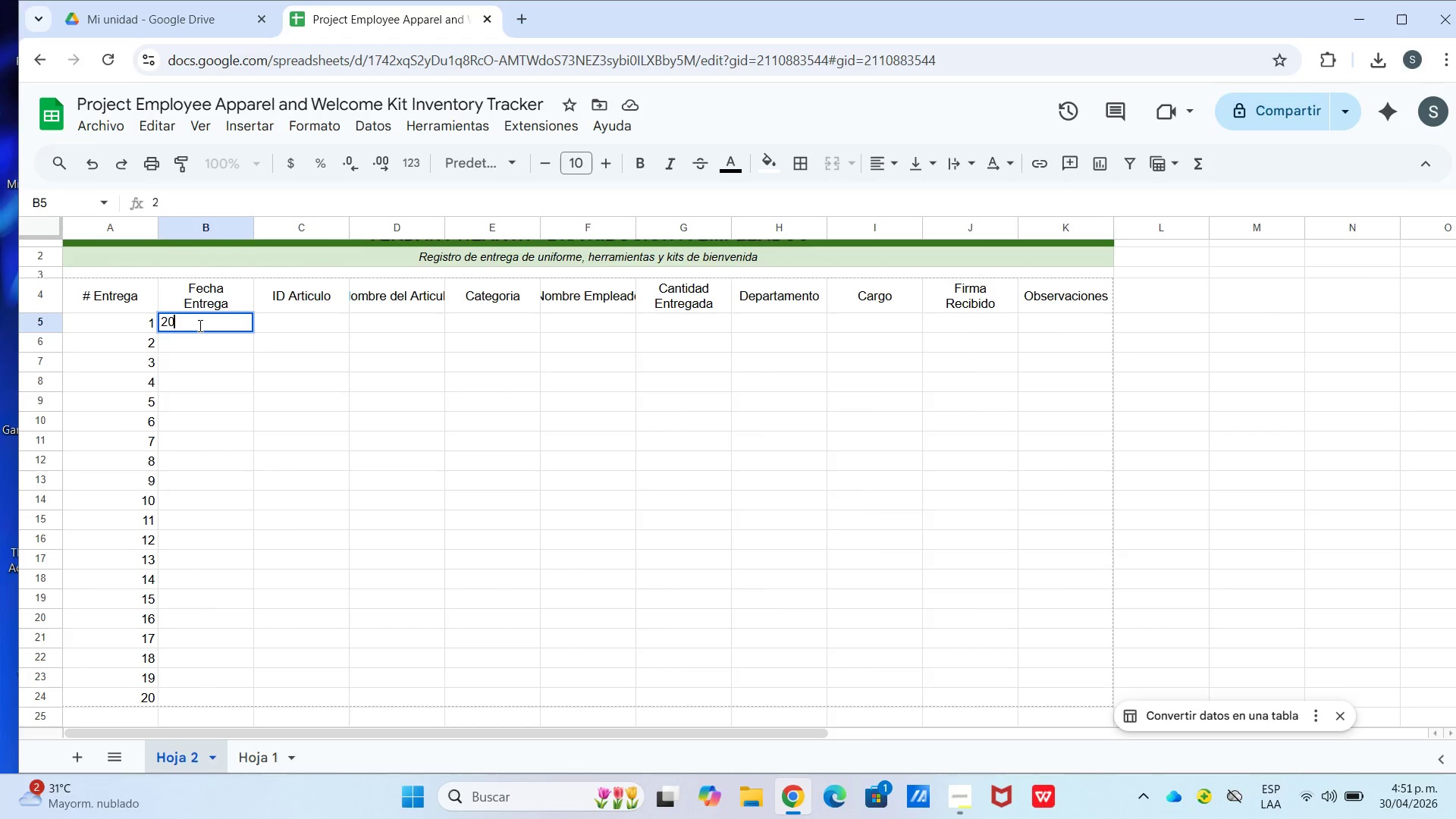 
key(Numpad0)
 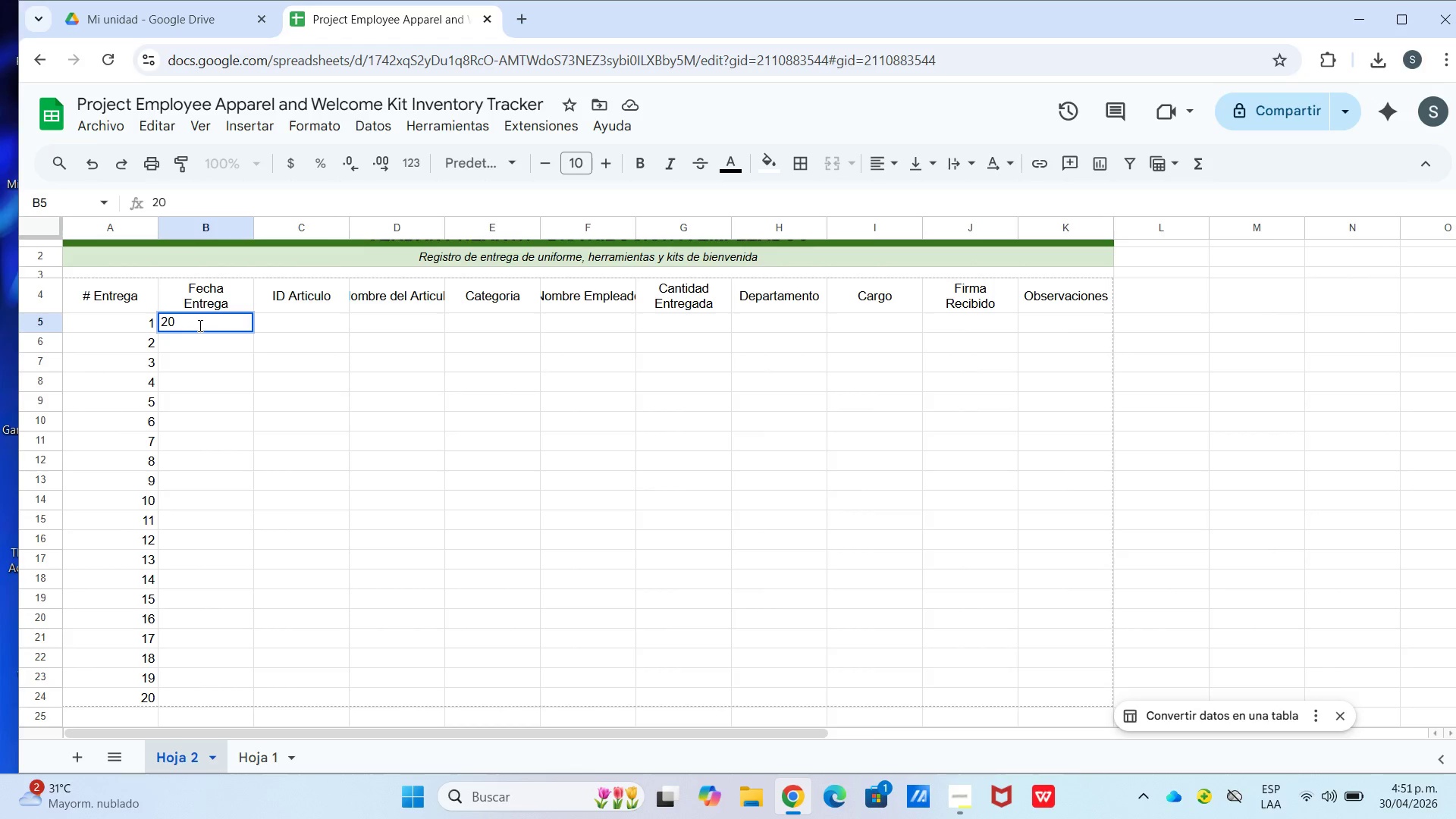 
key(Numpad2)
 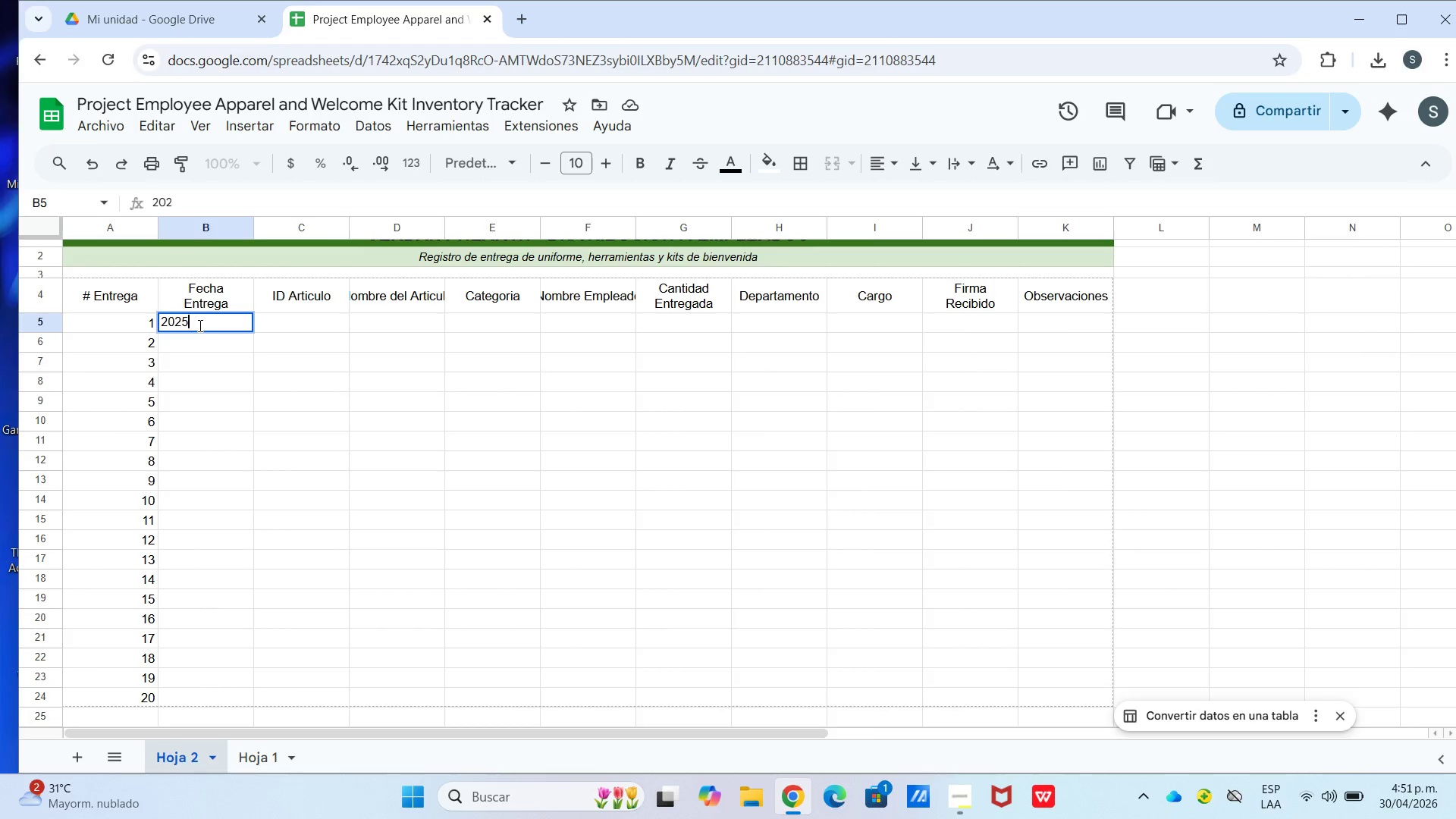 
key(Numpad5)
 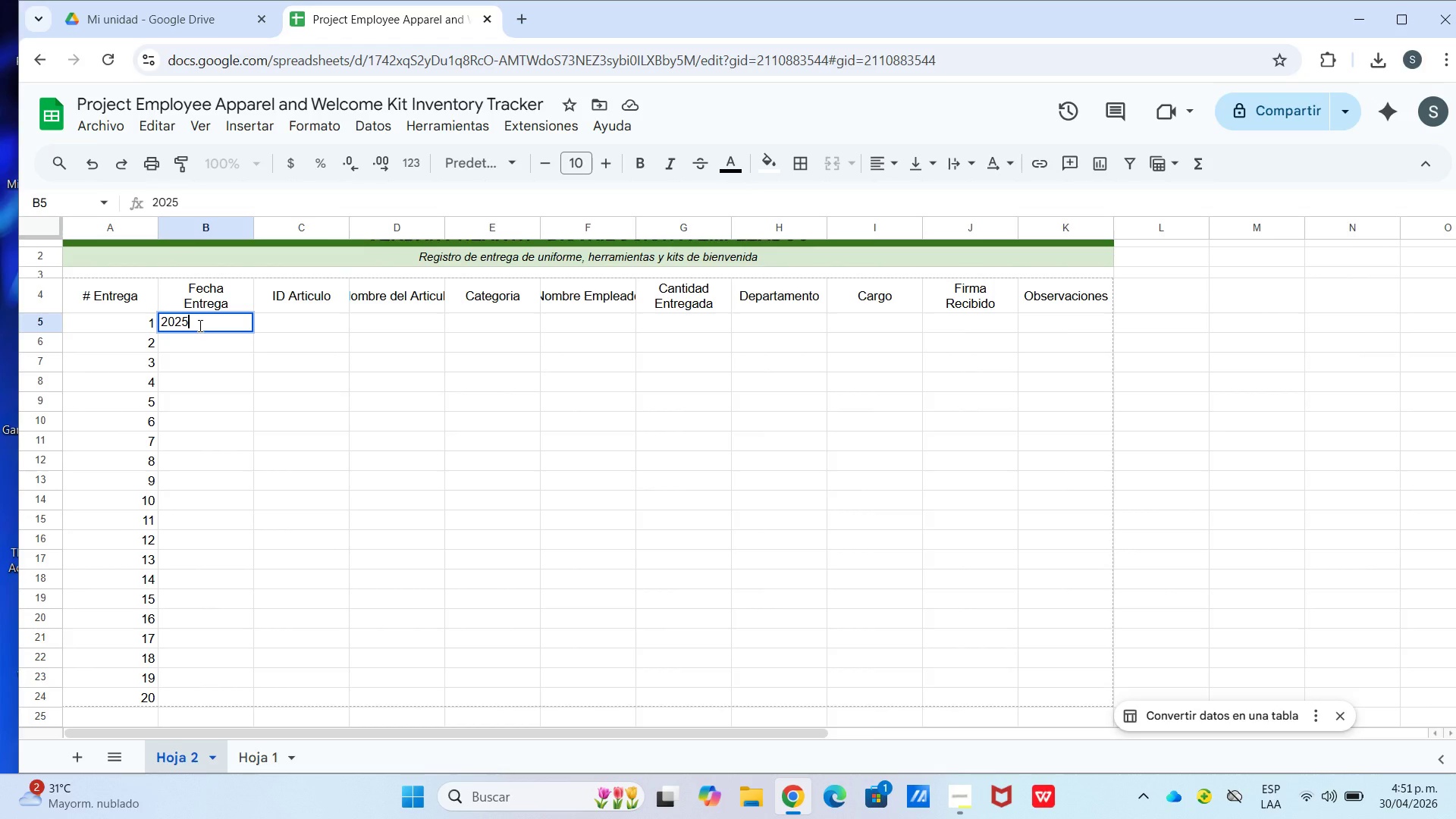 
key(Minus)
 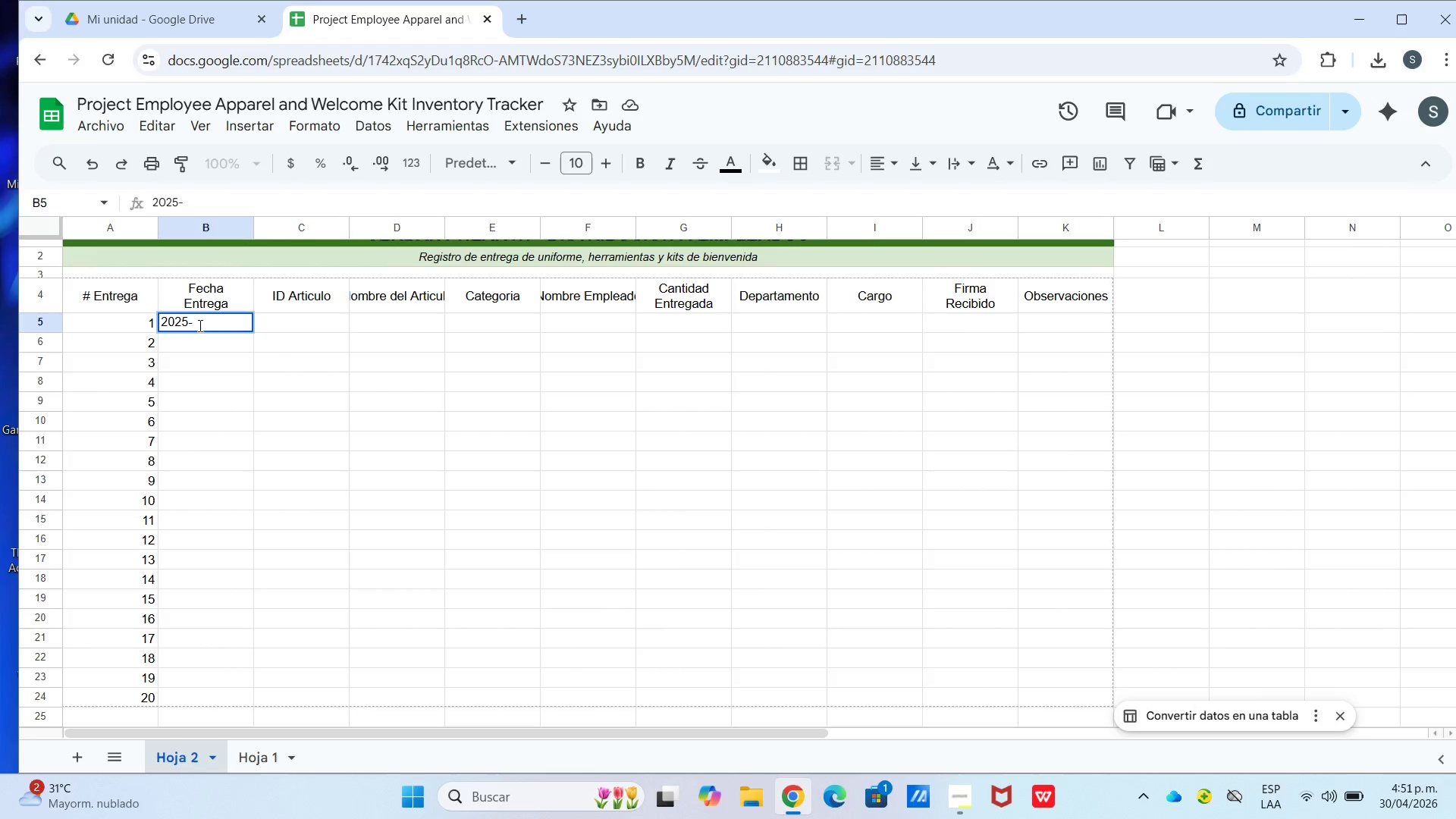 
key(Numpad0)
 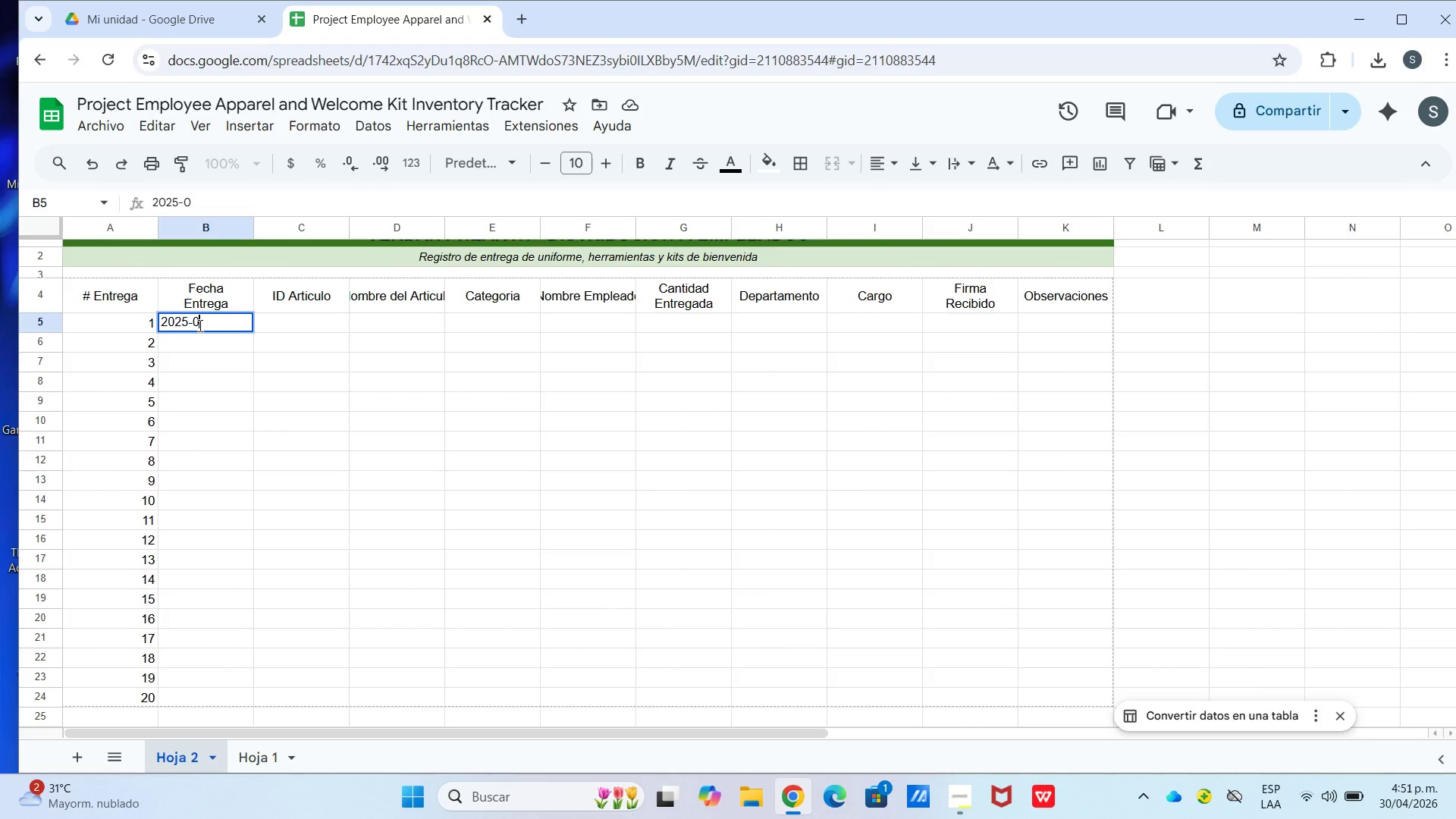 
key(Numpad1)
 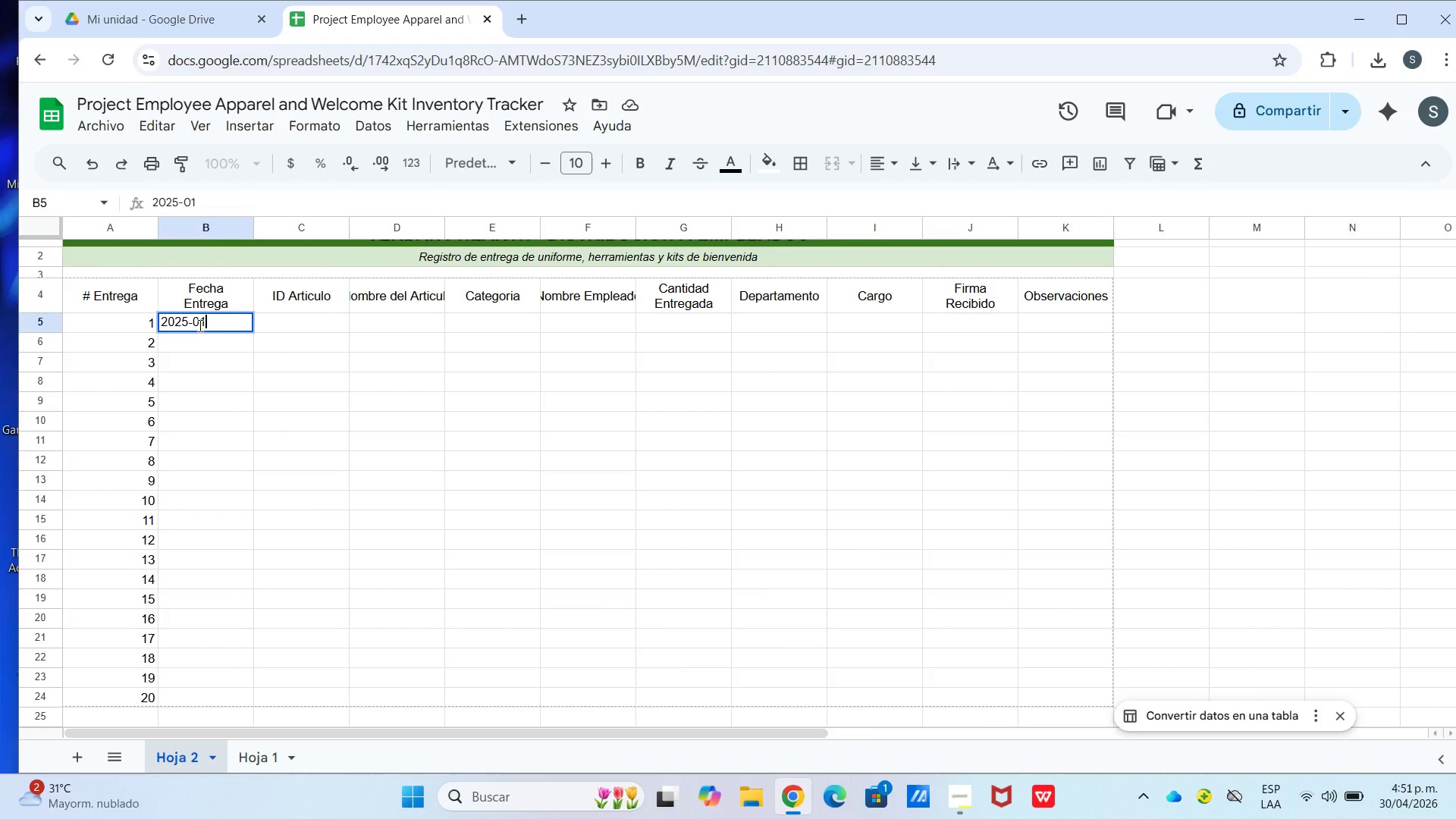 
key(Minus)
 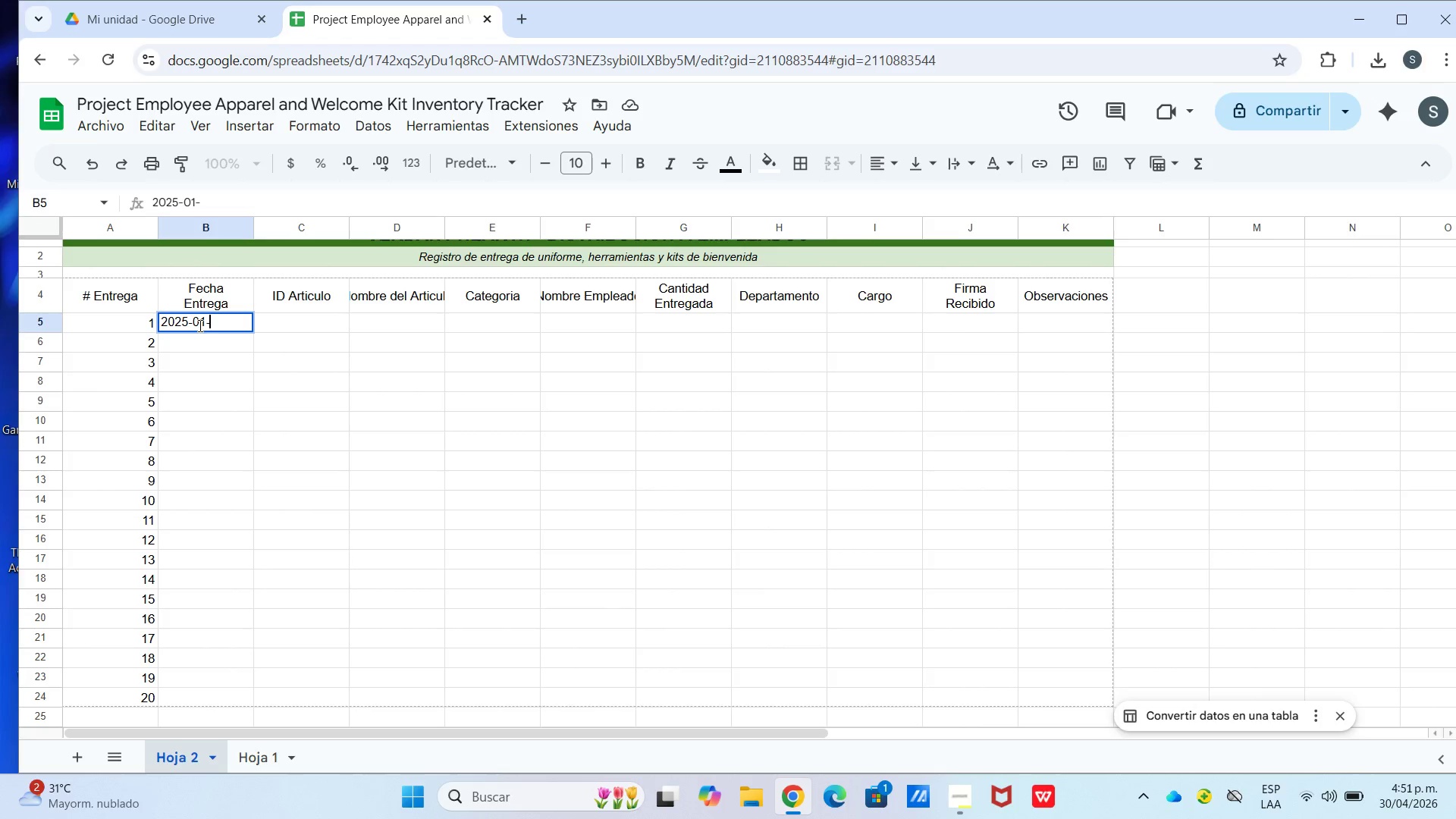 
key(Numpad1)
 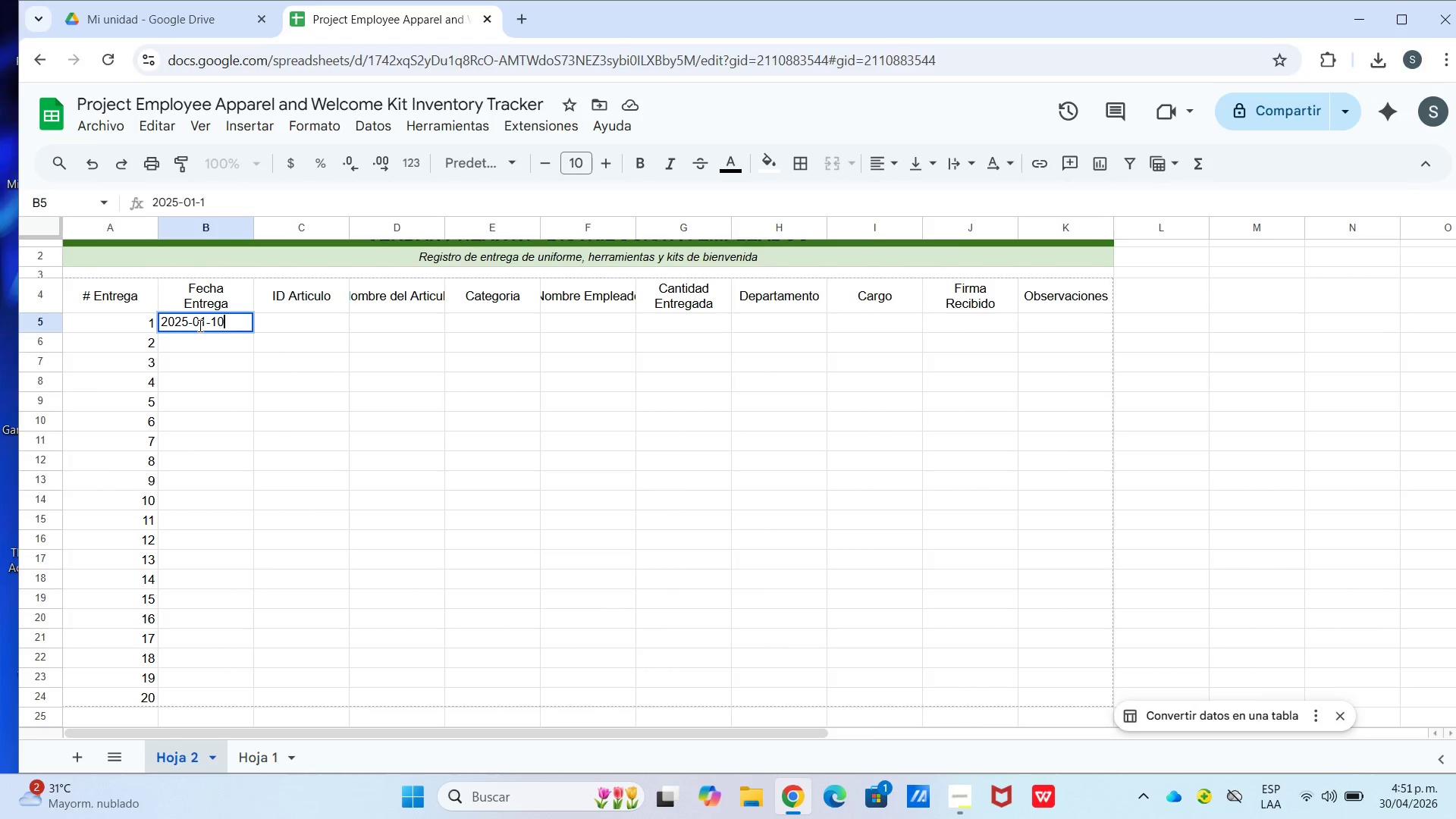 
key(Numpad0)
 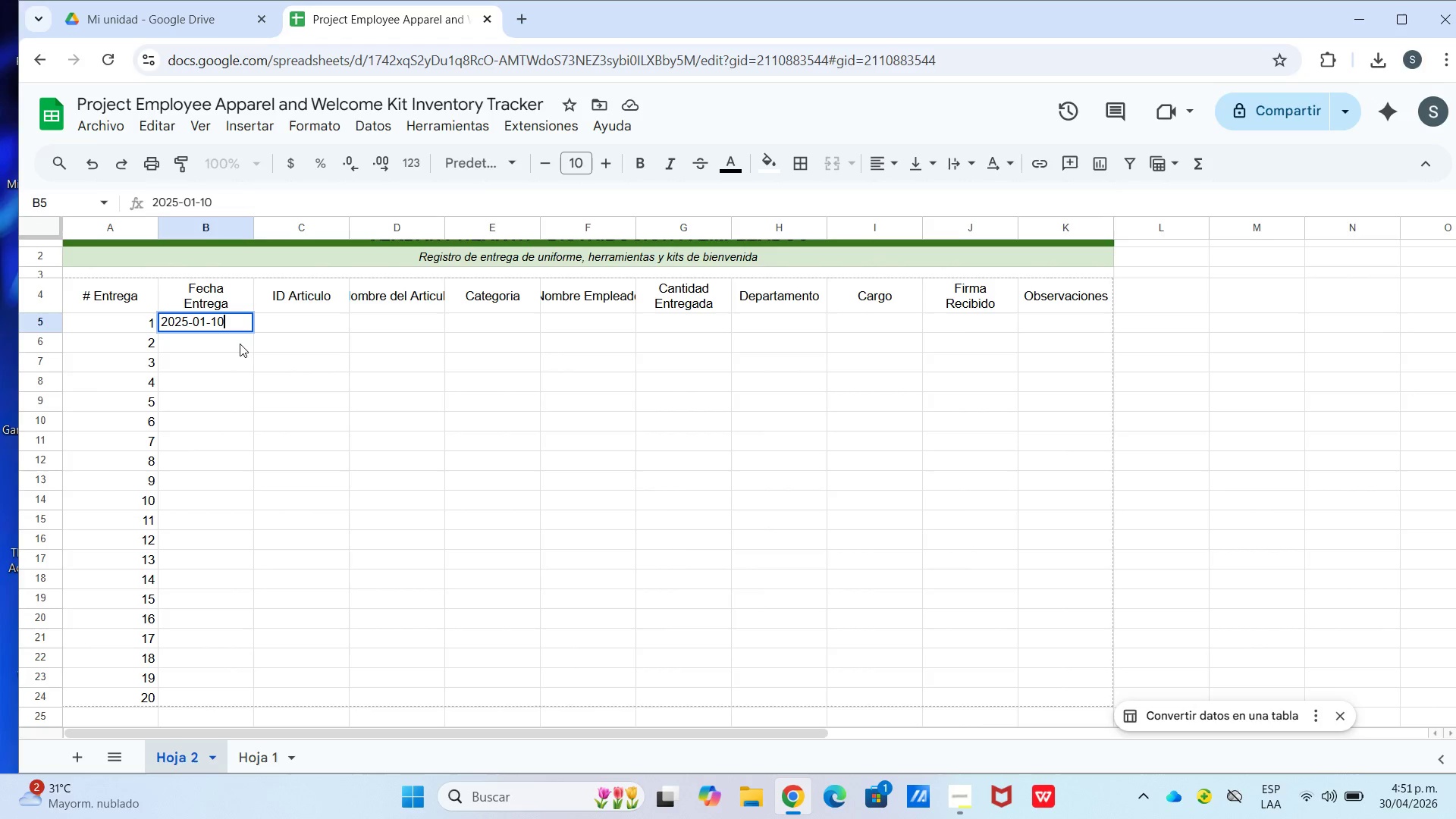 
double_click([240, 322])
 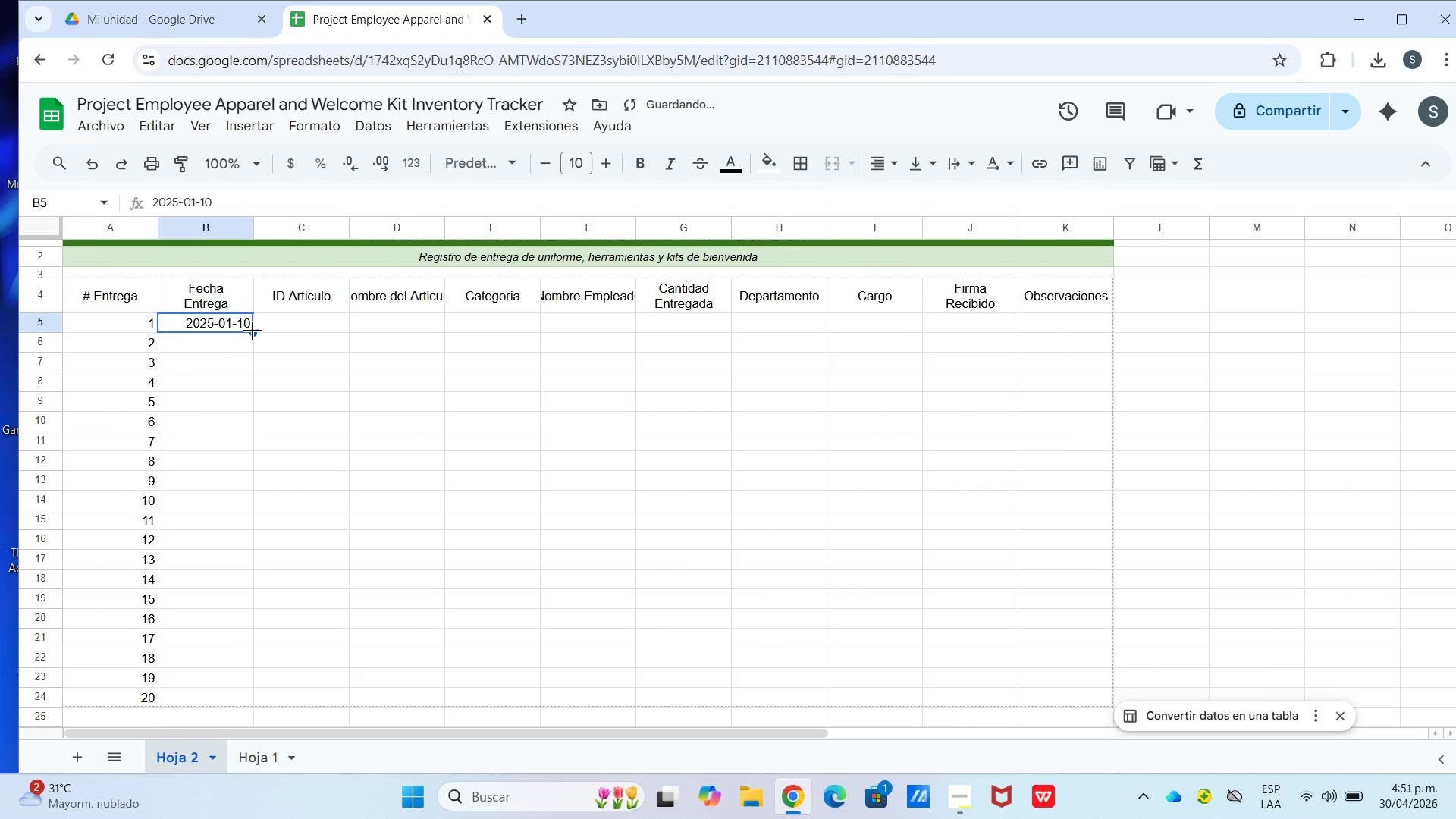 
left_click_drag(start_coordinate=[253, 331], to_coordinate=[256, 340])
 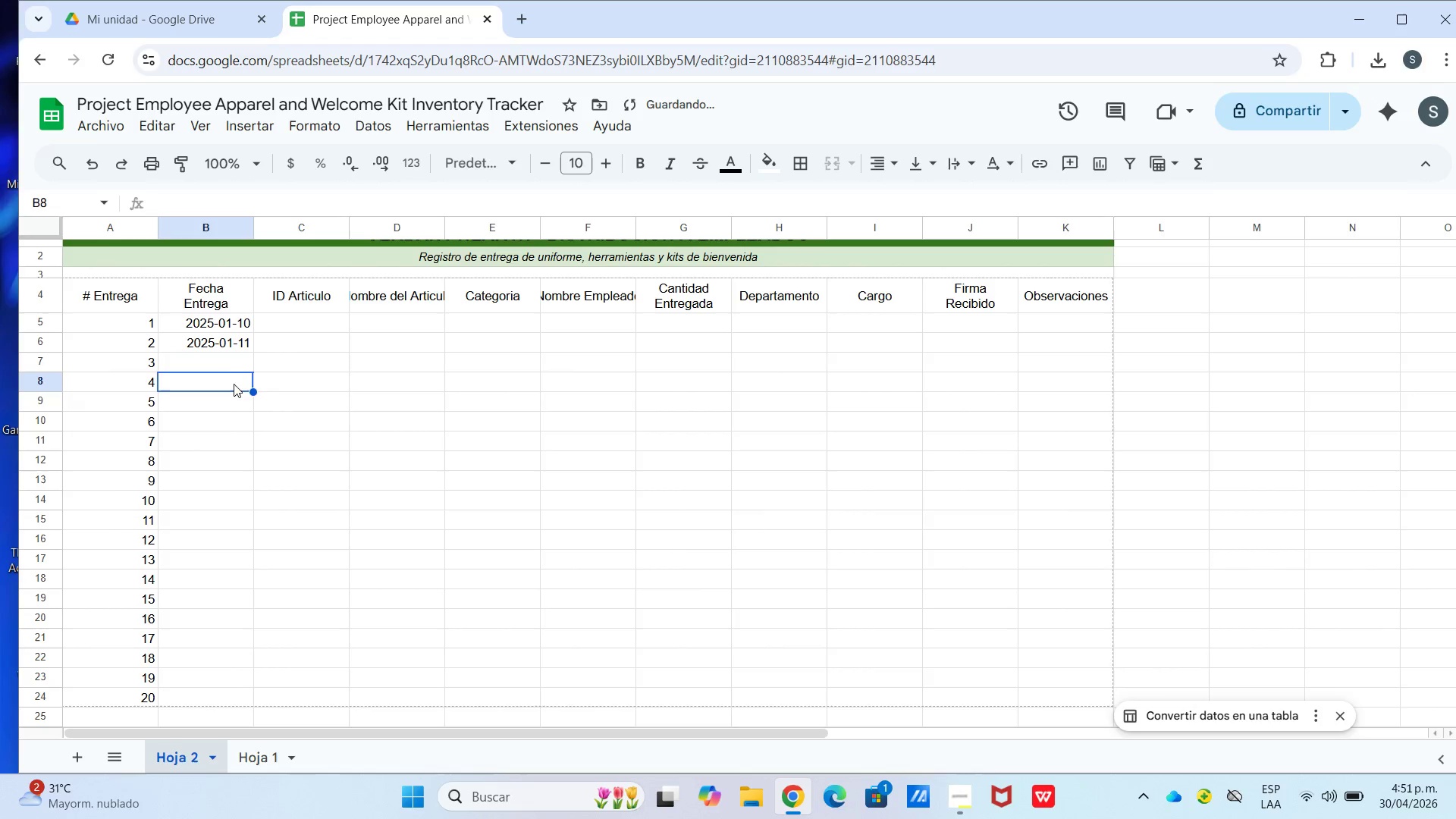 
double_click([229, 371])
 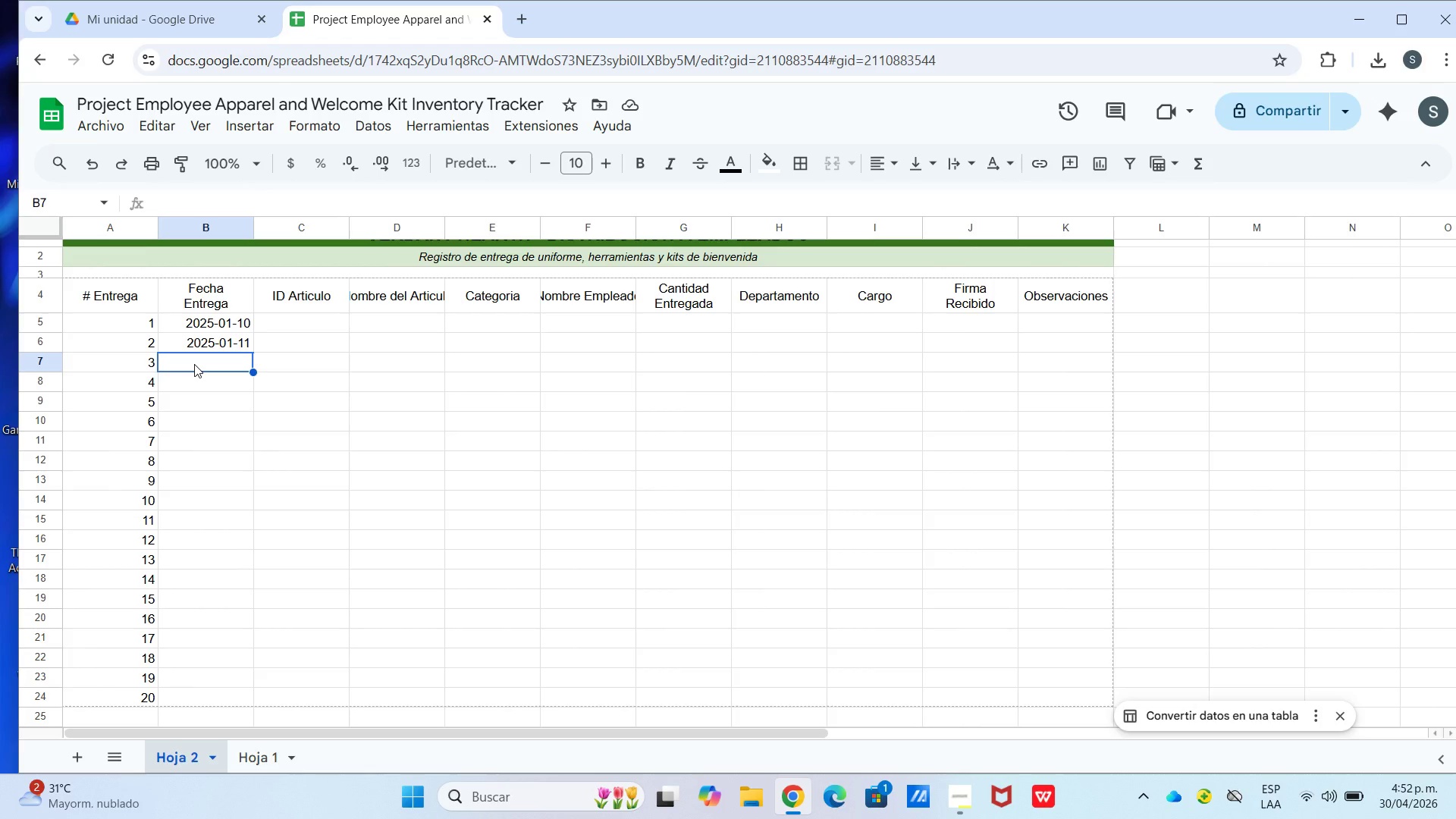 
wait(25.69)
 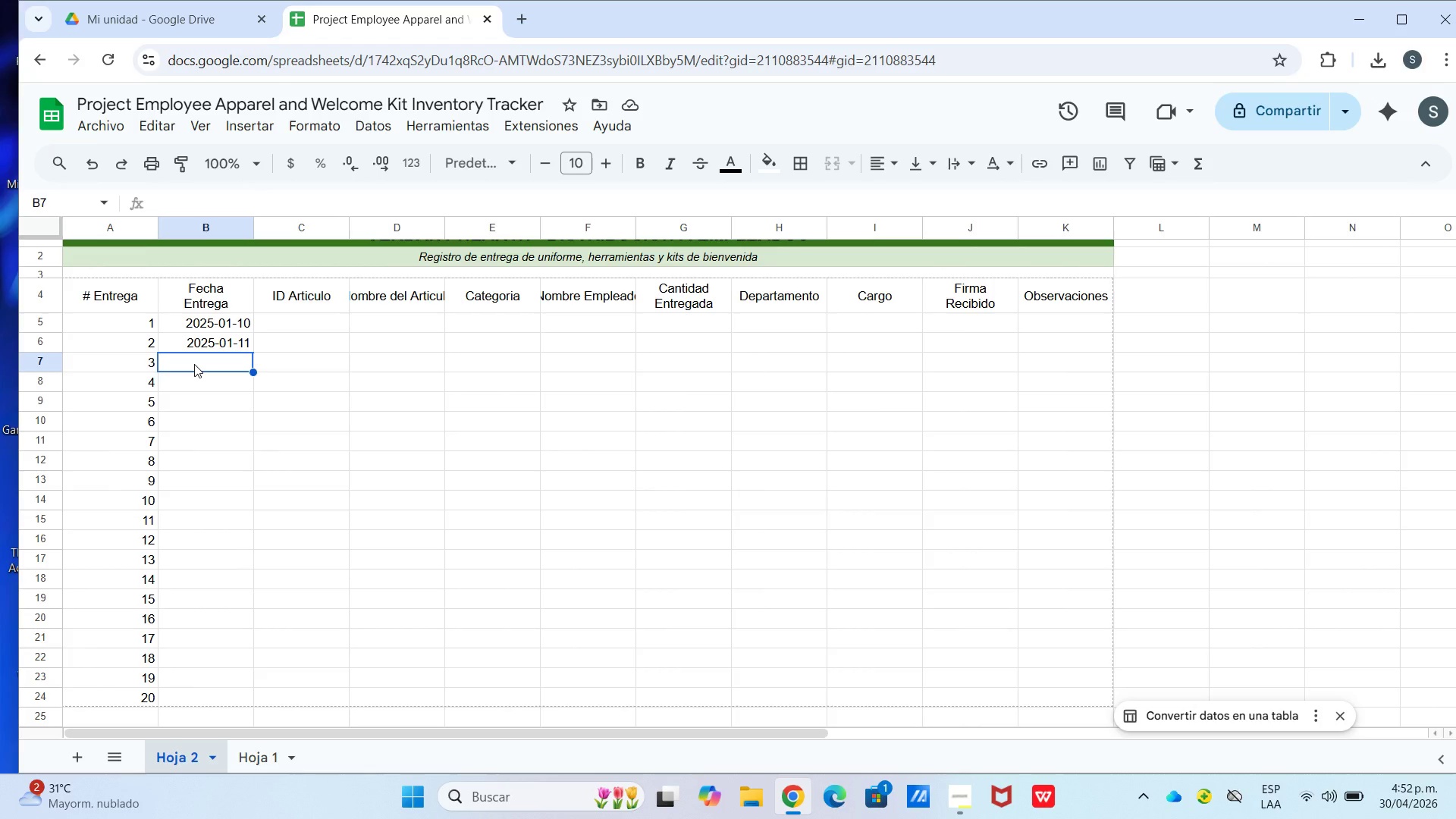 
left_click([190, 364])
 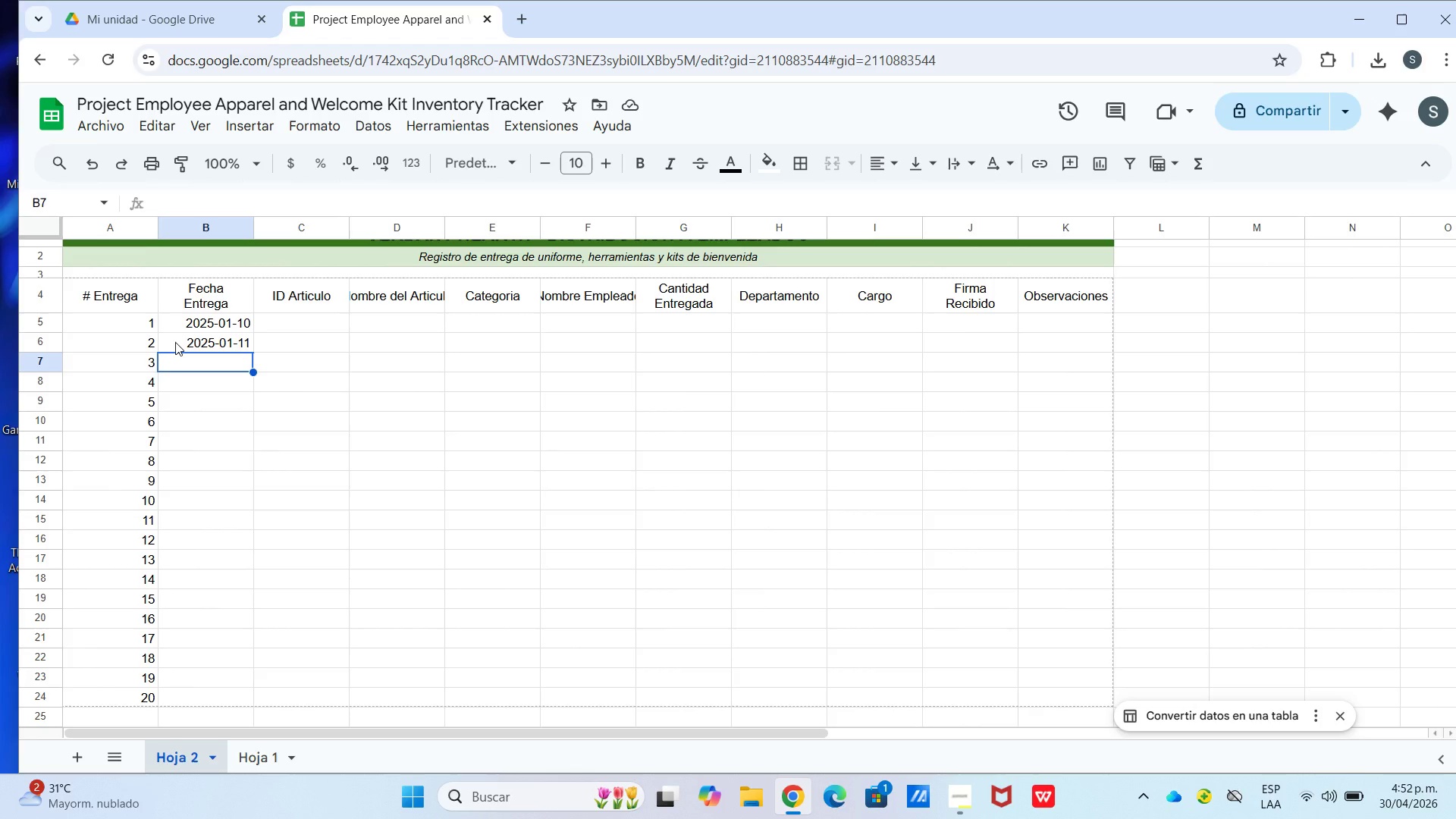 
key(Numpad2)
 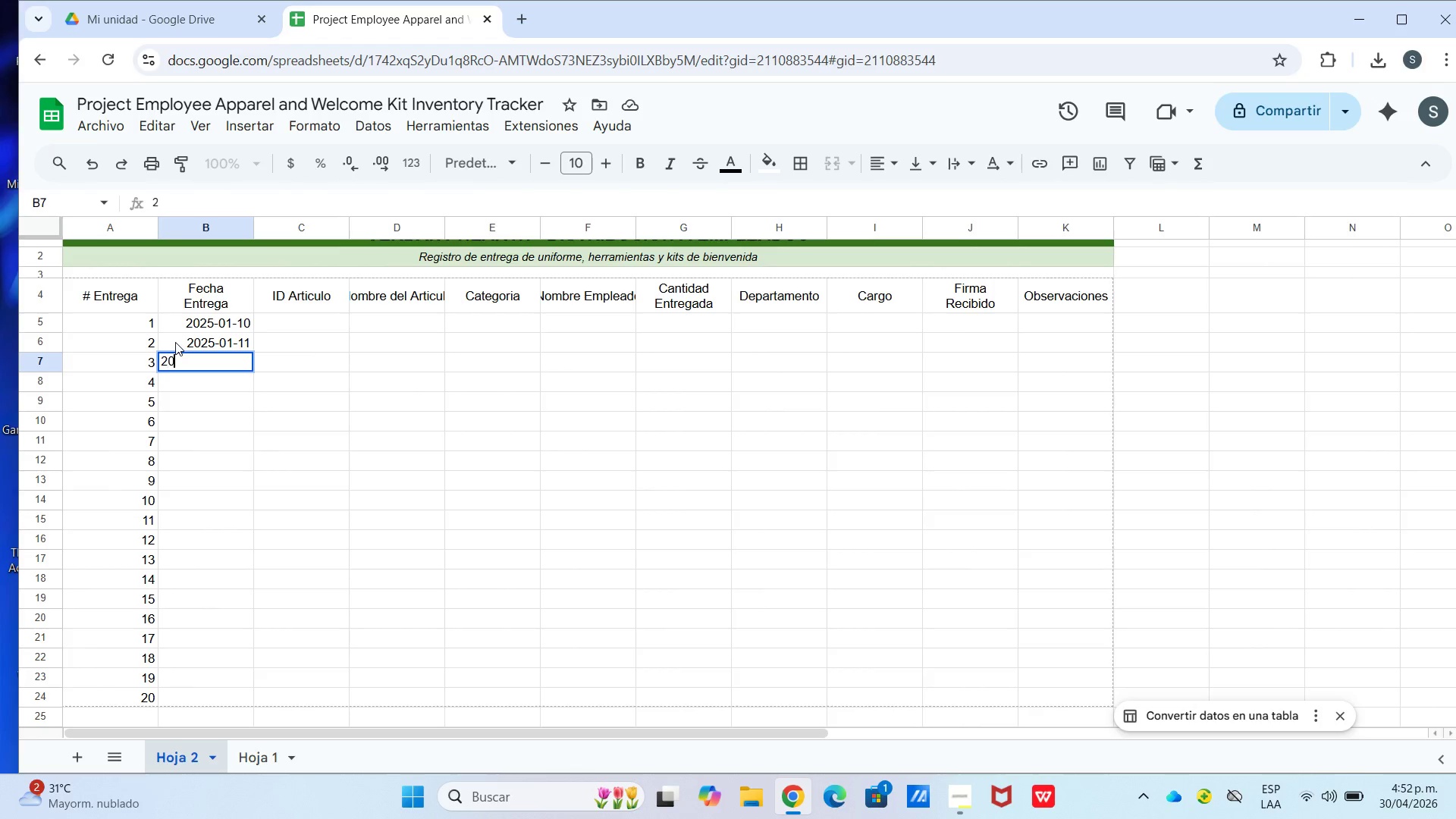 
key(Numpad0)
 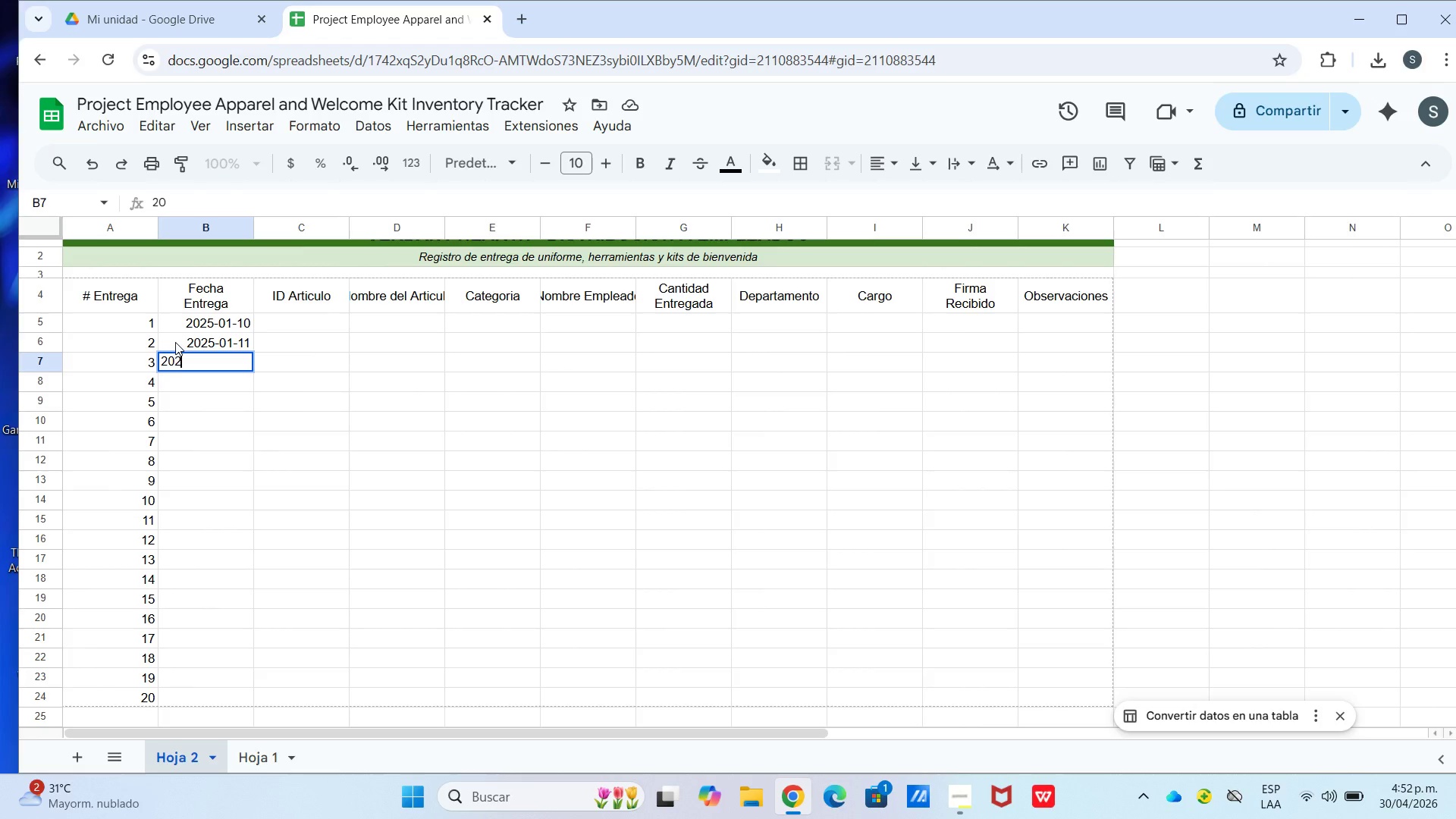 
key(Numpad2)
 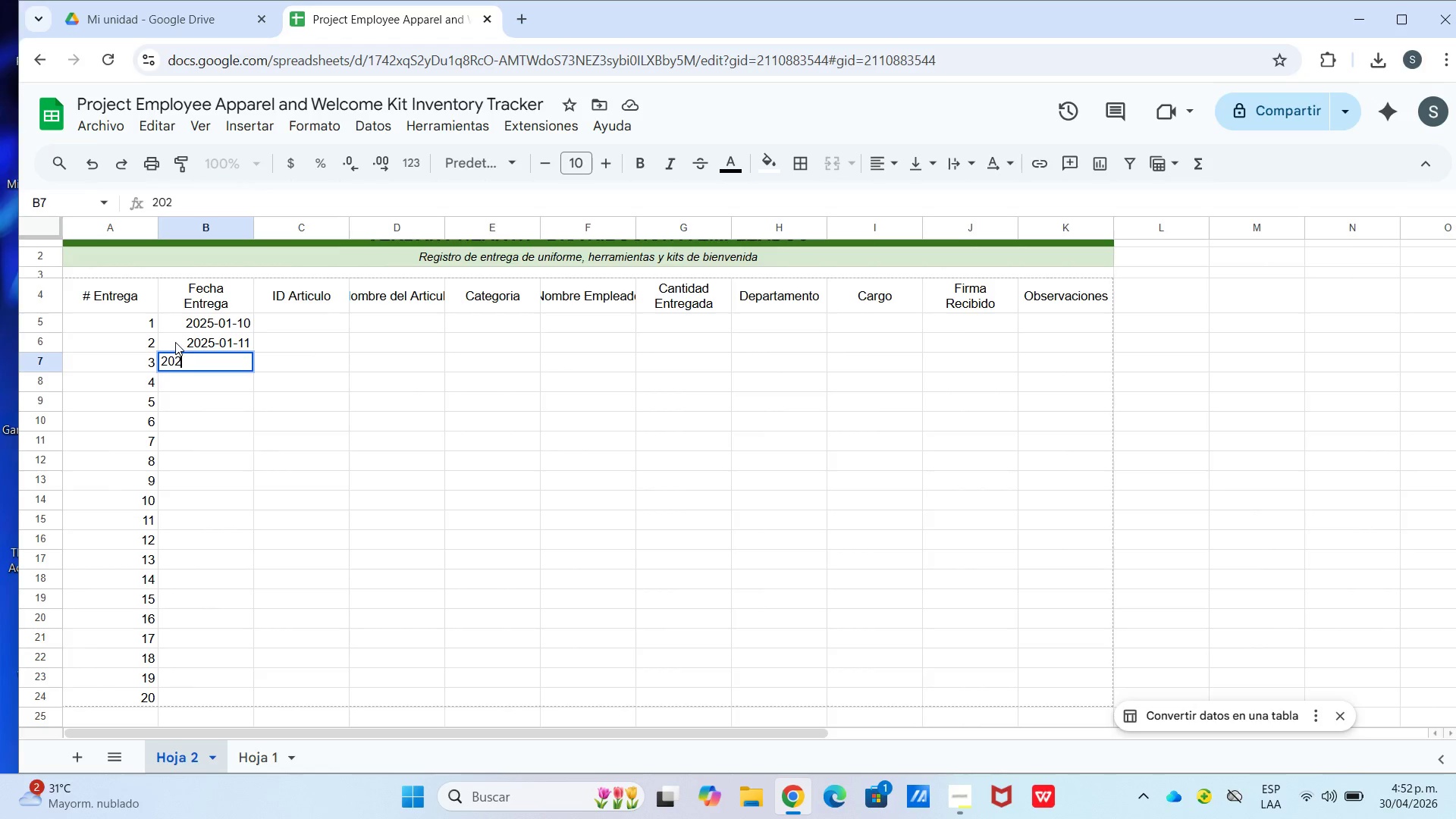 
key(Numpad5)
 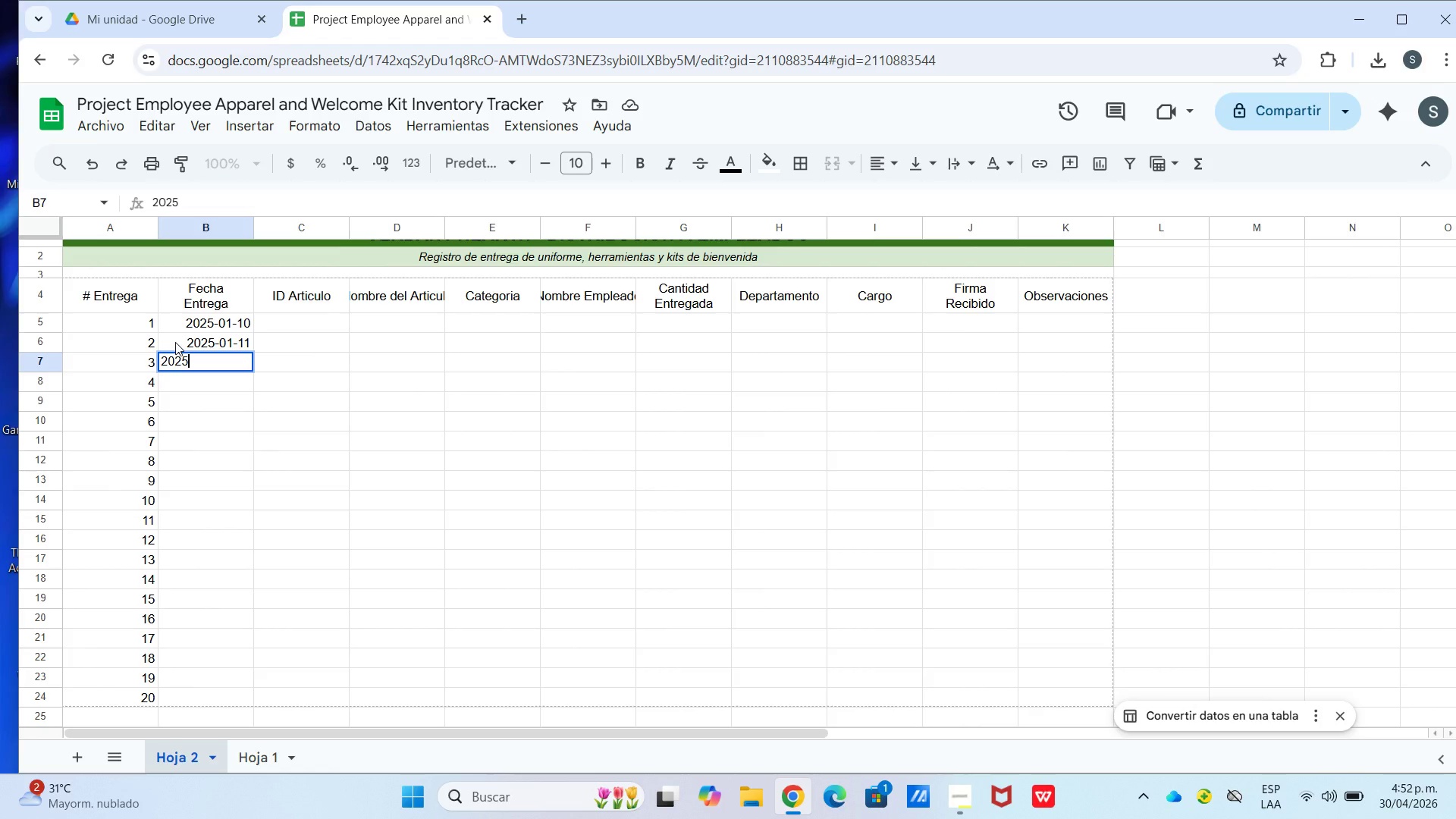 
key(Minus)
 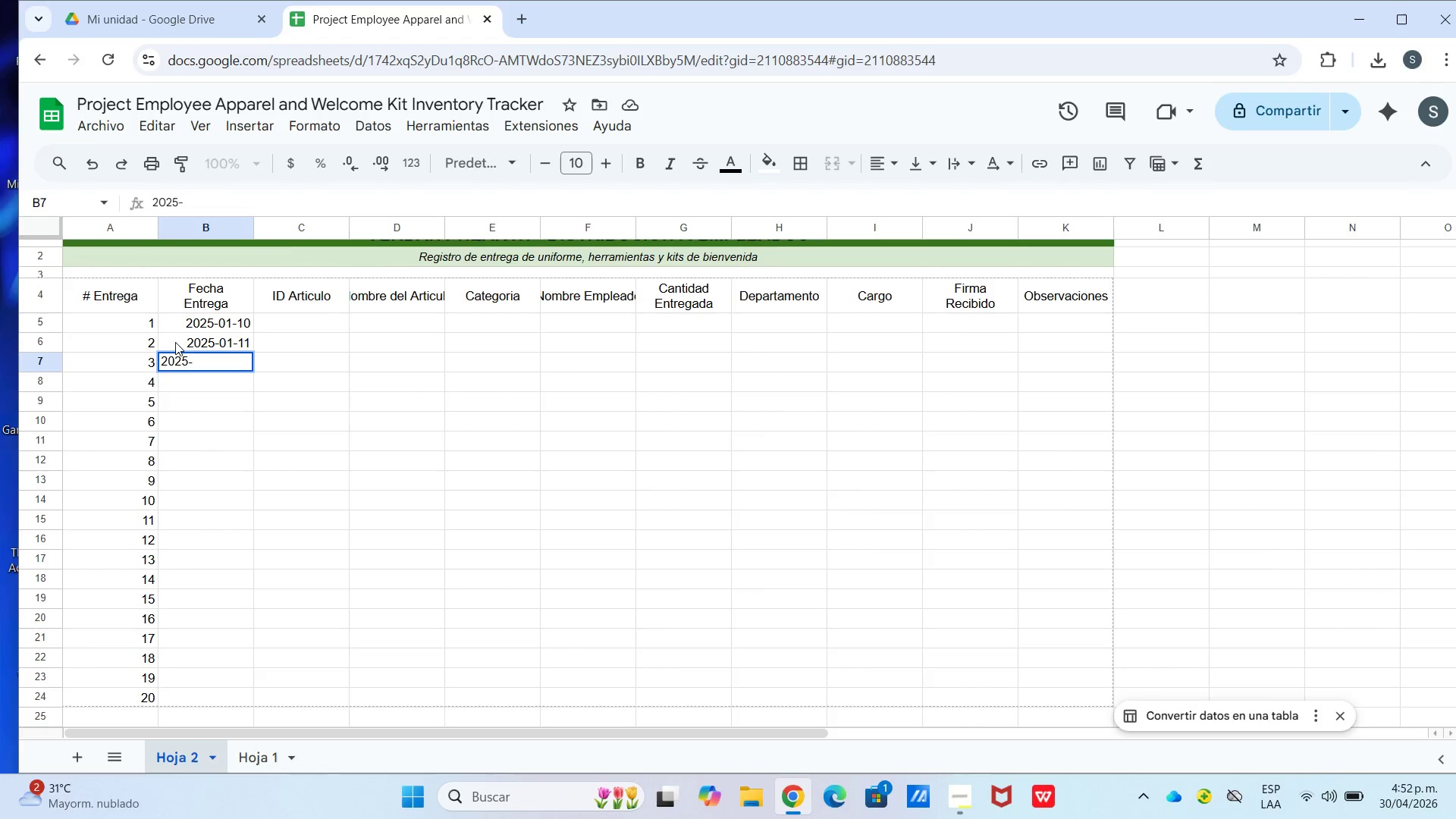 
key(Numpad0)
 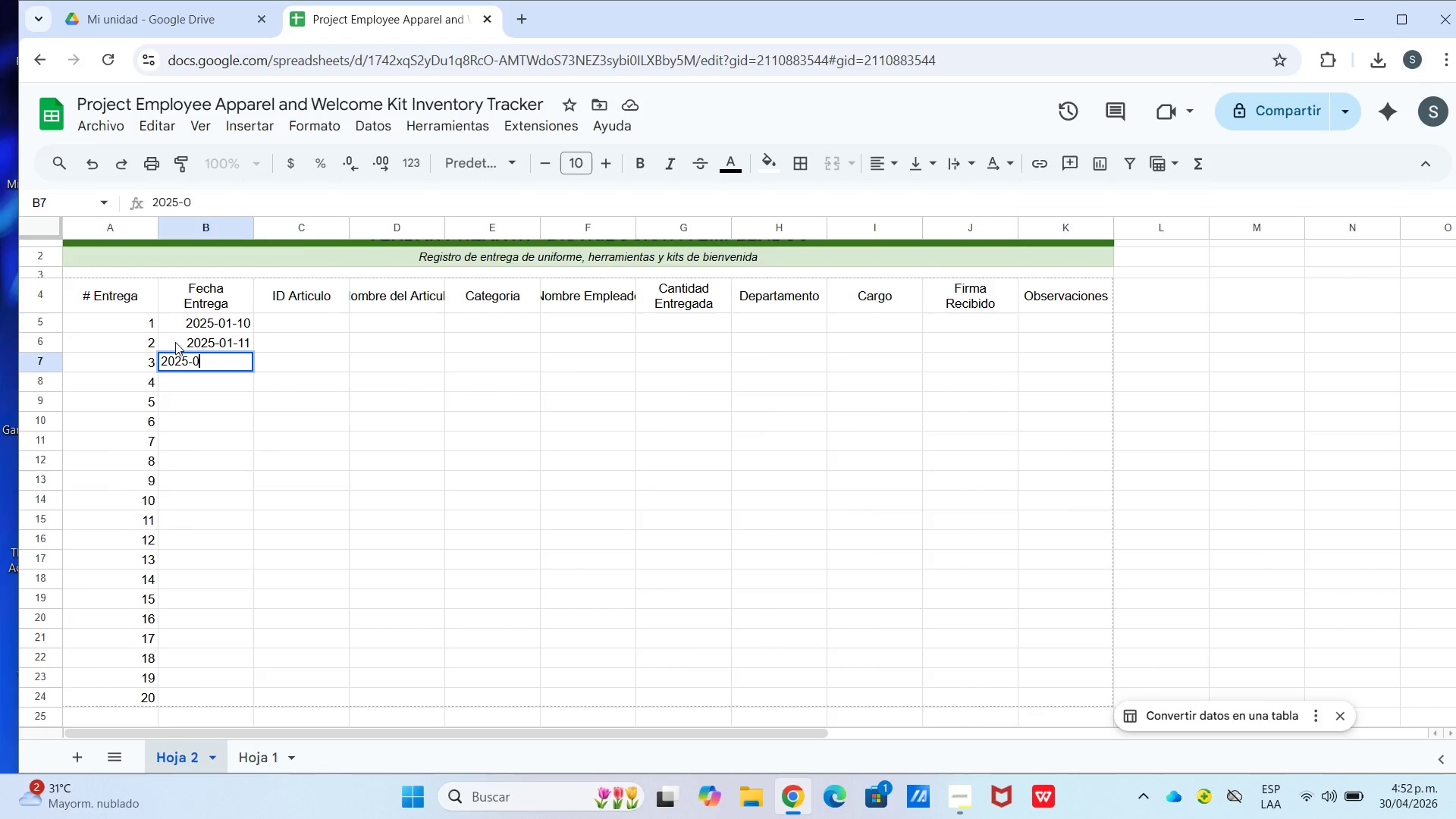 
key(Numpad1)
 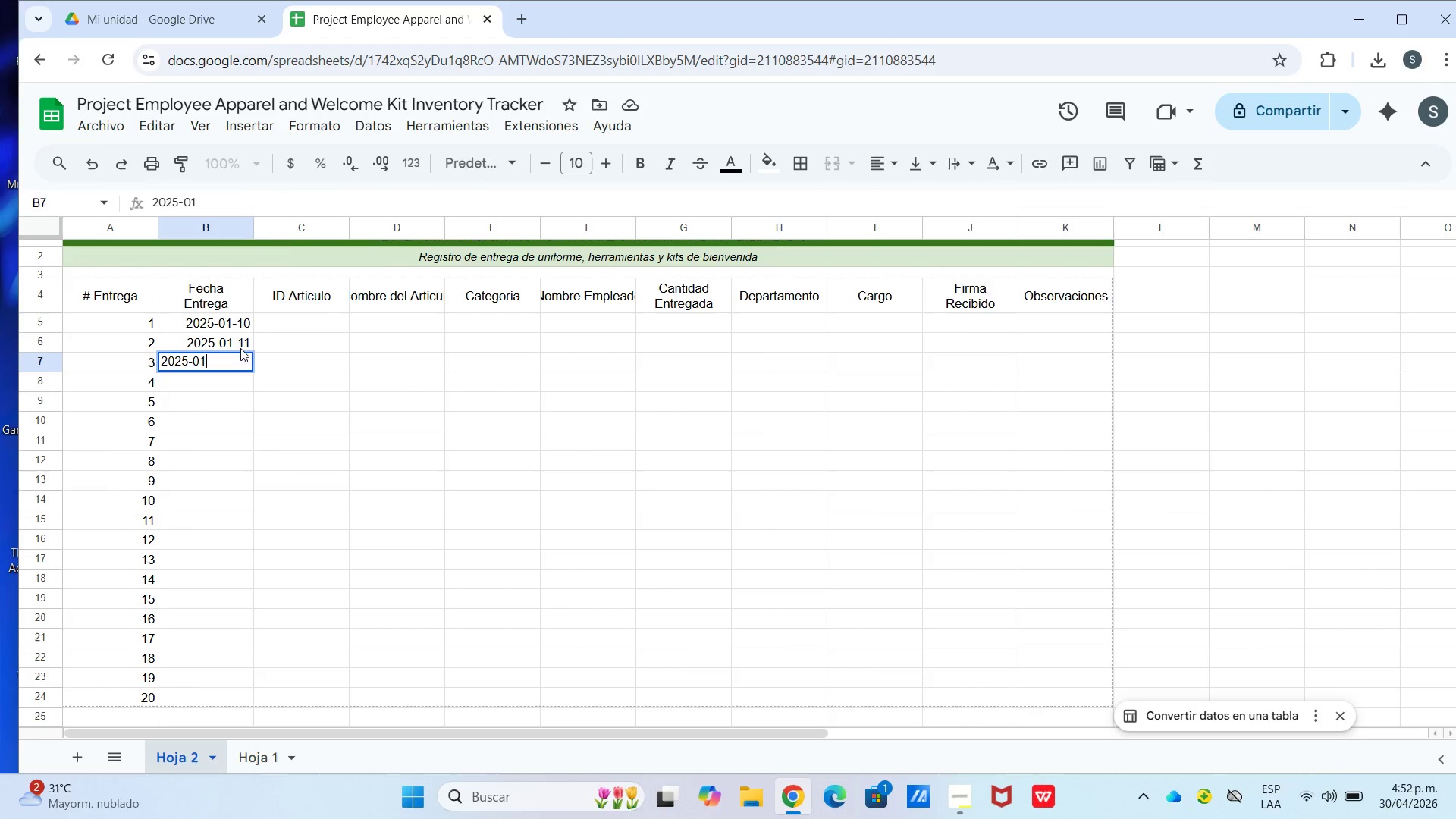 
key(Enter)
 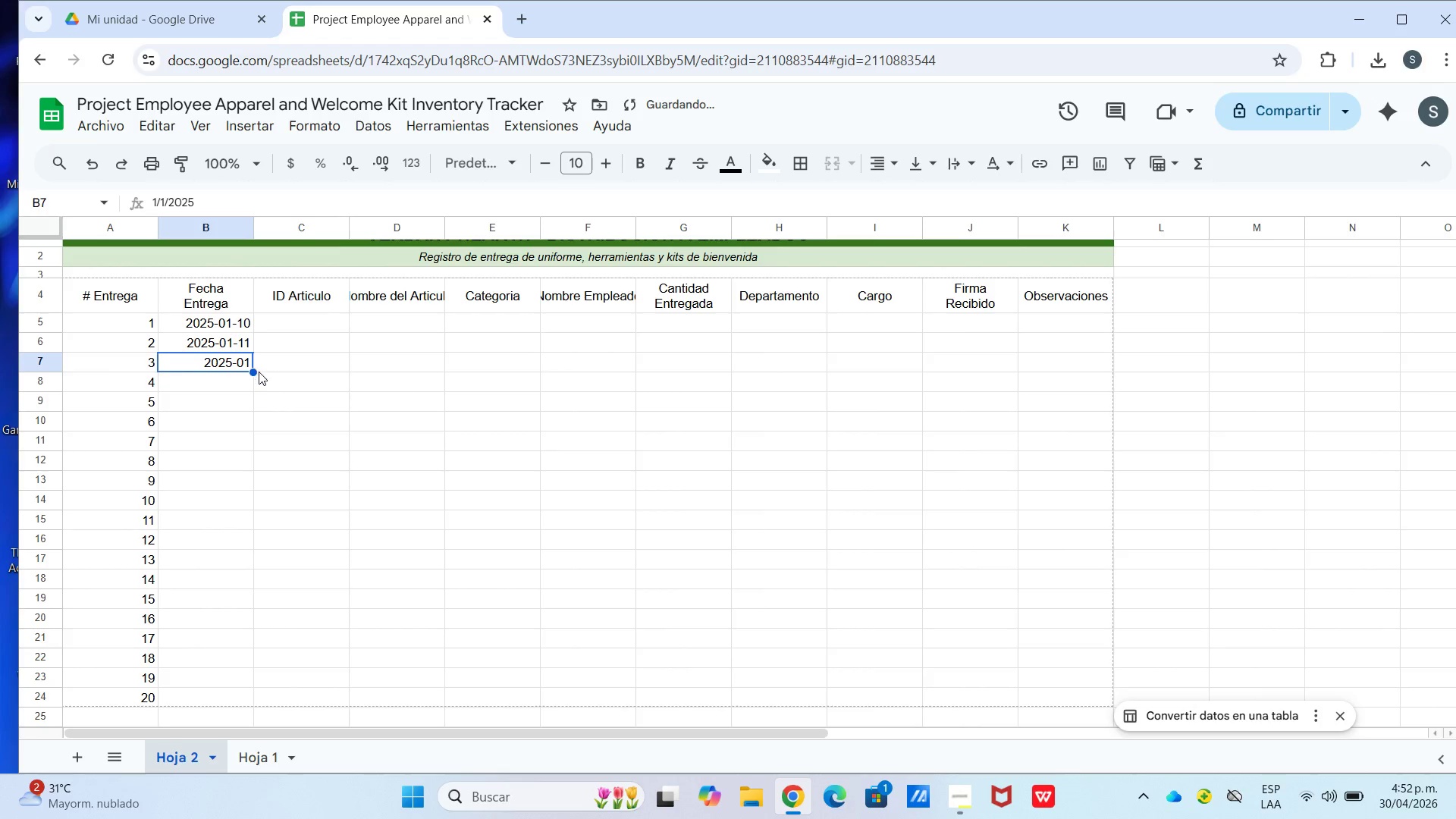 
left_click_drag(start_coordinate=[250, 369], to_coordinate=[247, 534])
 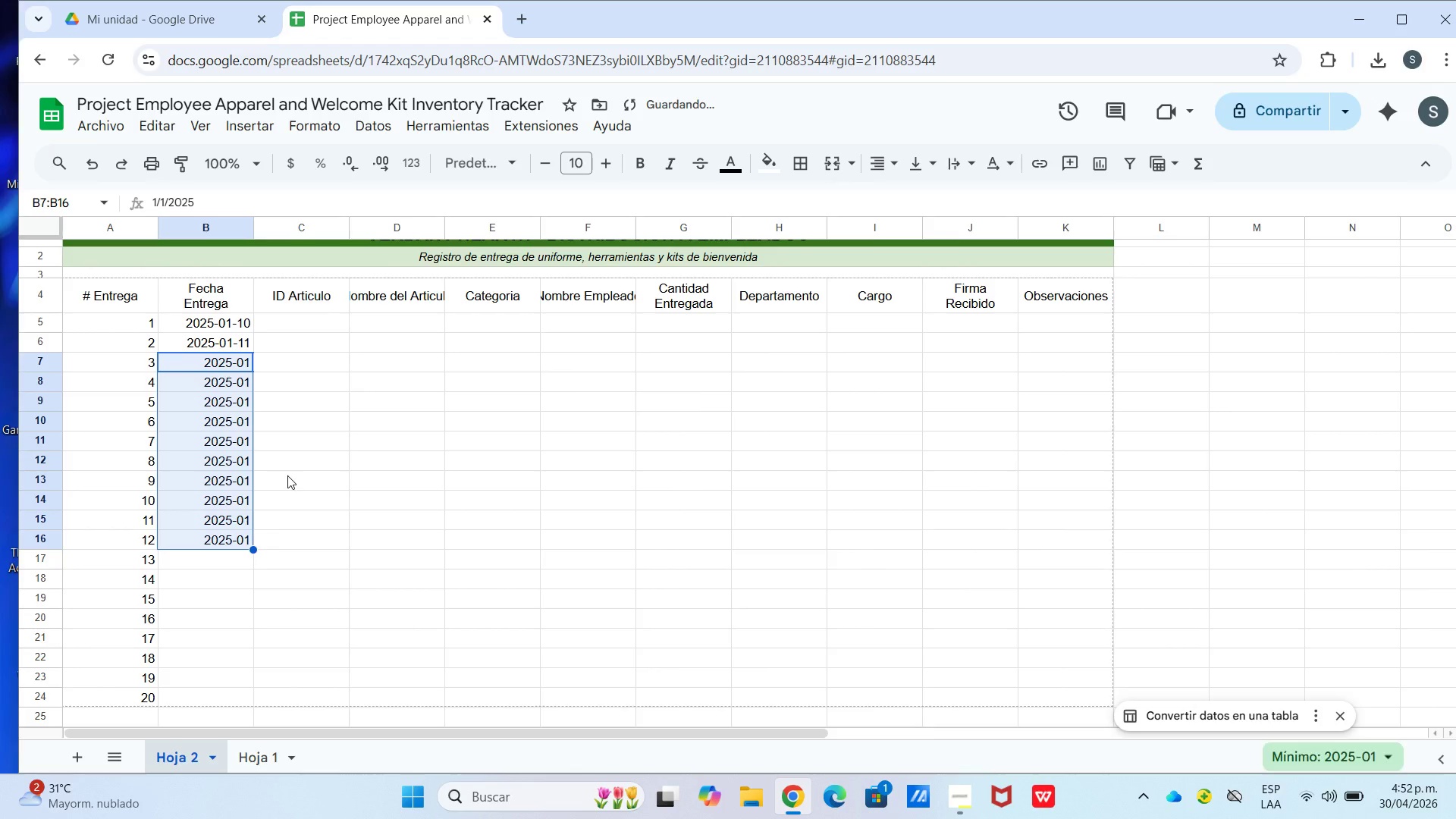 
left_click([289, 475])
 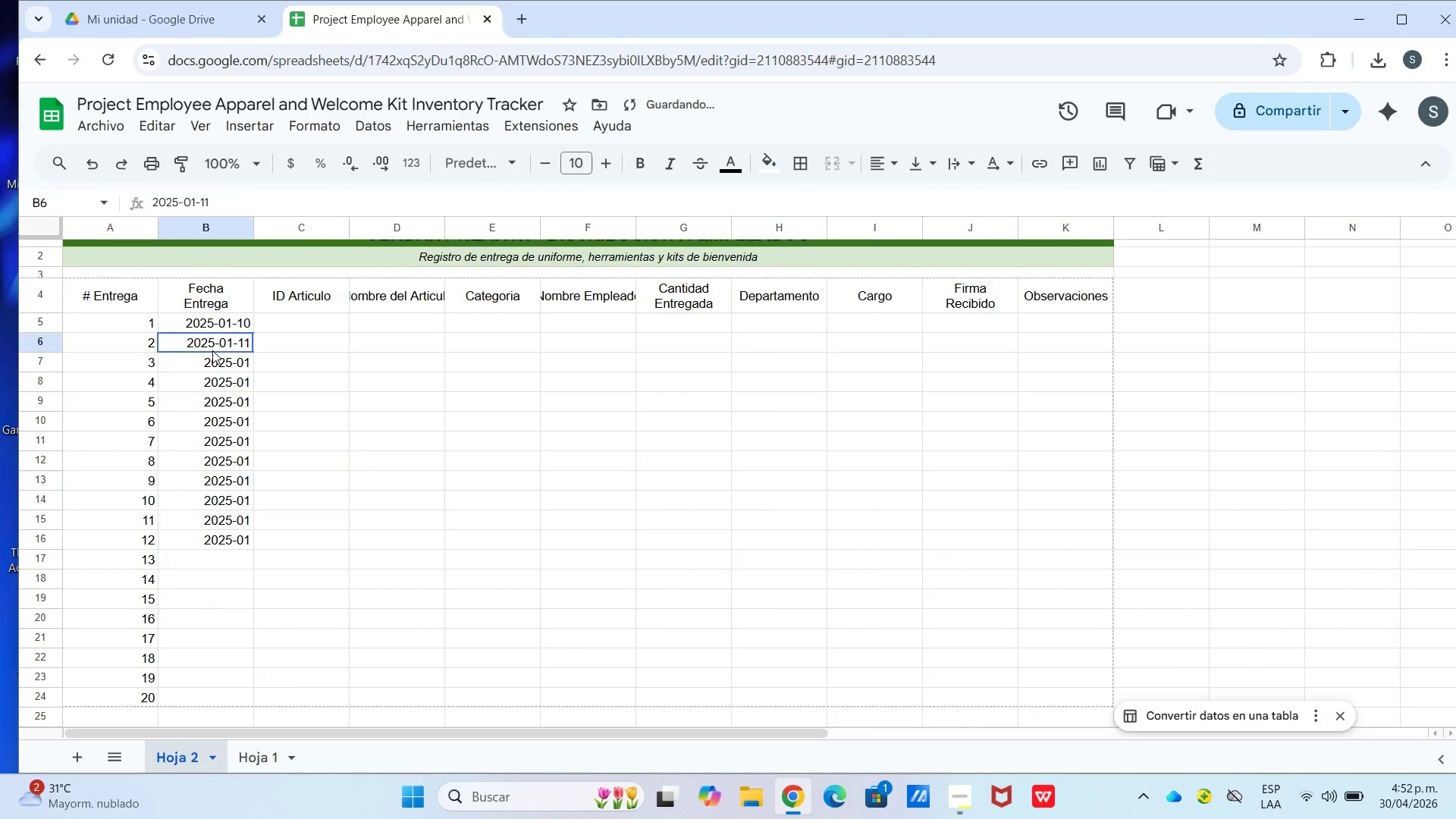 
double_click([231, 372])
 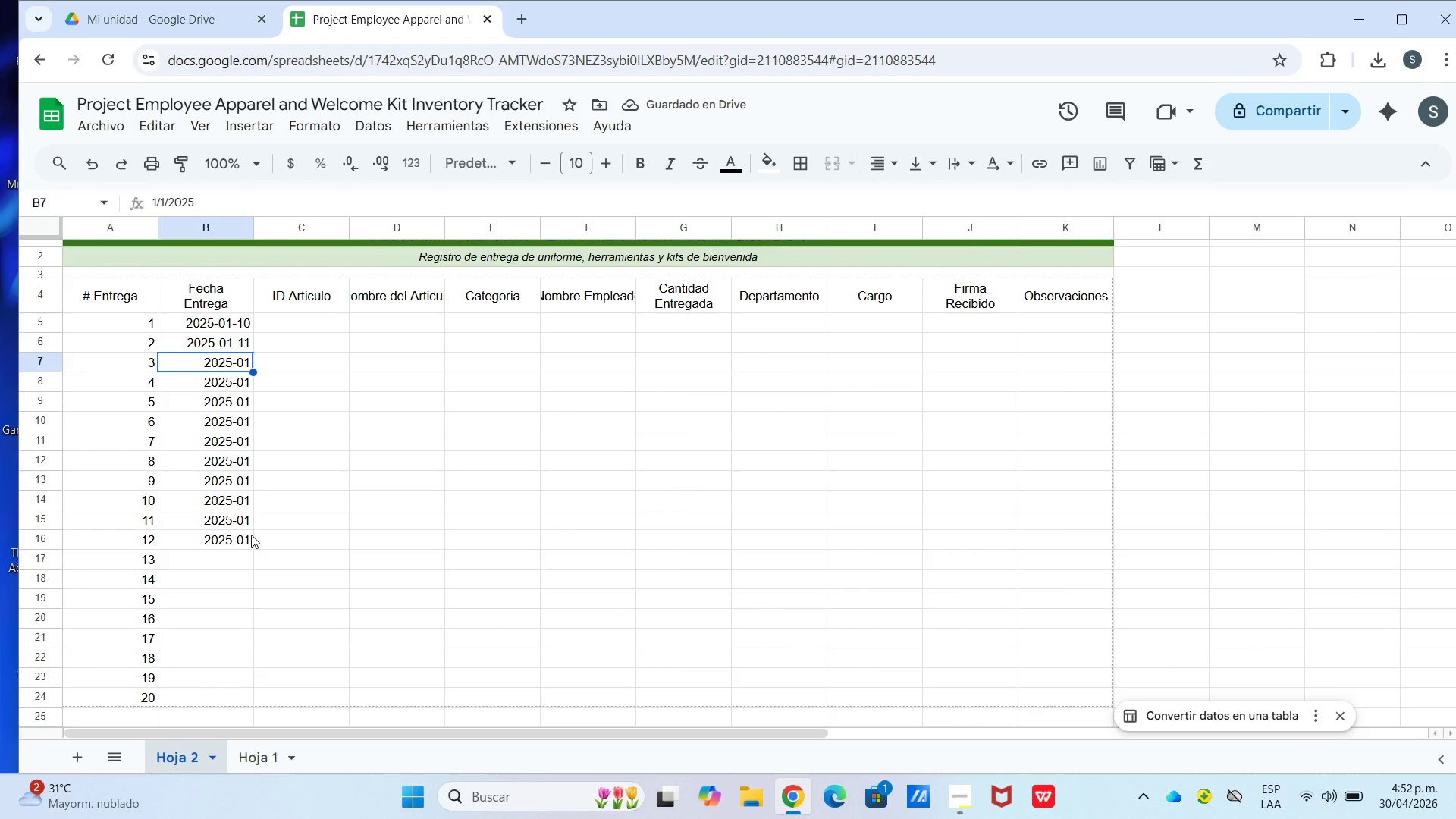 
left_click([228, 343])
 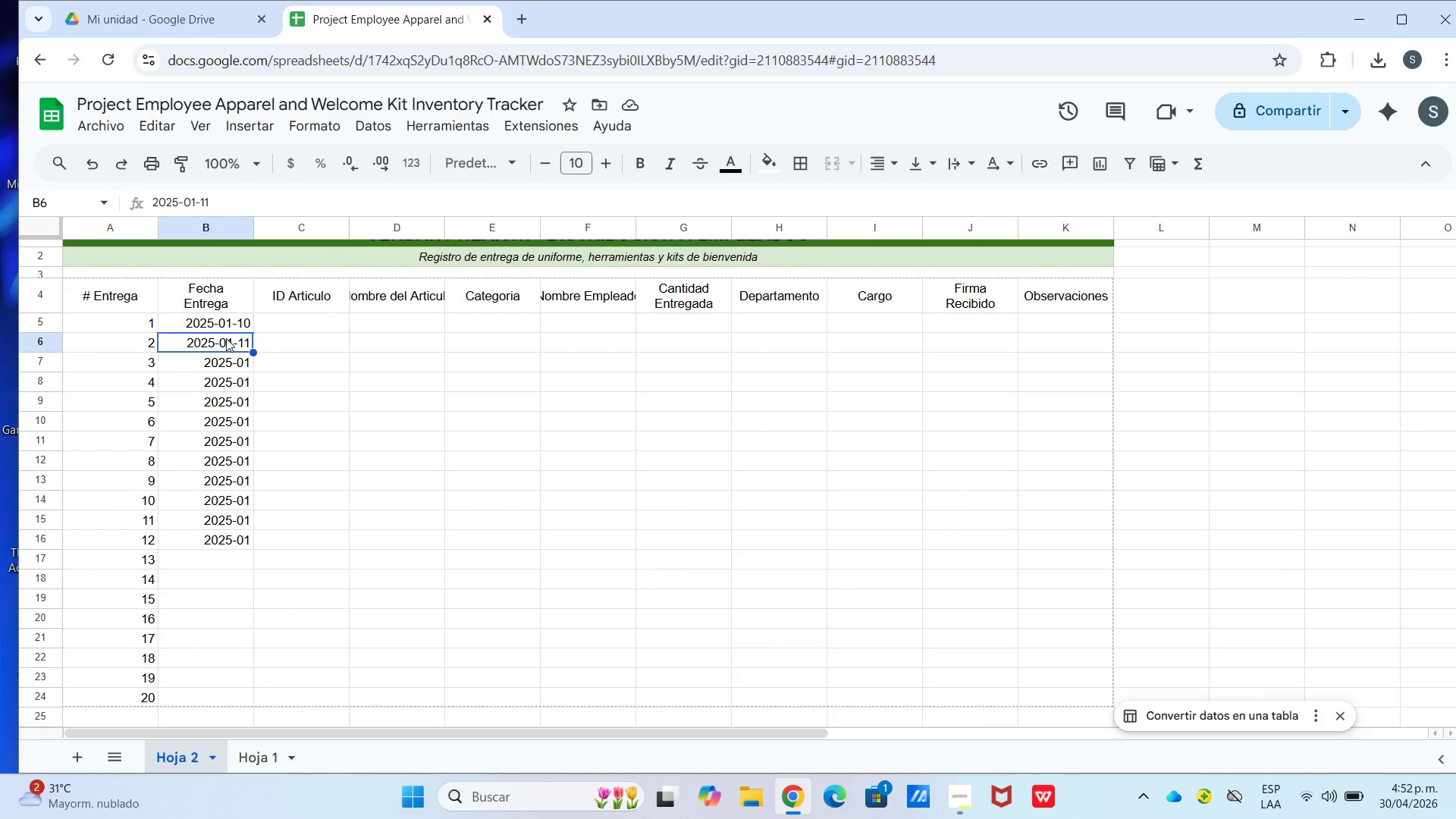 
key(Enter)
 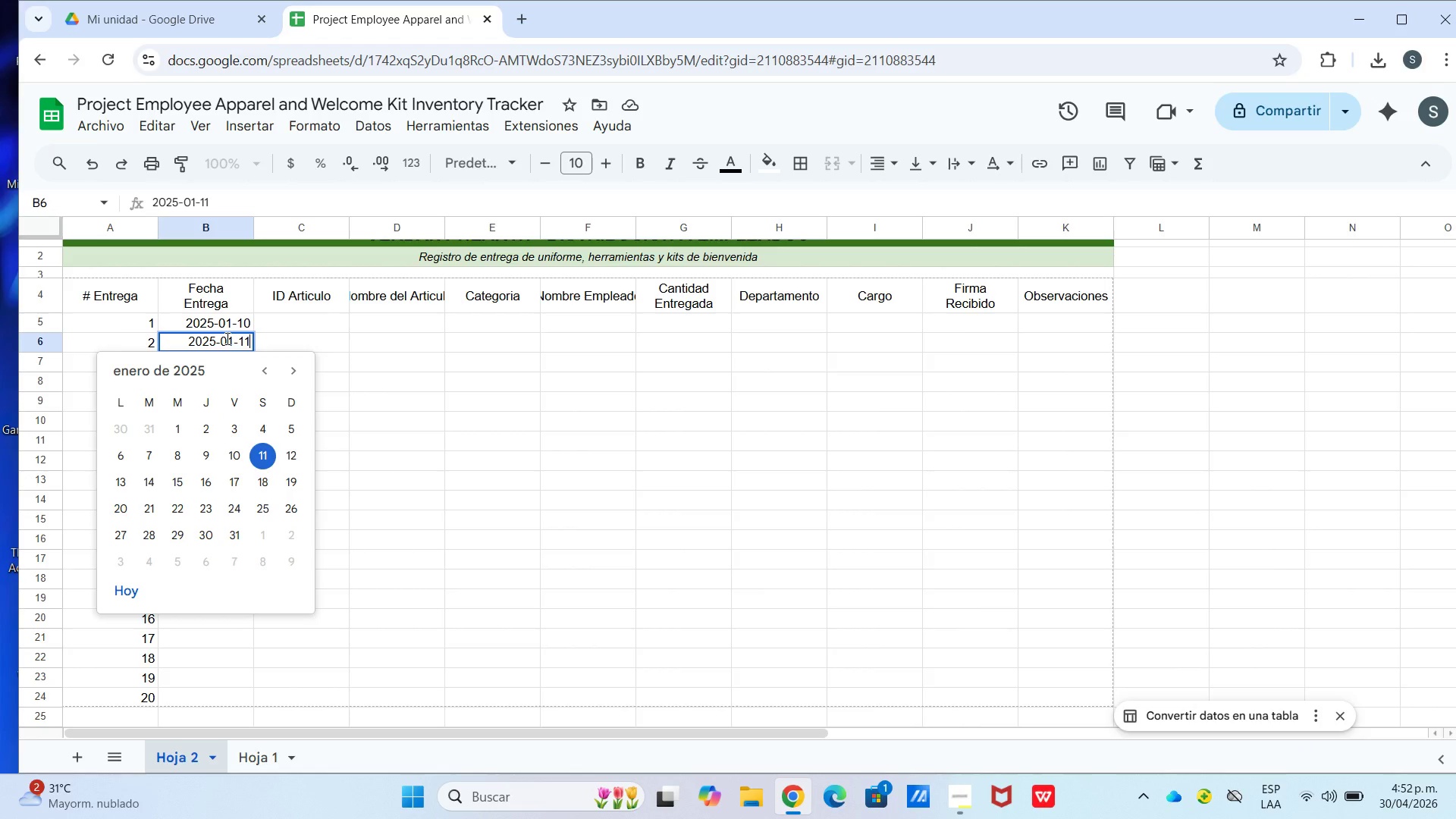 
key(Backspace)
 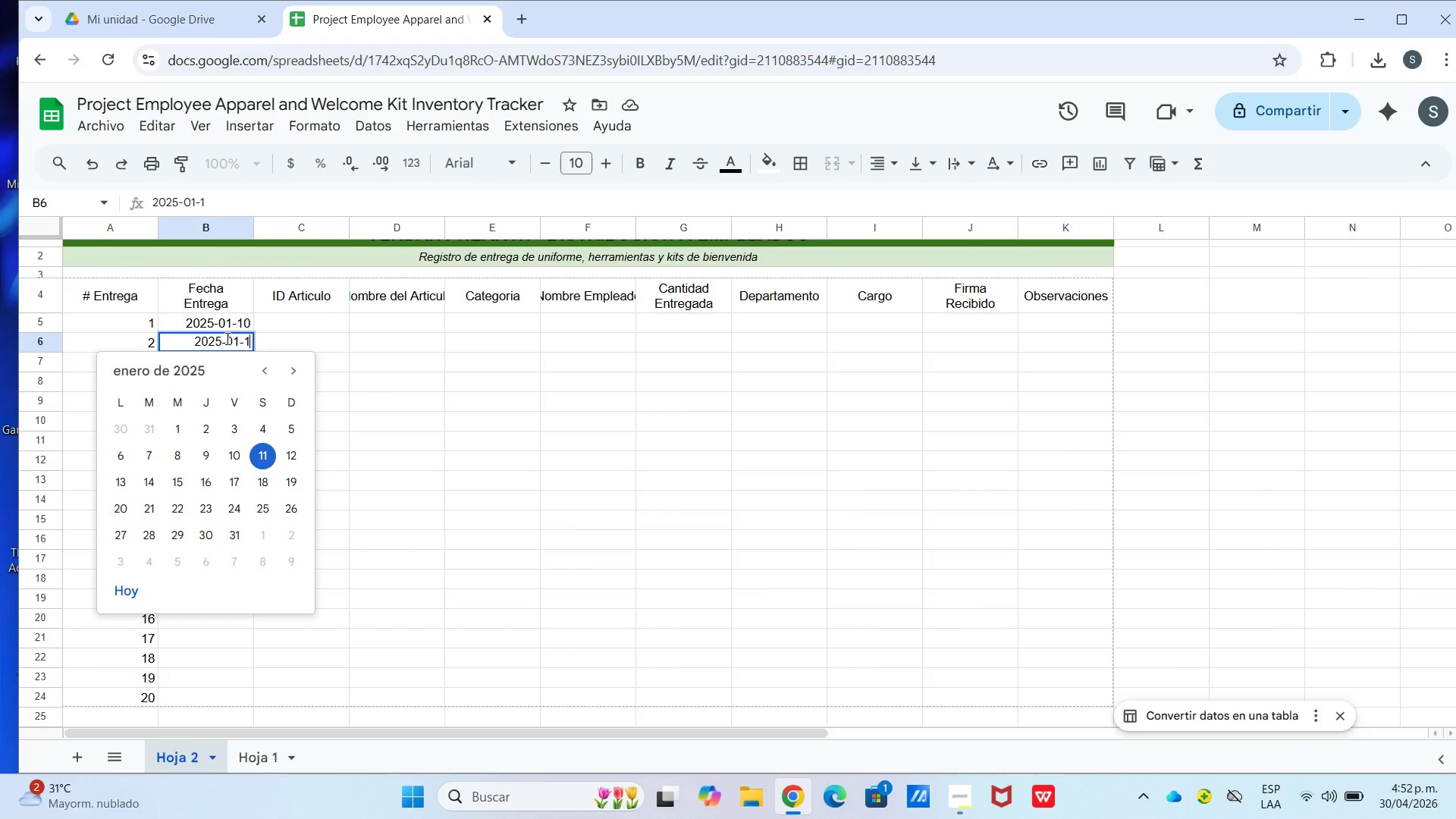 
key(Numpad0)
 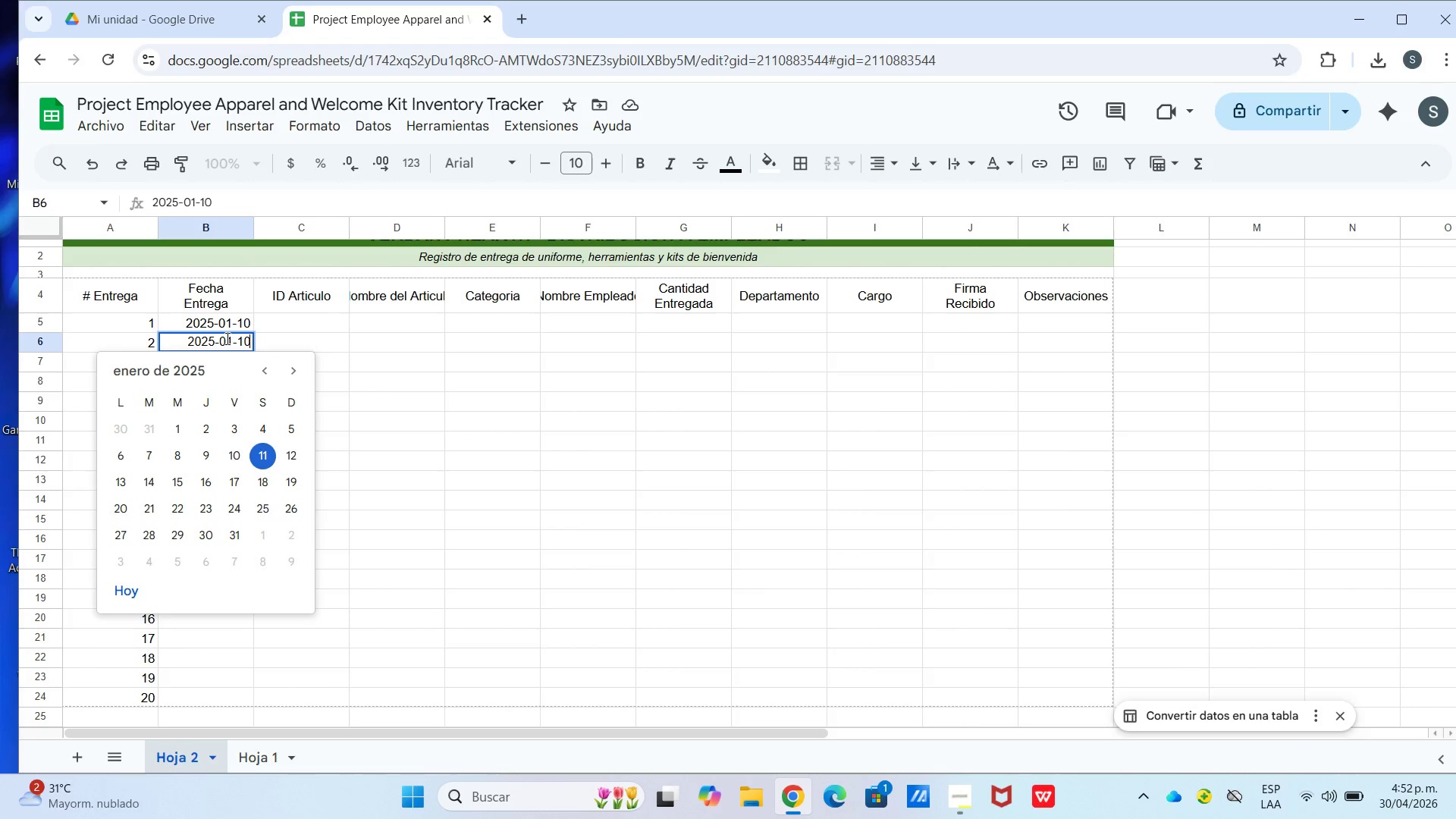 
key(Enter)
 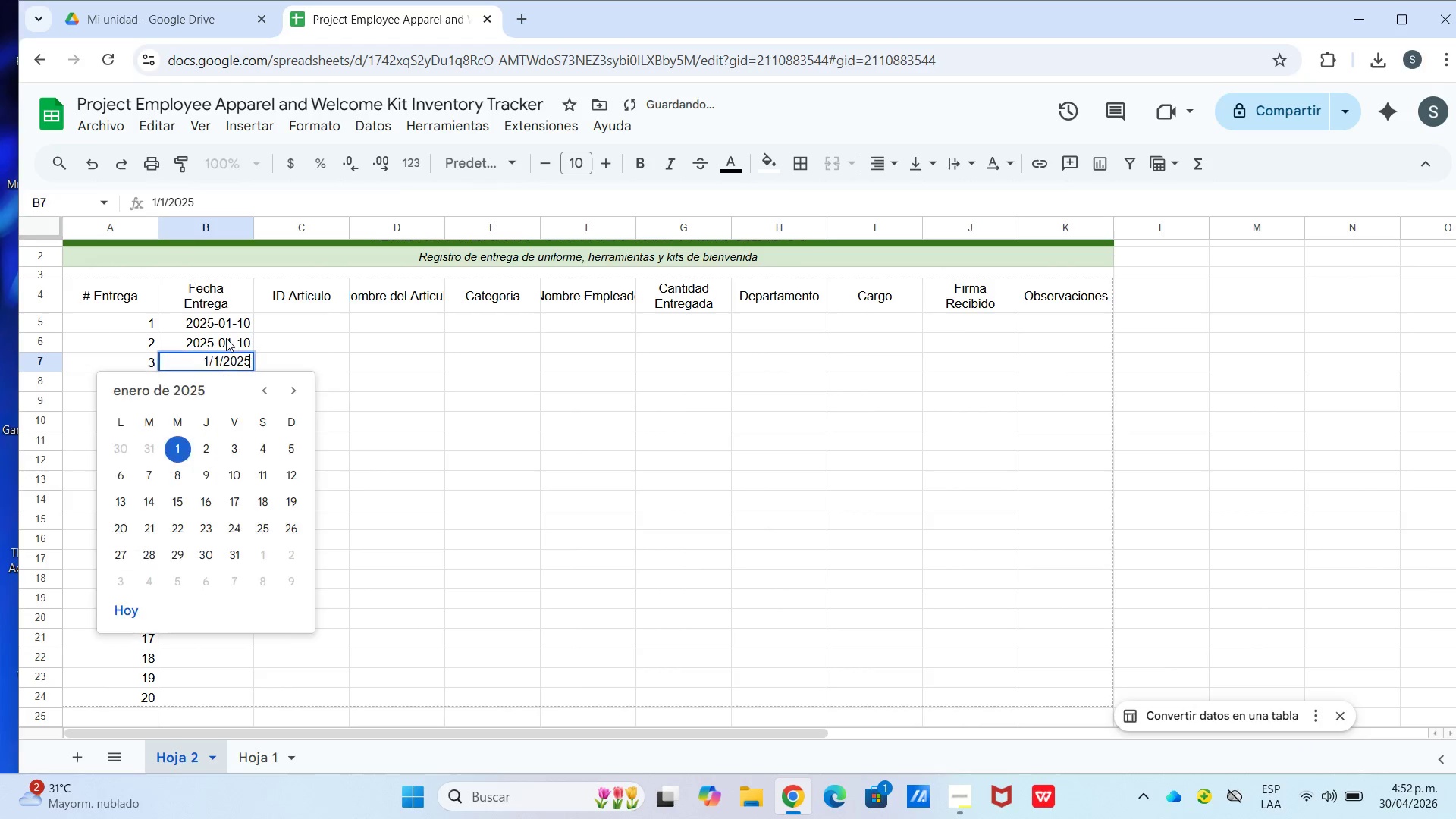 
key(Enter)
 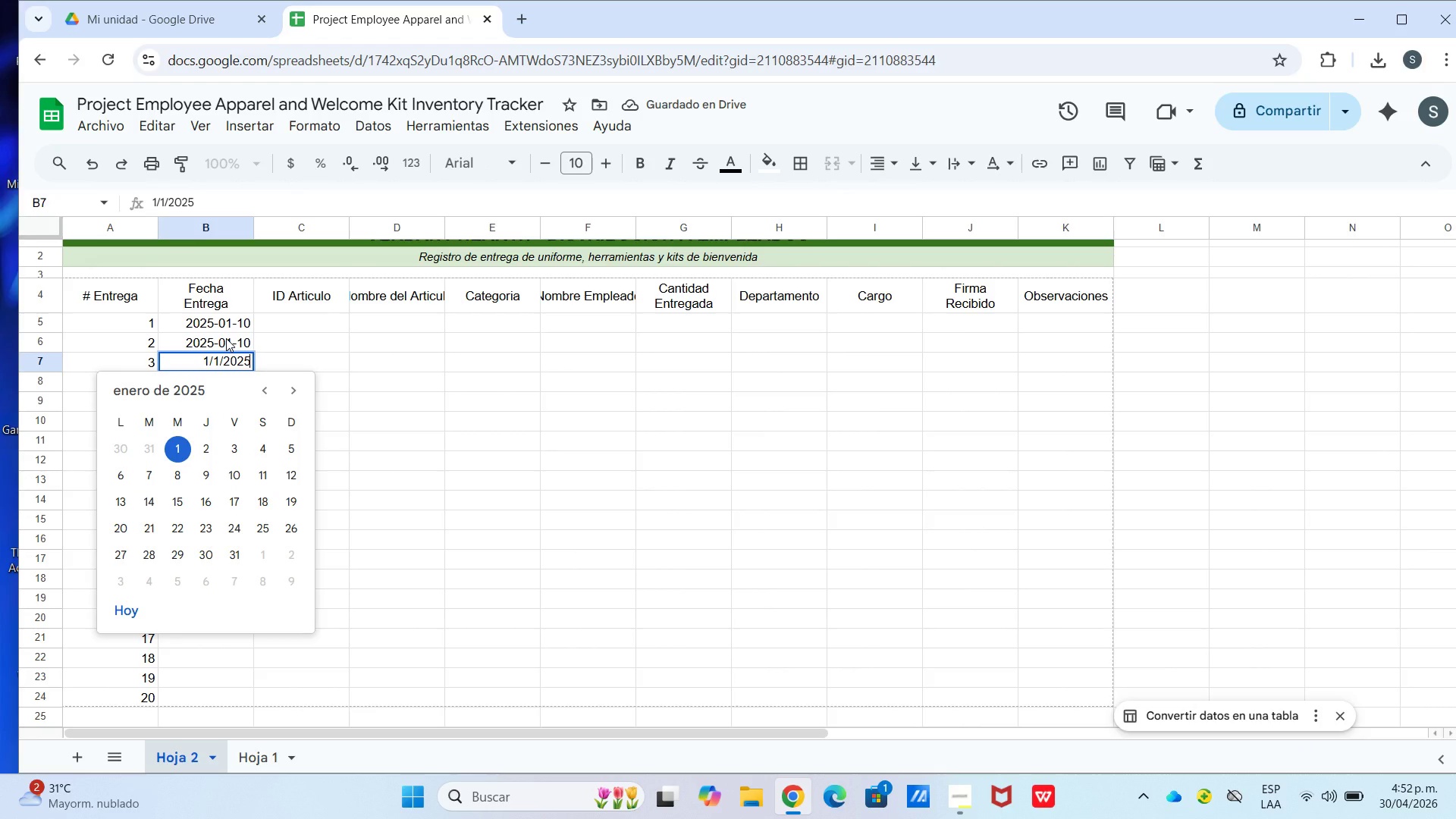 
key(Minus)
 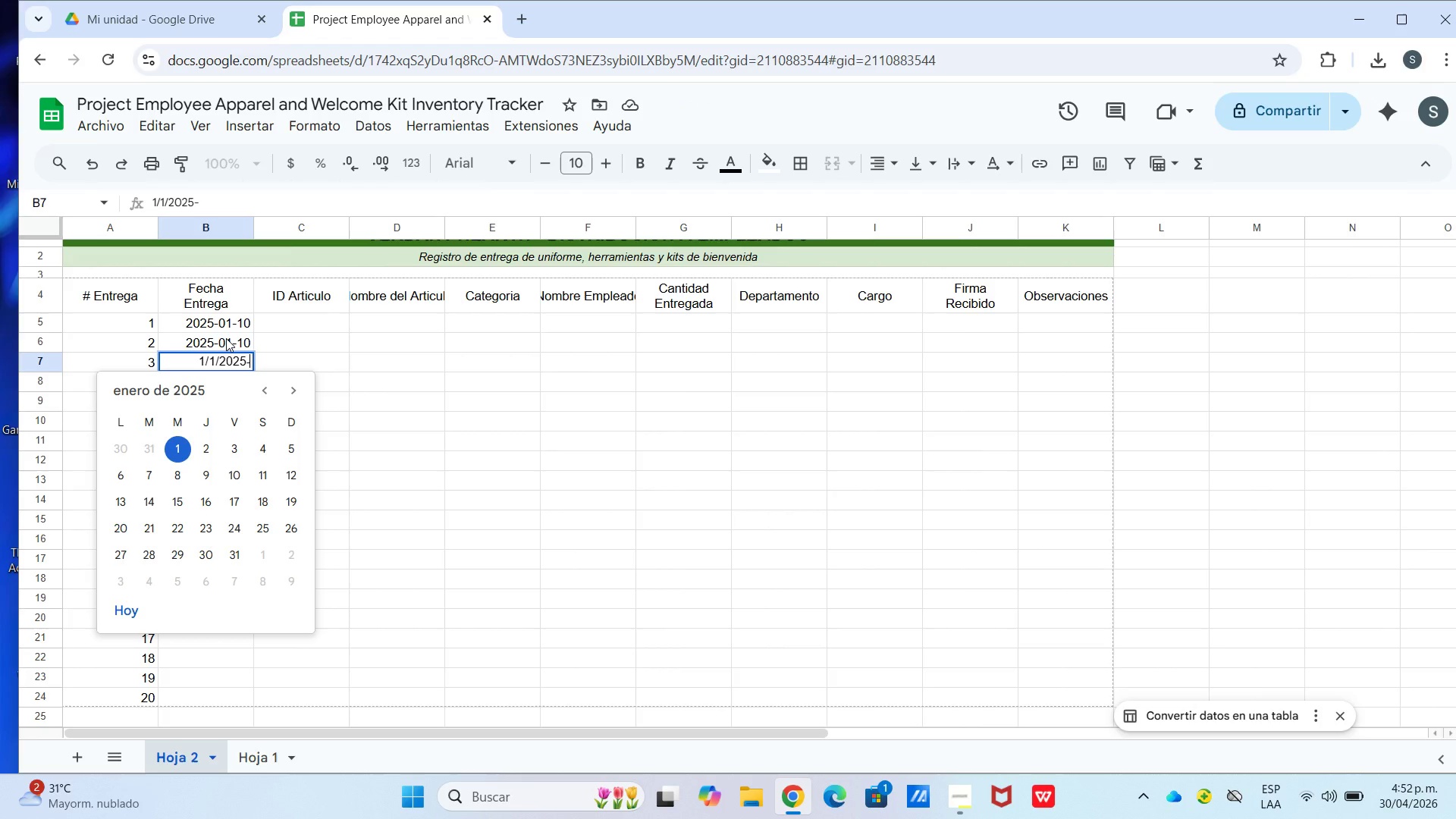 
key(Numpad1)
 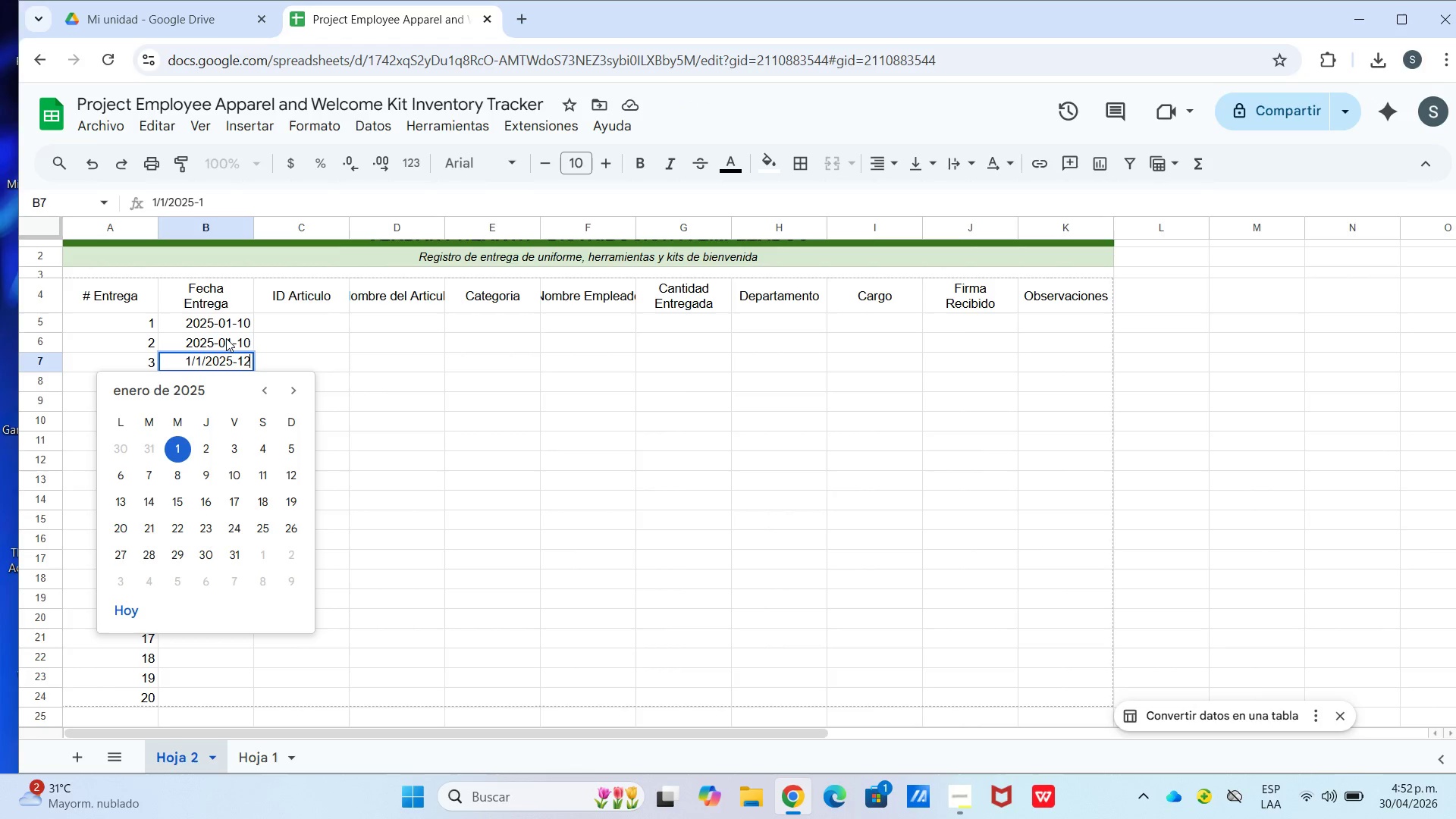 
key(Numpad2)
 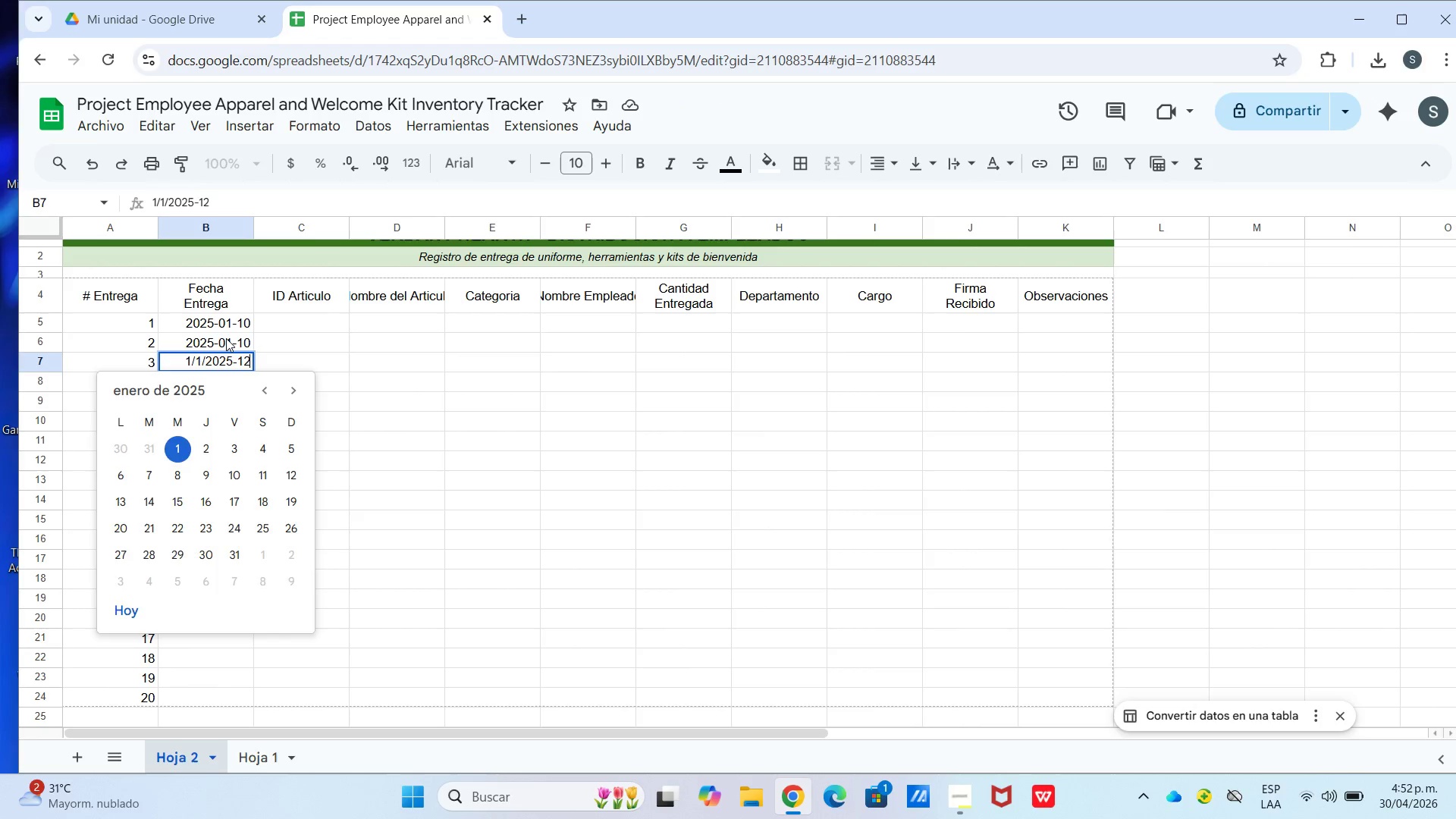 
key(Enter)
 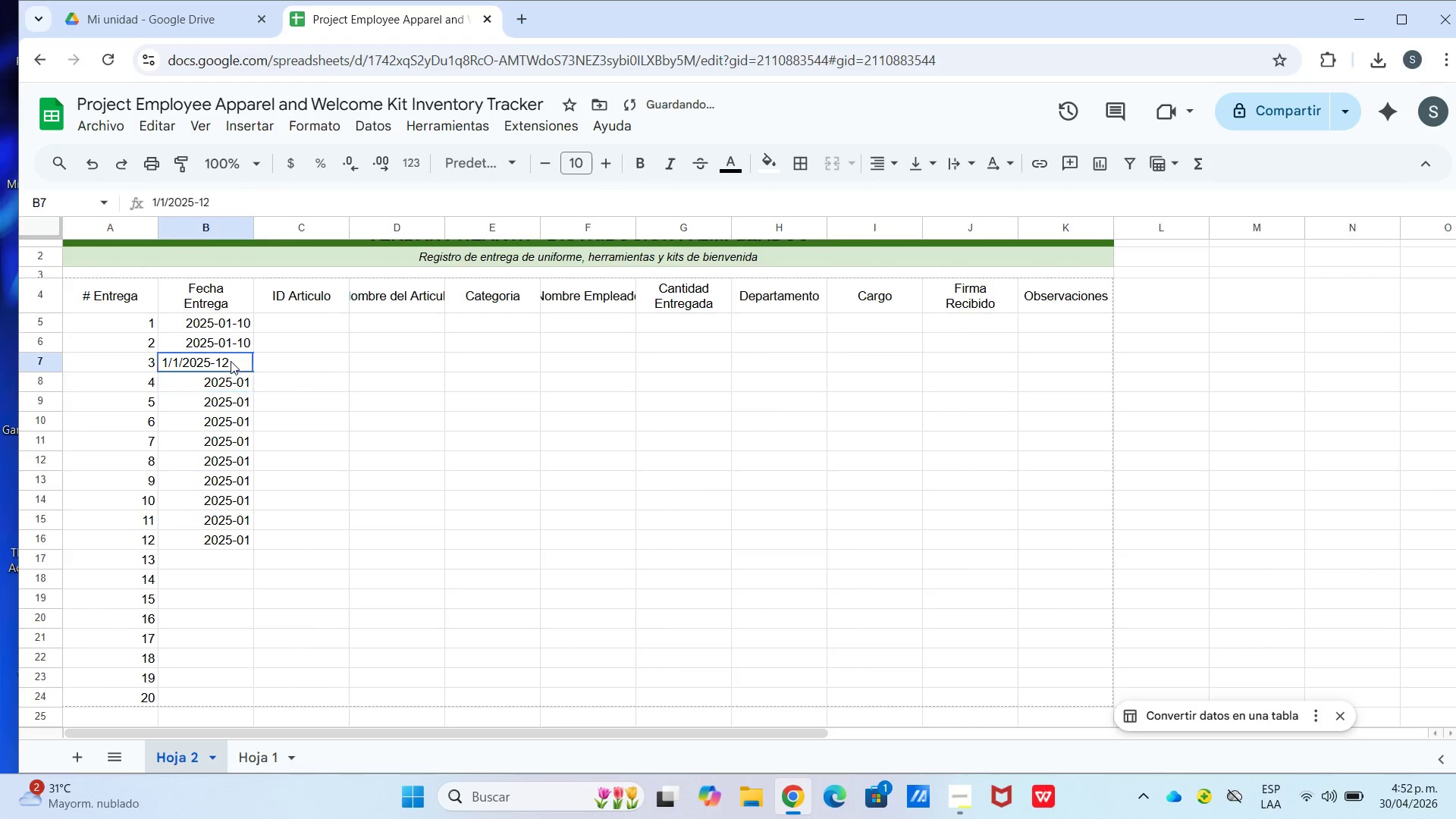 
double_click([231, 362])
 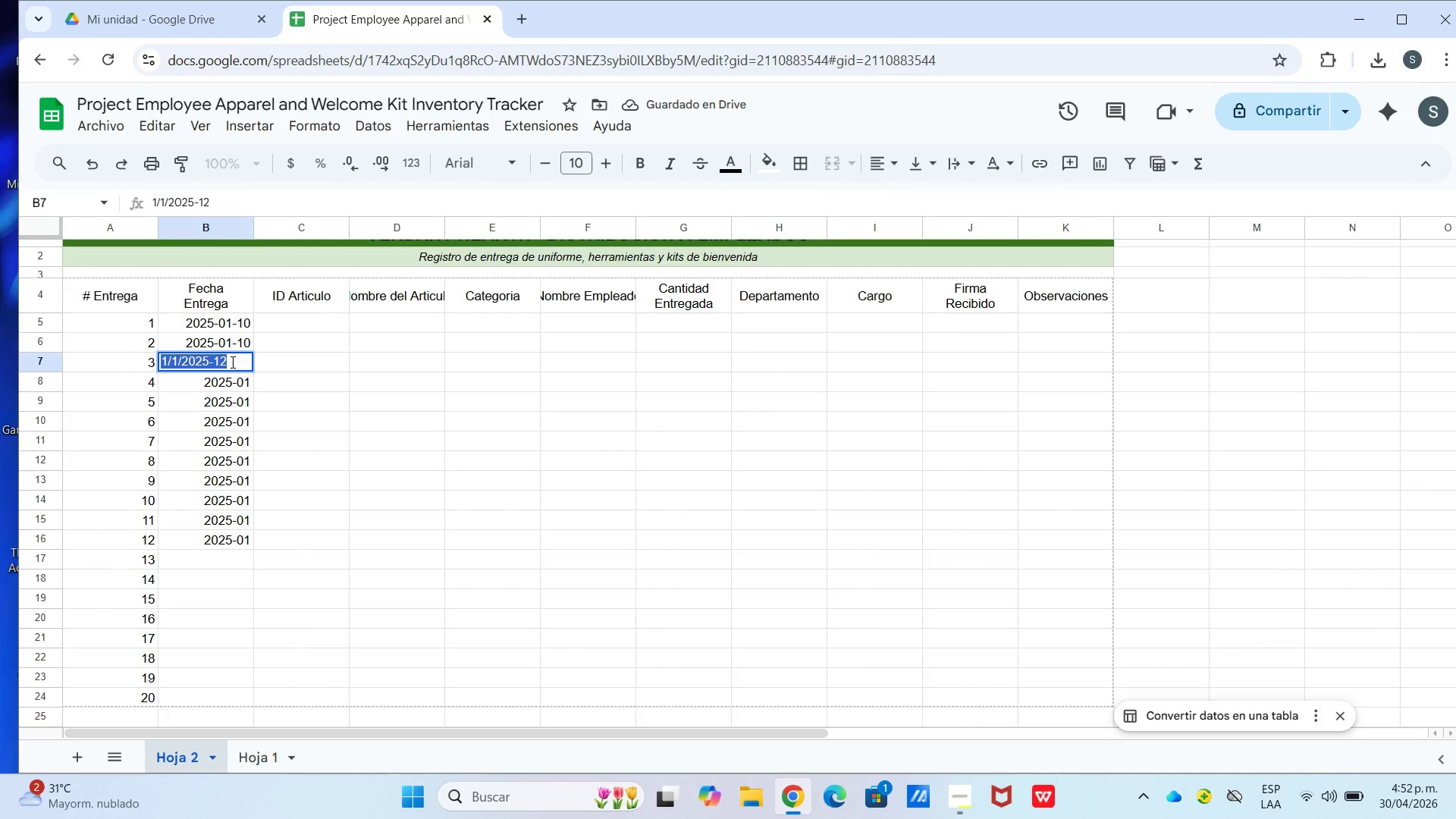 
key(Backspace)
 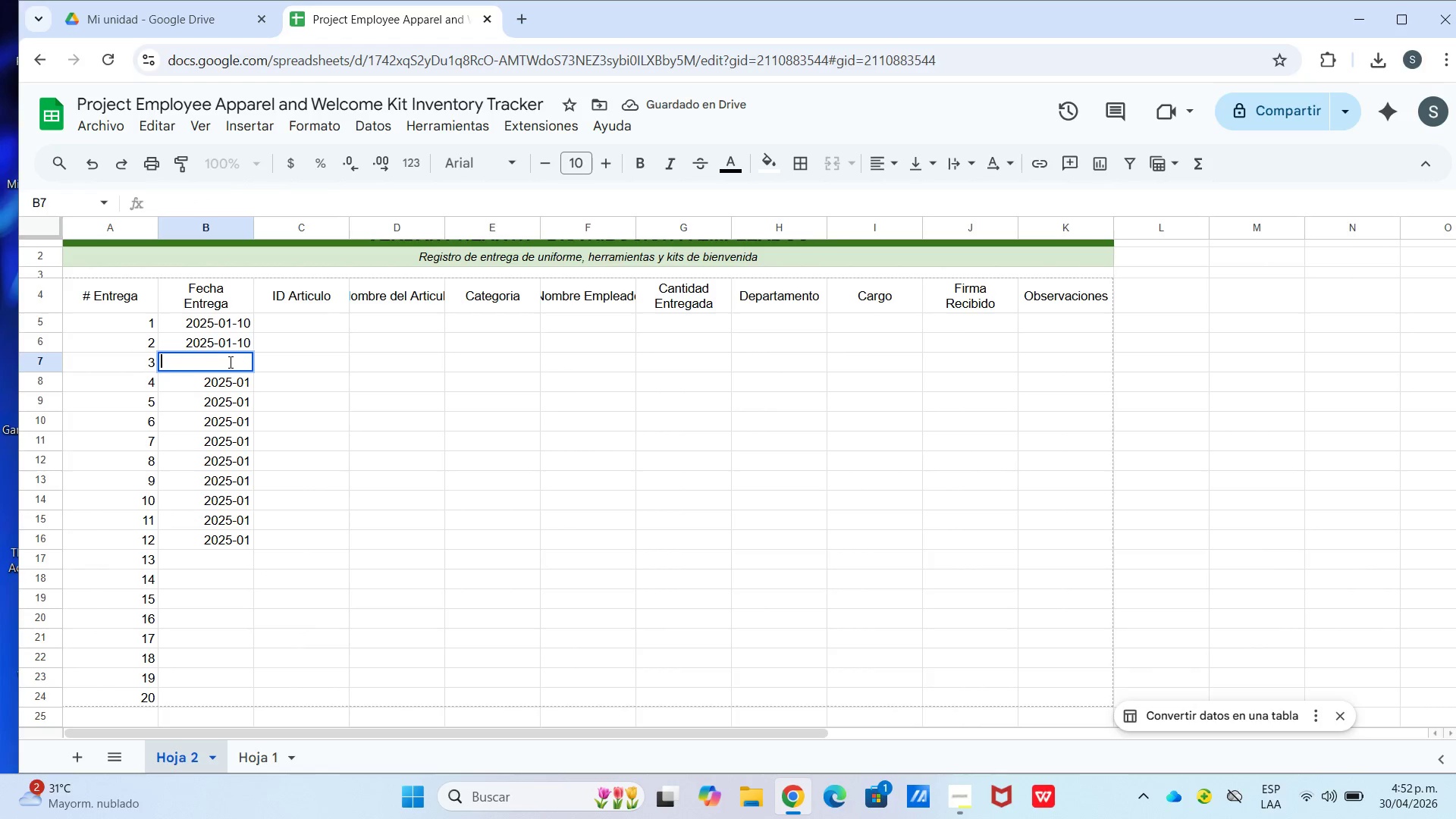 
key(Numpad2)
 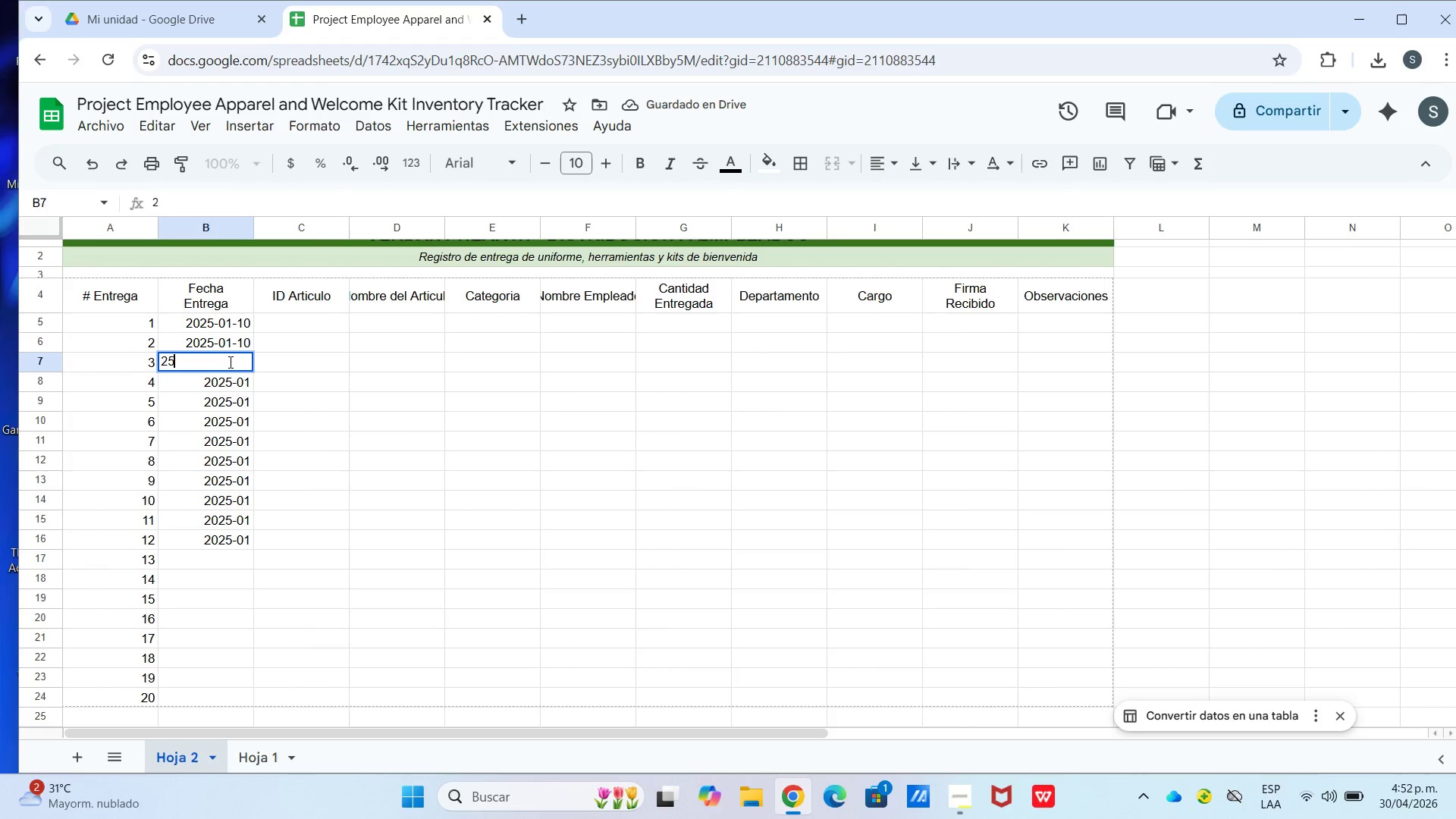 
key(Numpad5)
 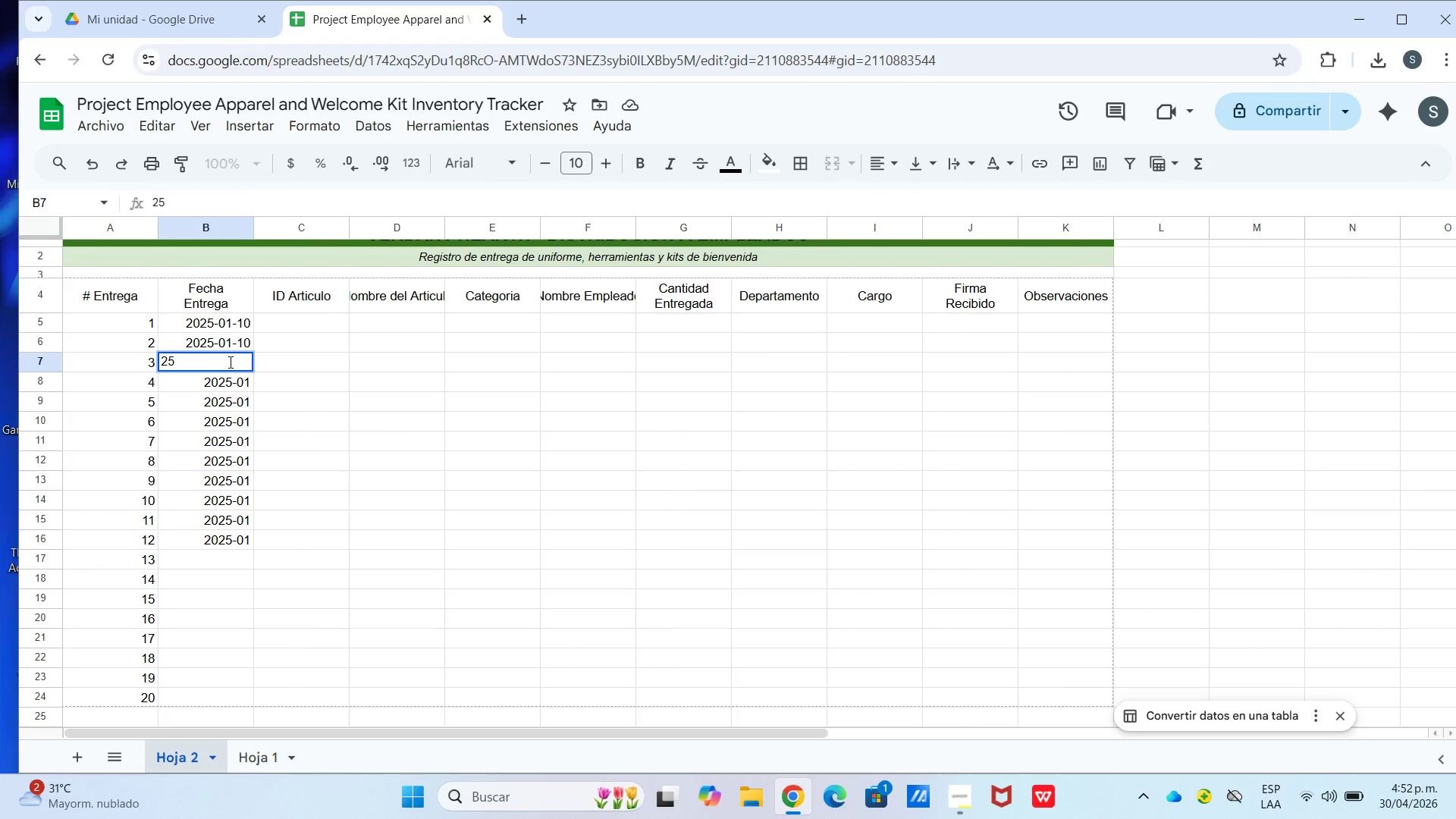 
key(Backspace)
 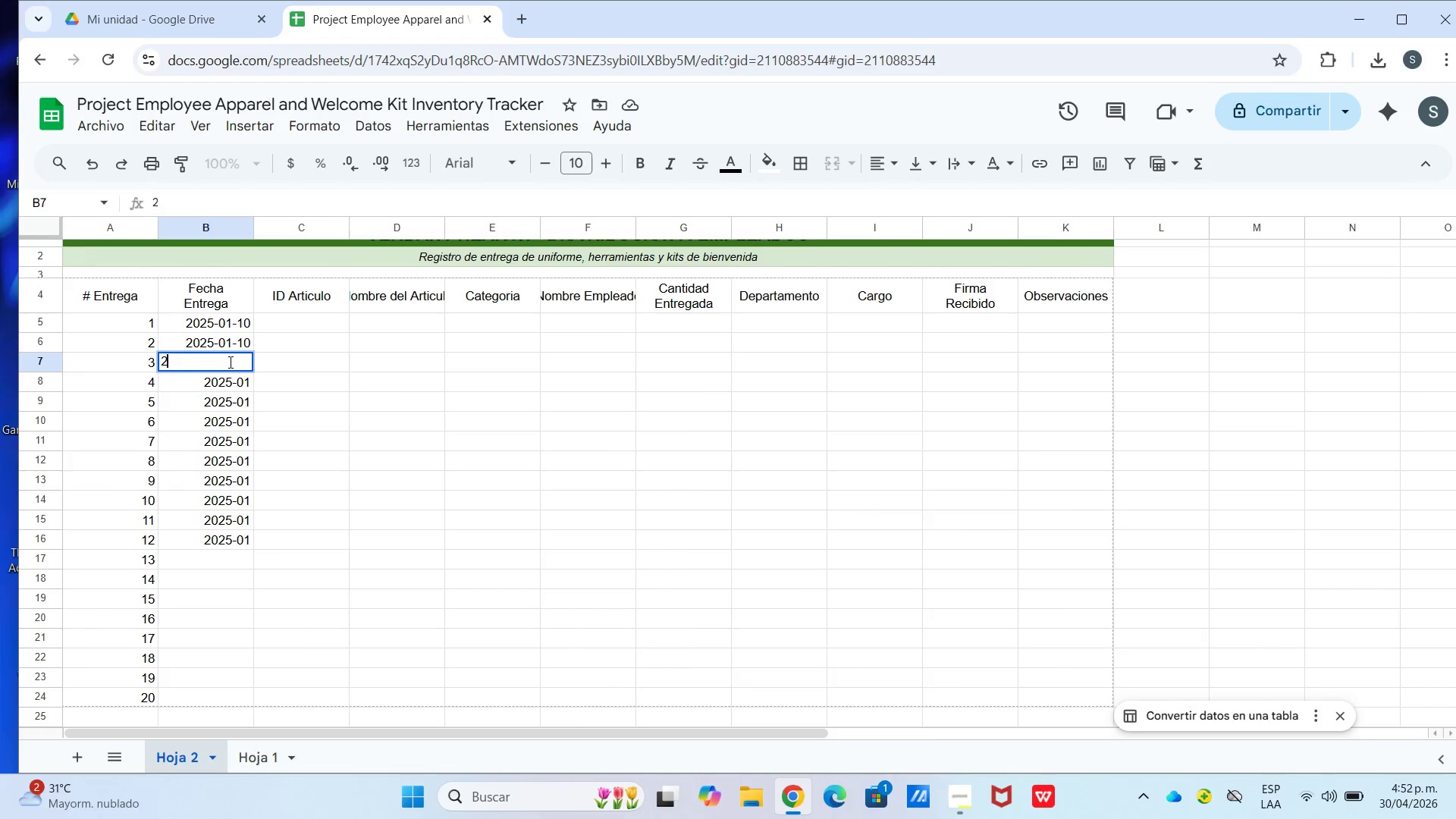 
key(Numpad2)
 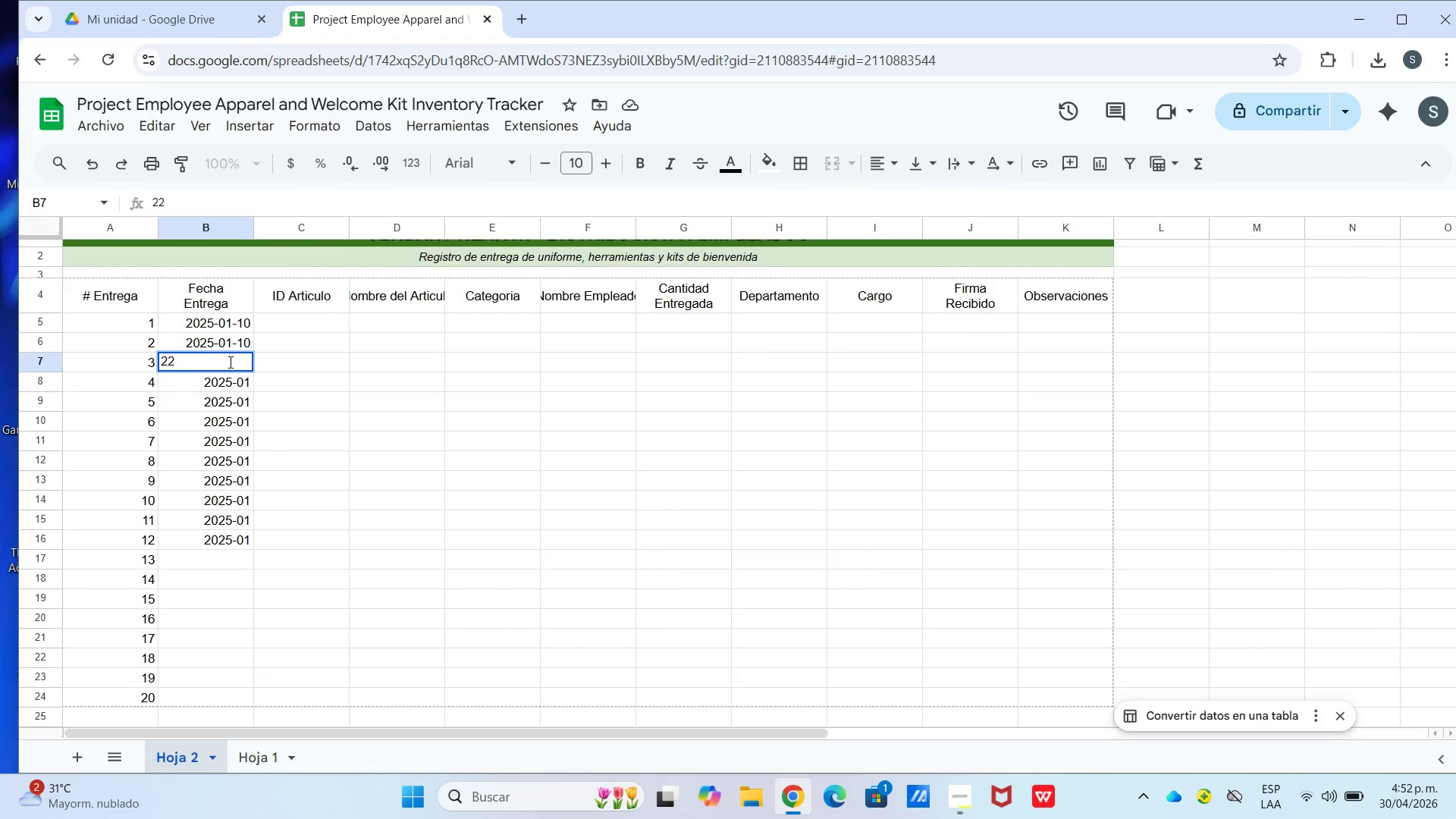 
key(Backspace)
 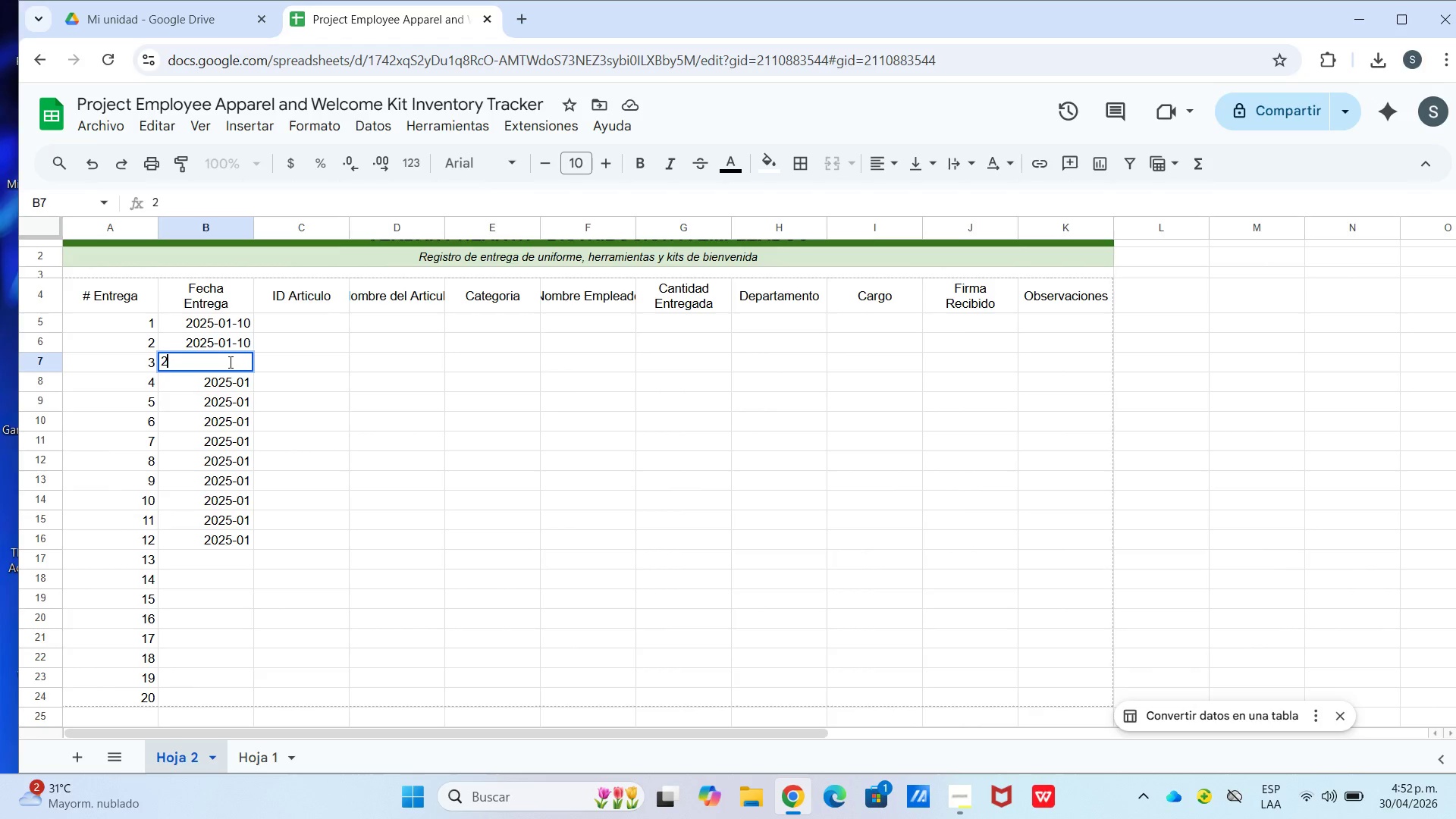 
key(Numpad0)
 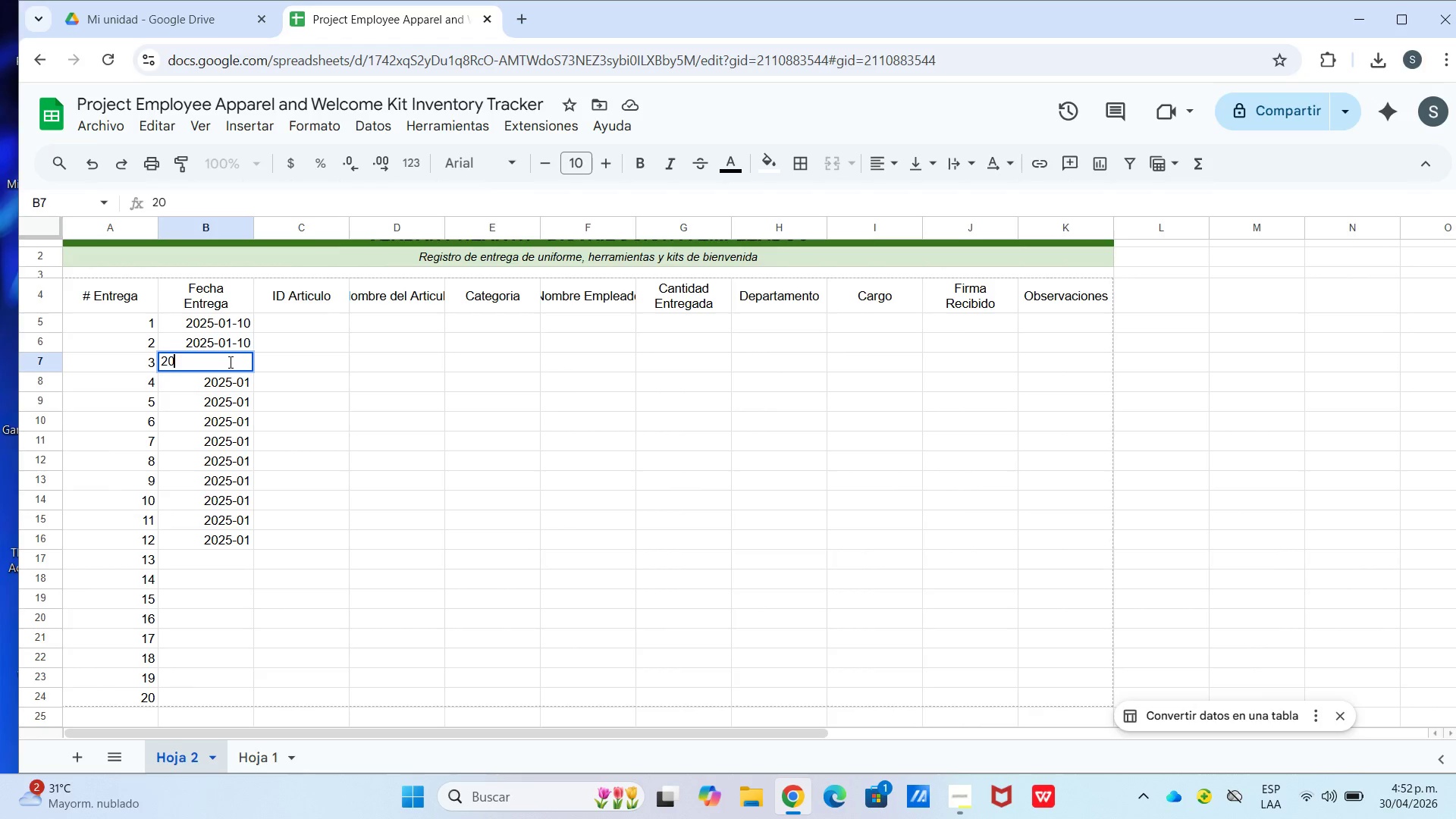 
key(Numpad2)
 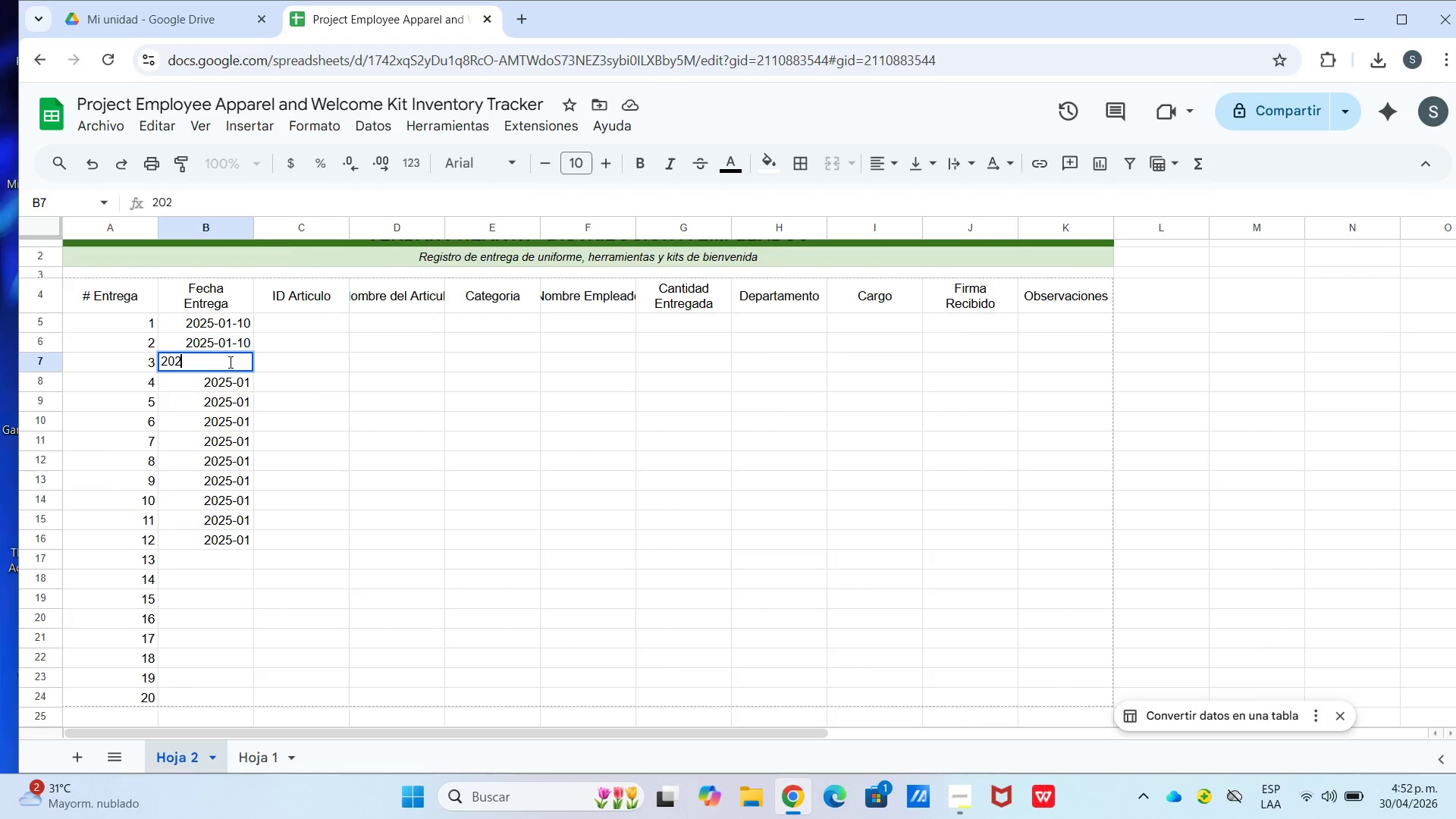 
key(Numpad5)
 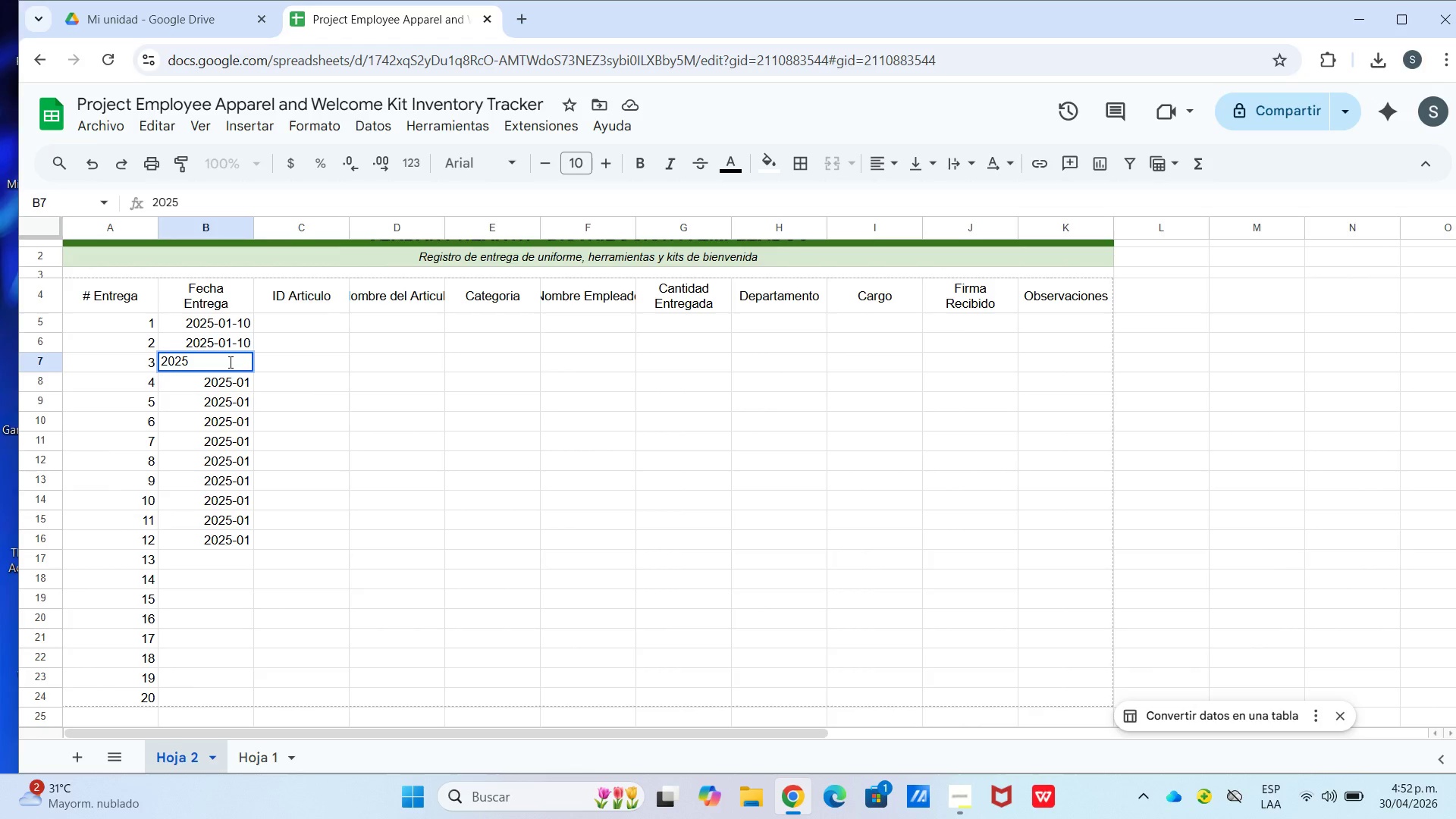 
key(Minus)
 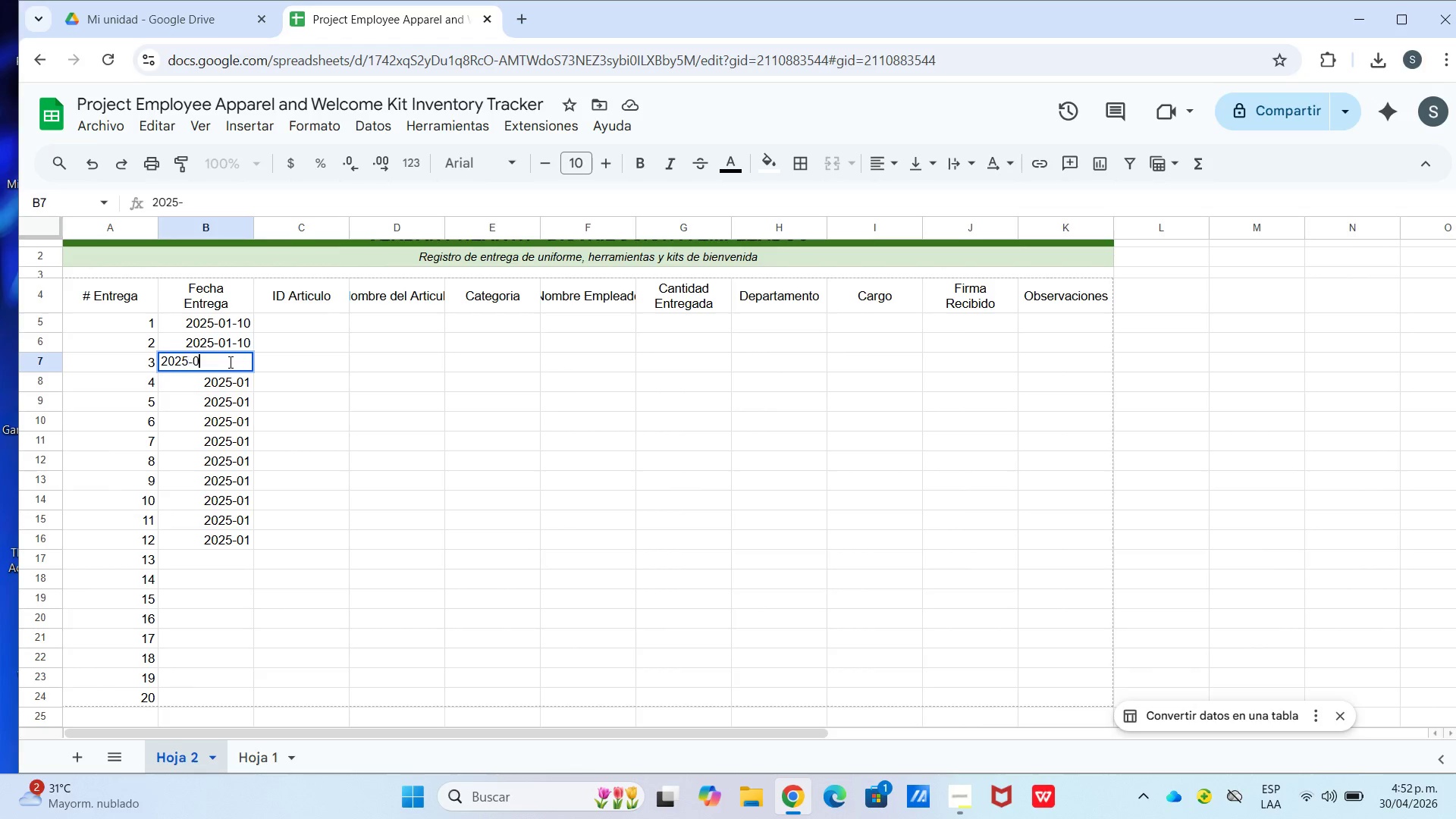 
key(Numpad0)
 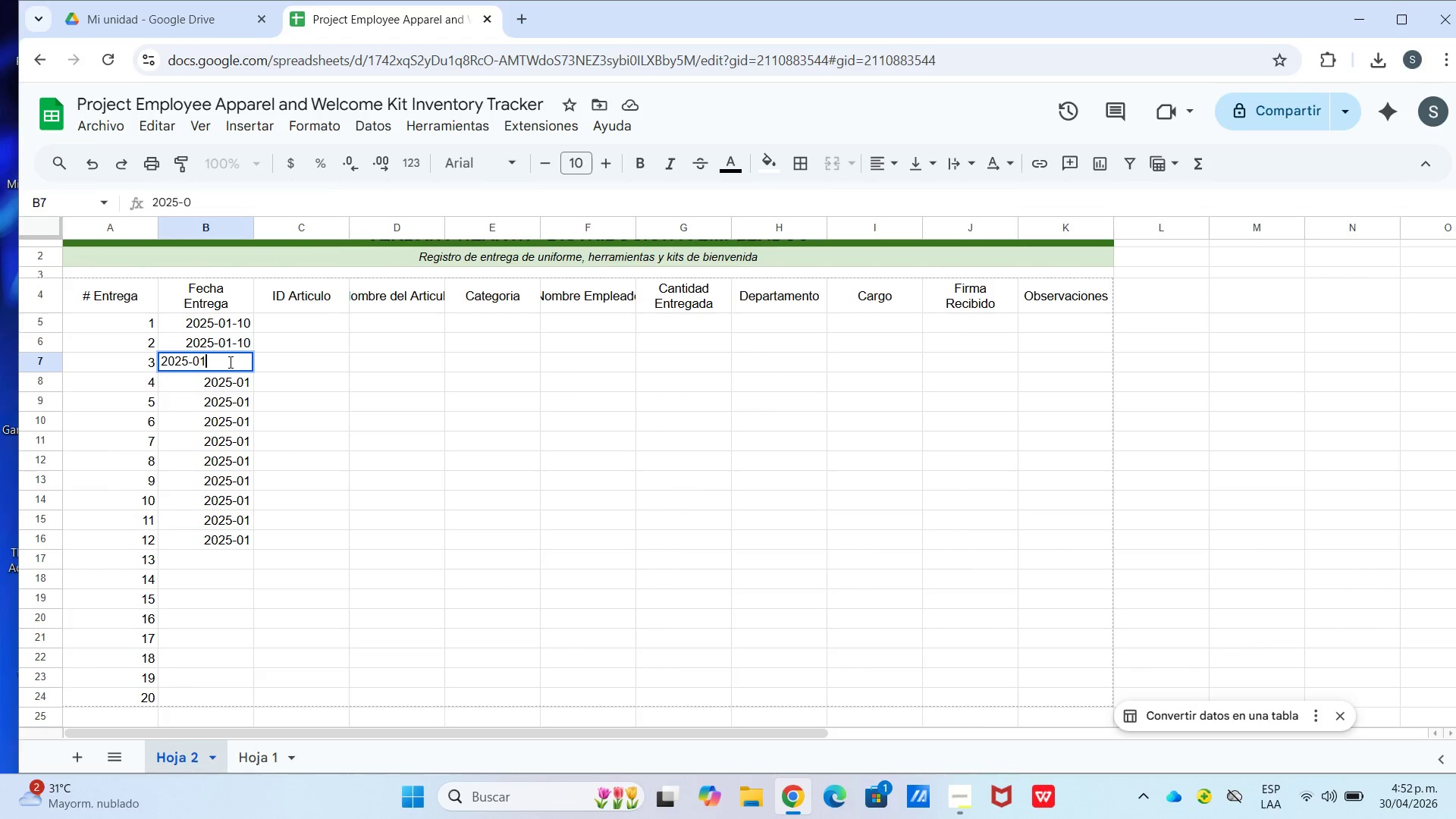 
key(Numpad1)
 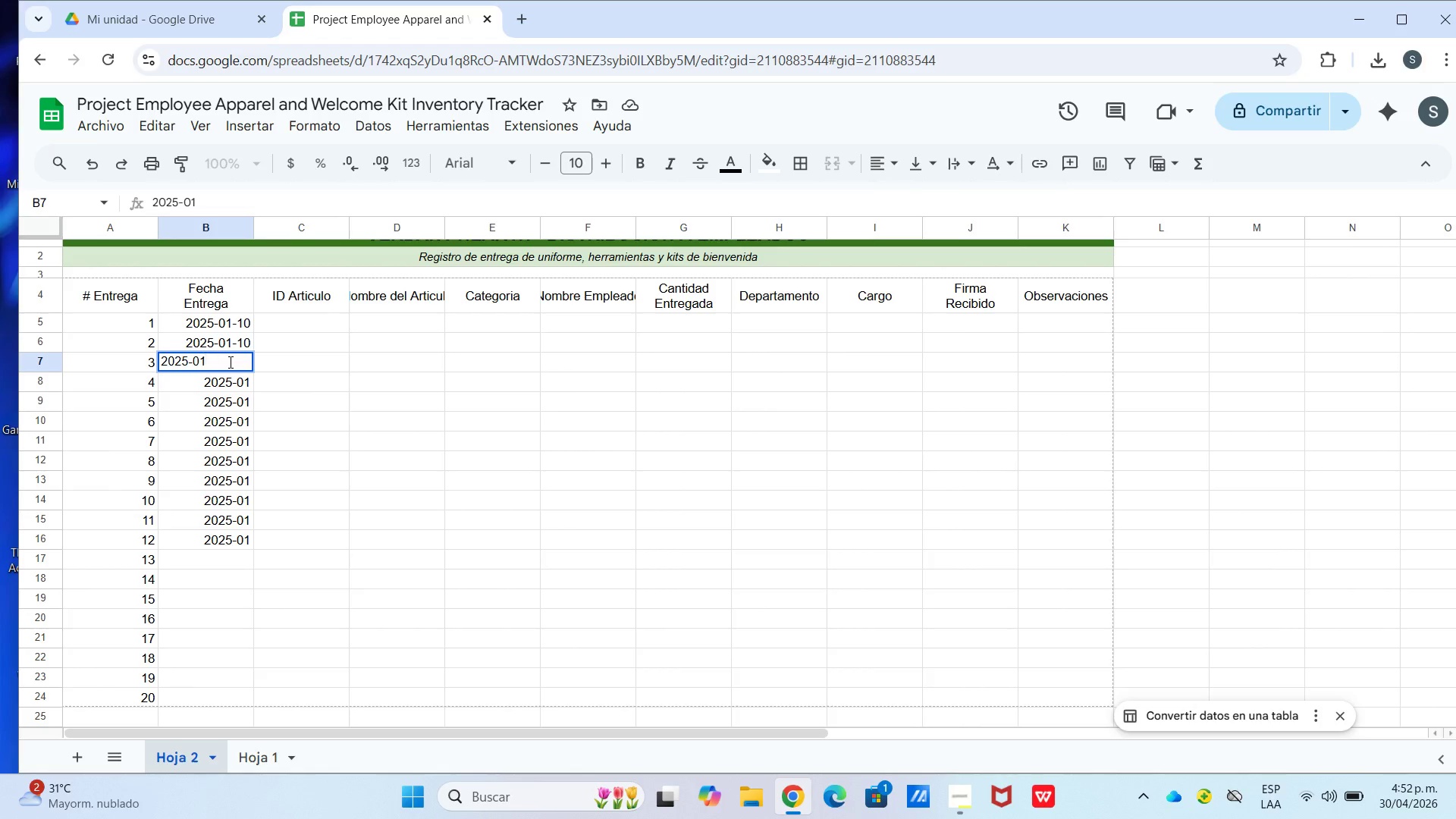 
key(Numpad1)
 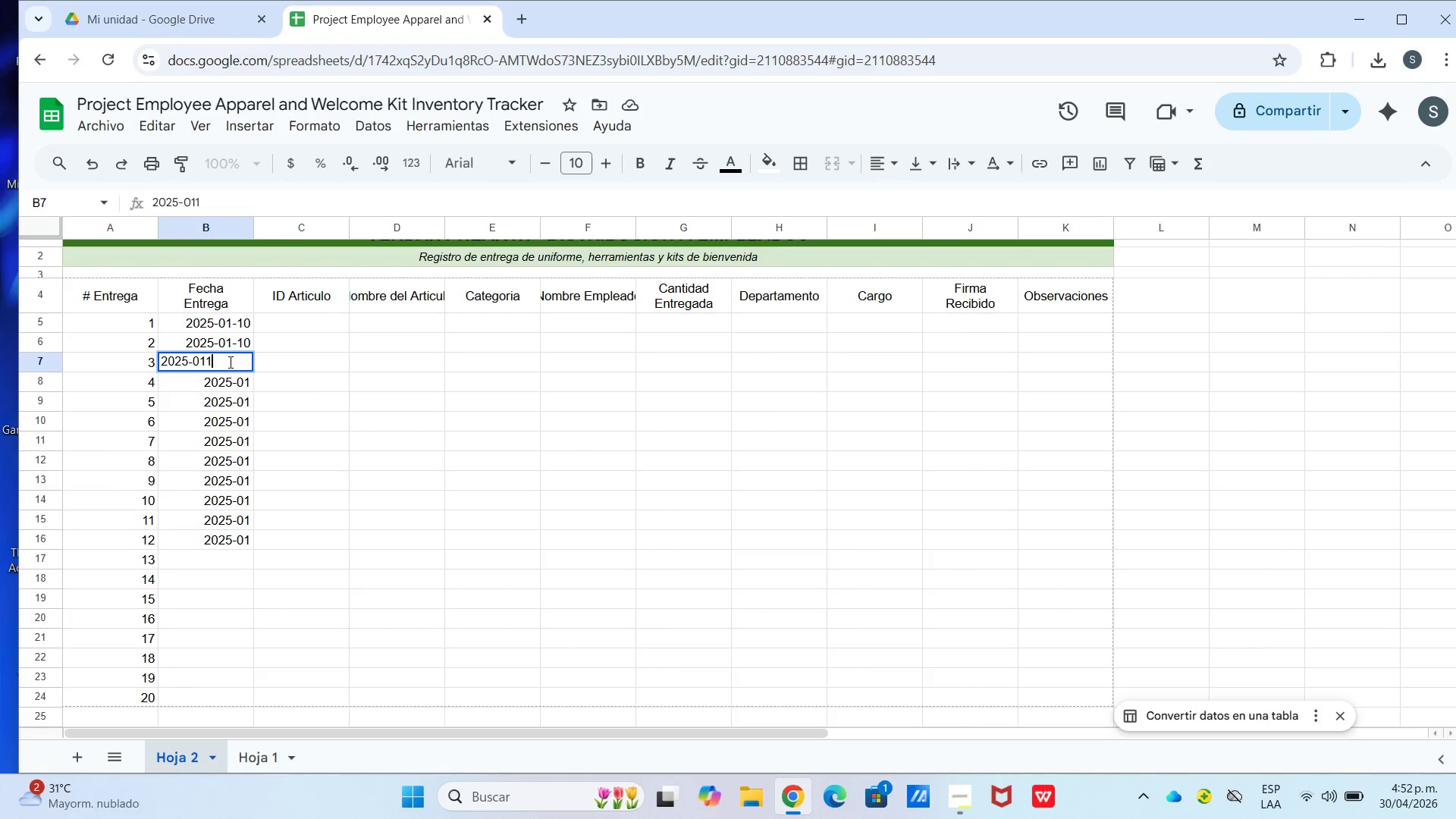 
key(Numpad2)
 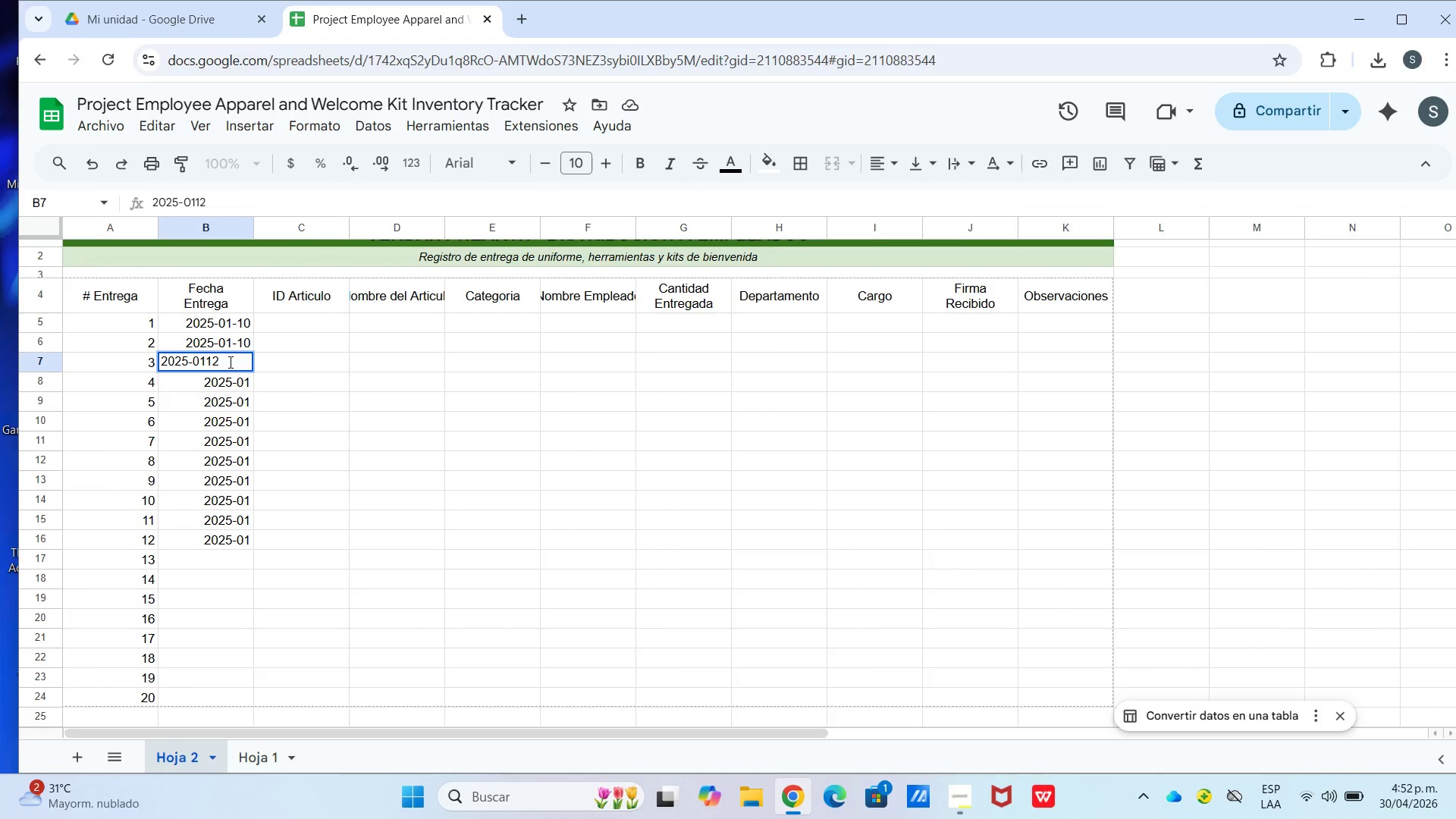 
key(Backspace)
 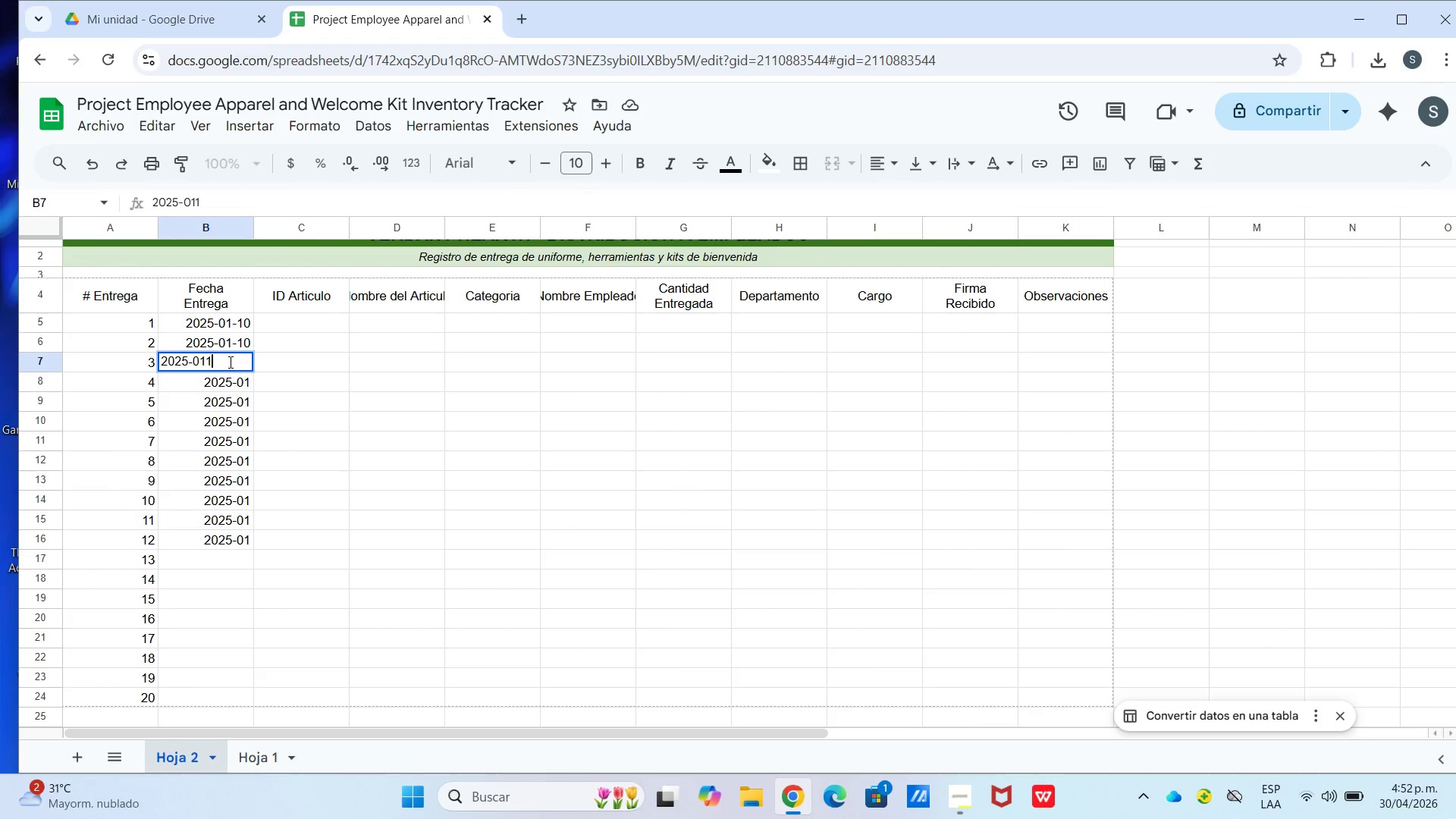 
key(Backspace)
 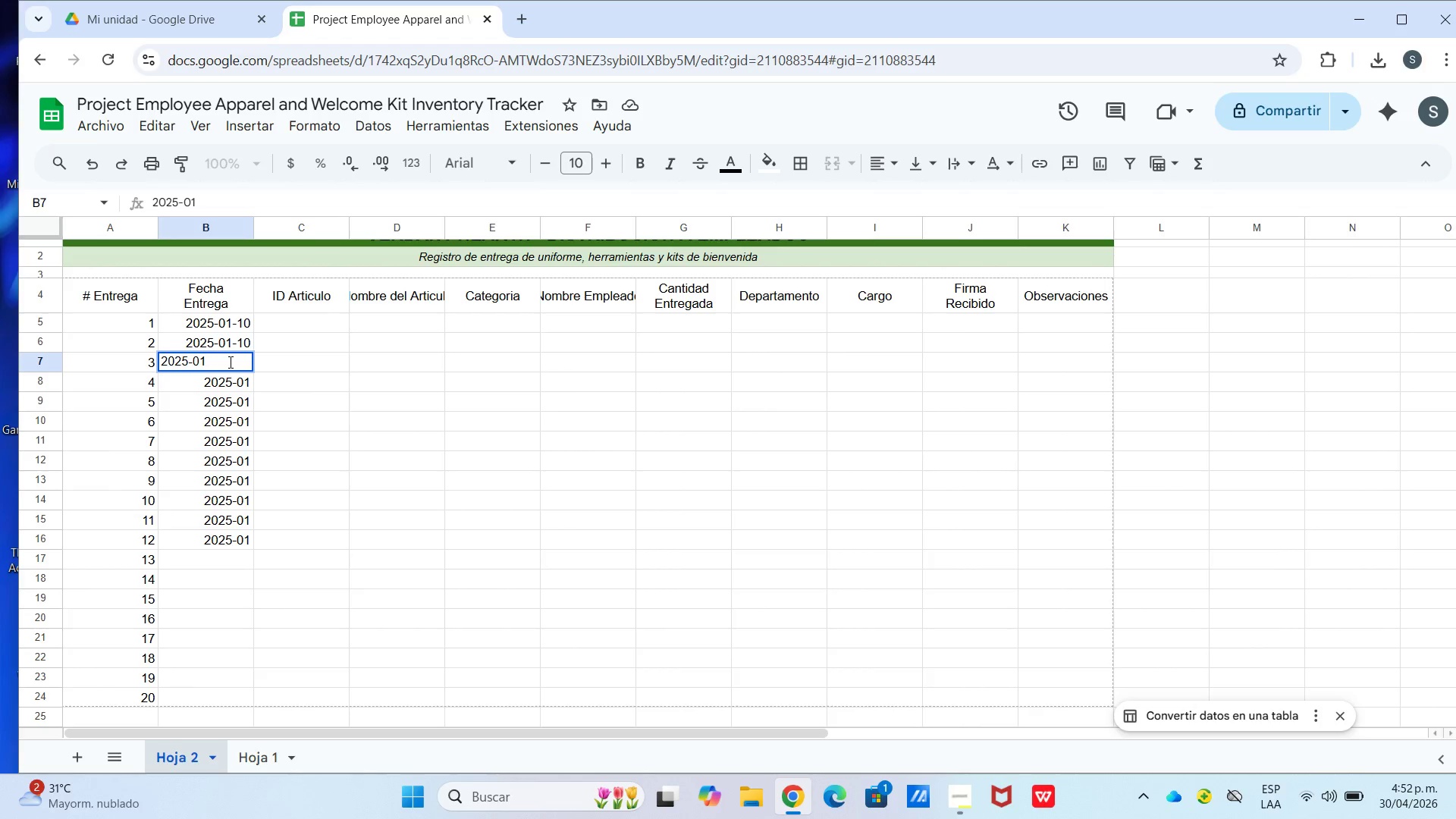 
key(Minus)
 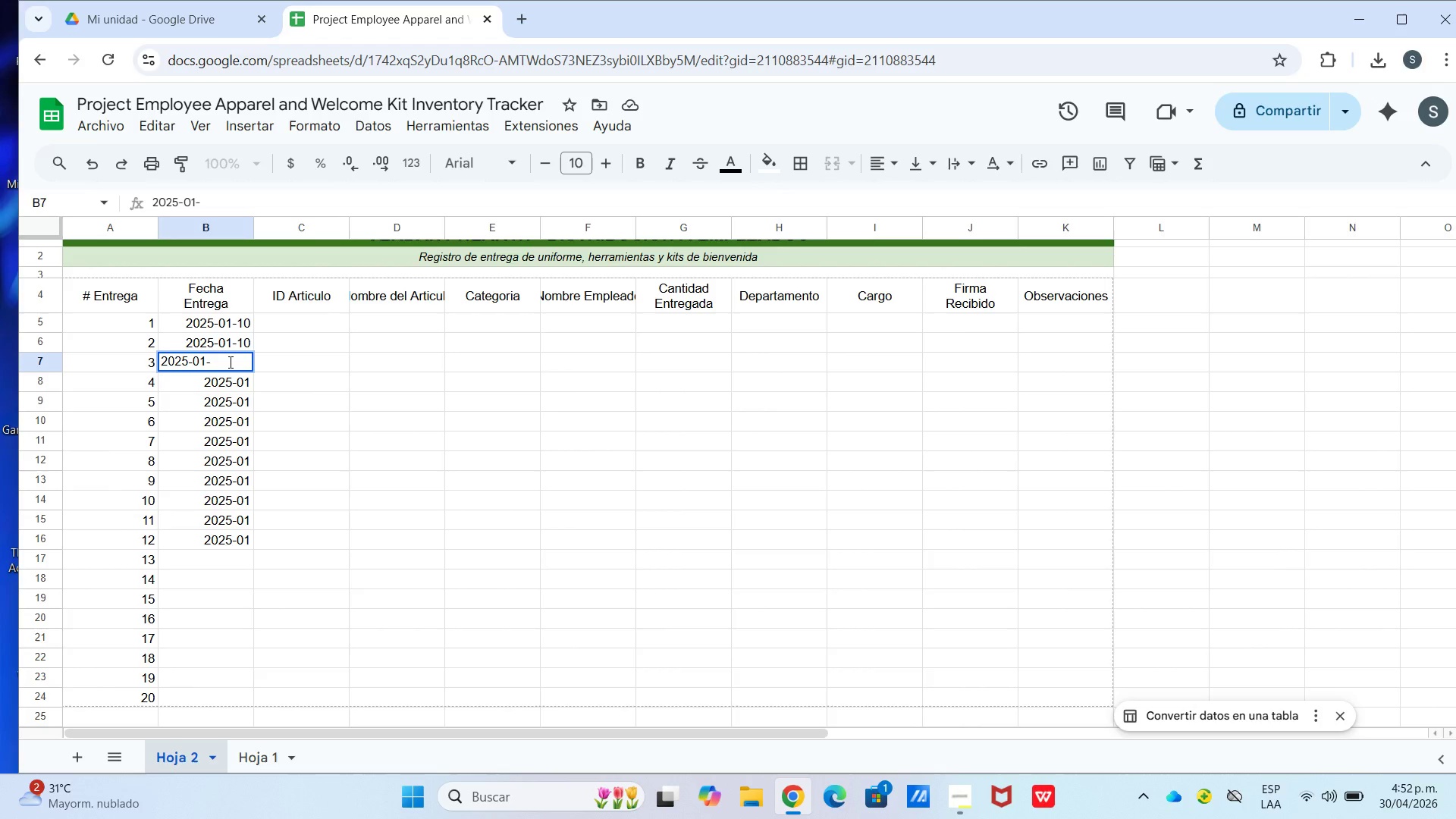 
key(Numpad1)
 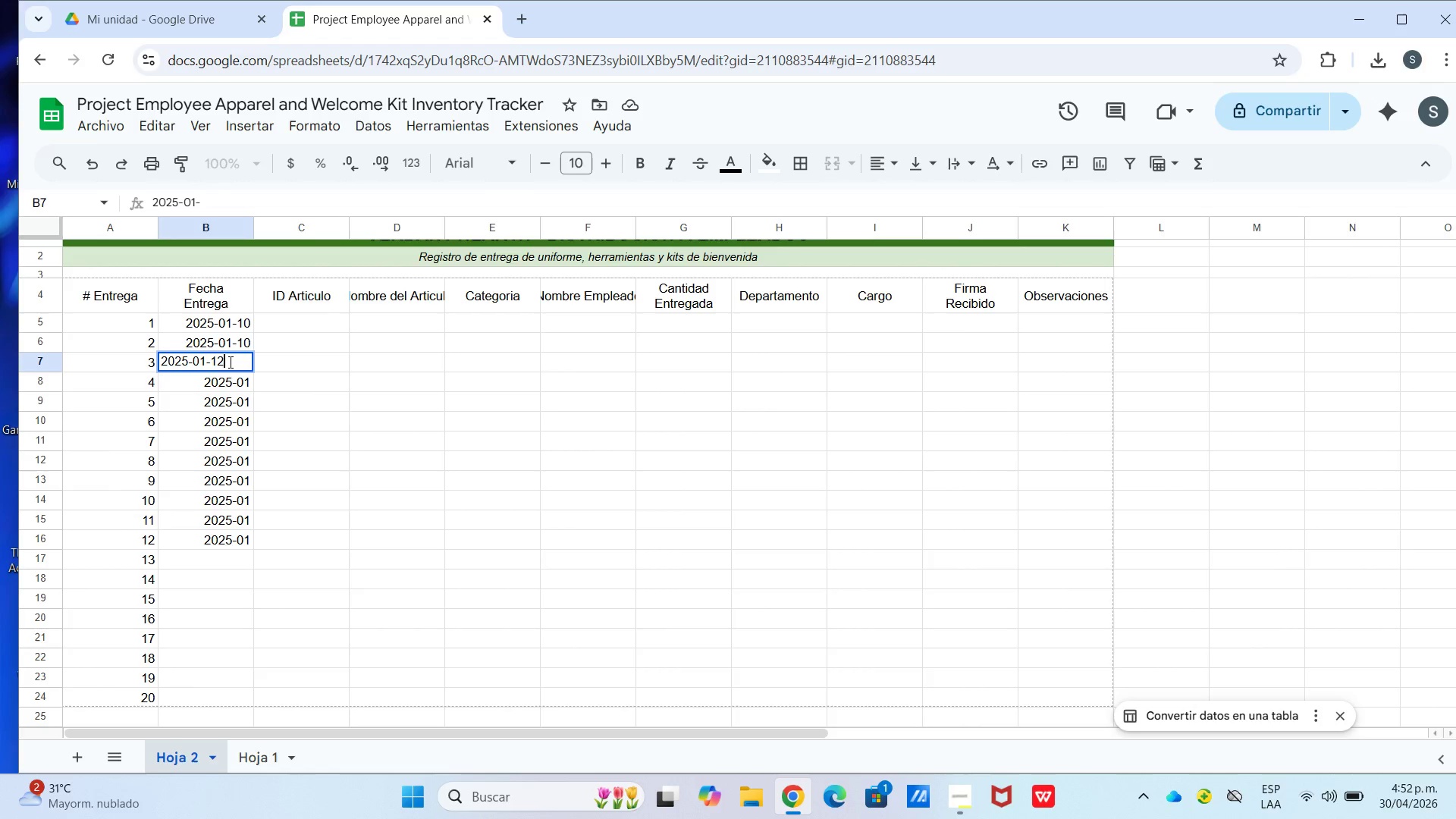 
key(Numpad2)
 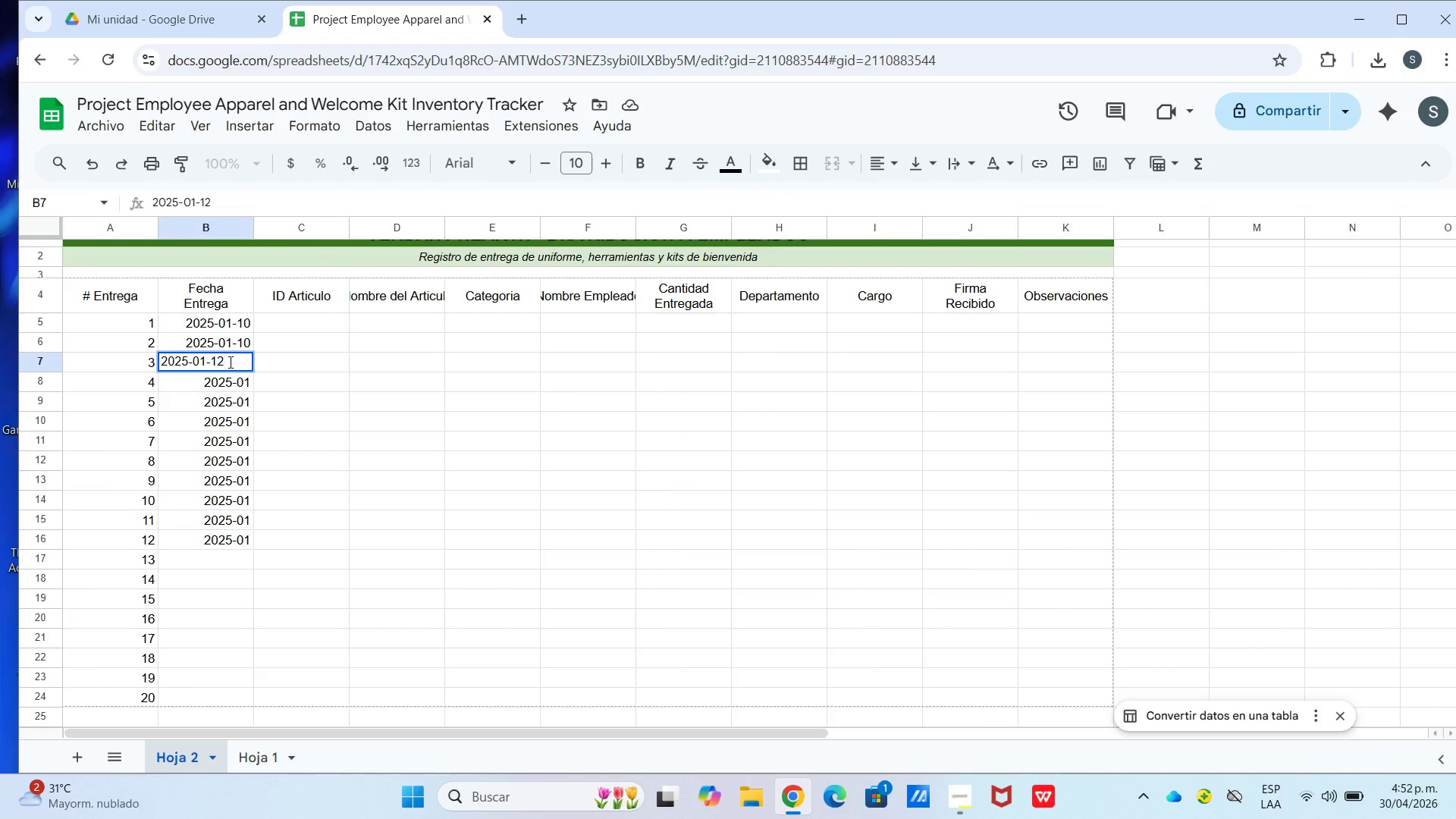 
key(Enter)
 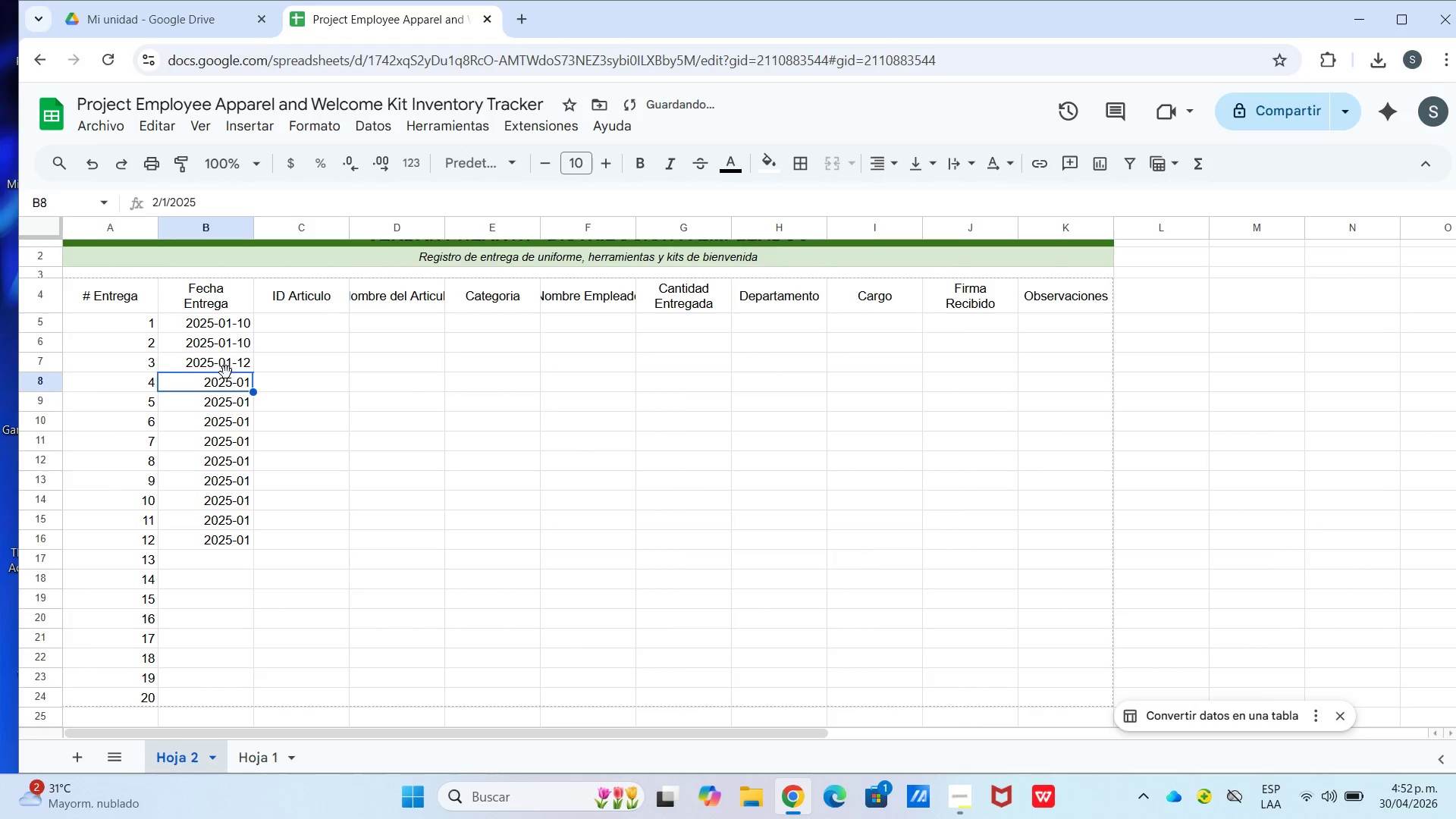 
left_click_drag(start_coordinate=[226, 384], to_coordinate=[244, 549])
 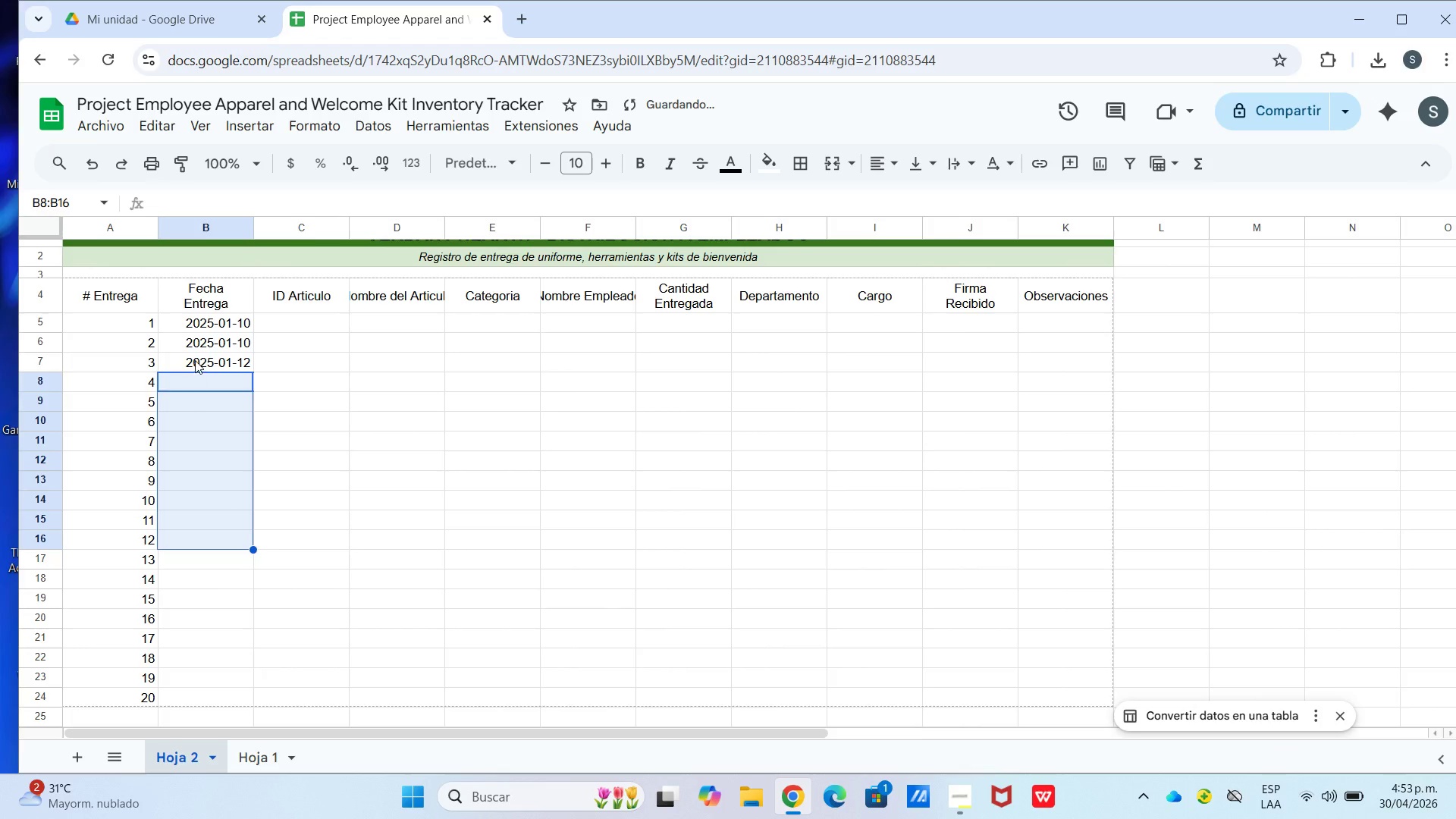 
key(Backspace)
 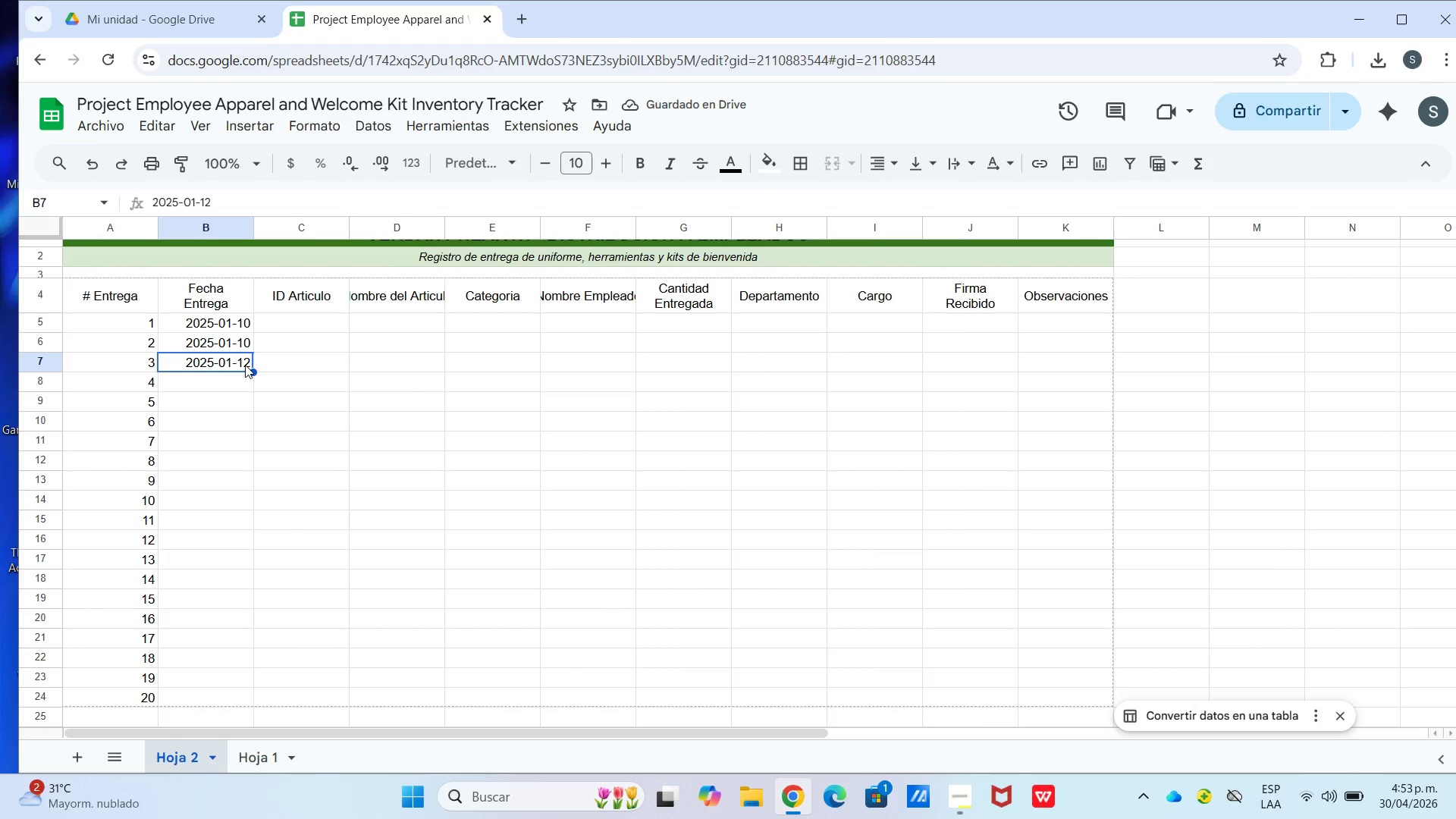 
double_click([240, 365])
 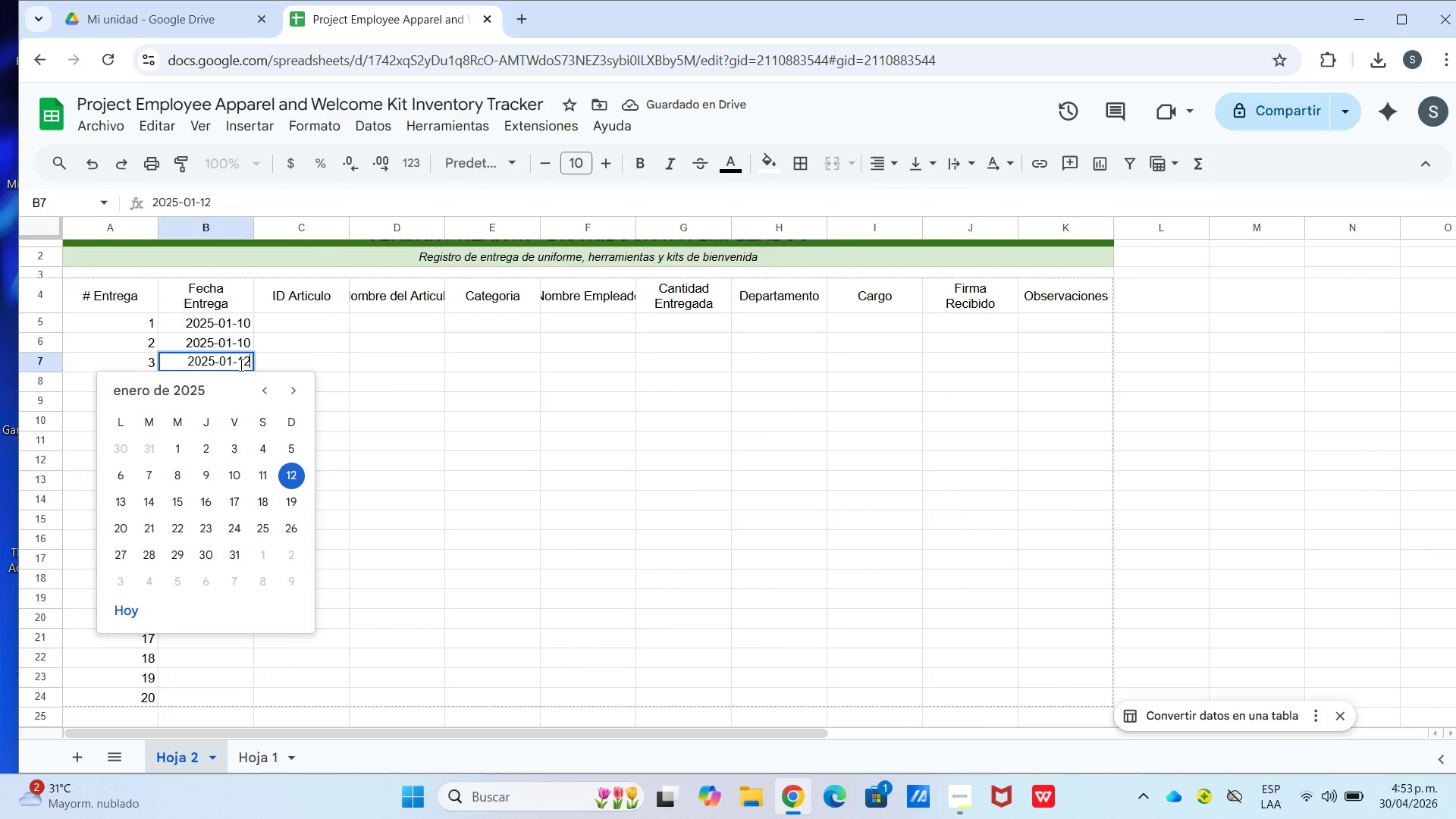 
triple_click([240, 365])
 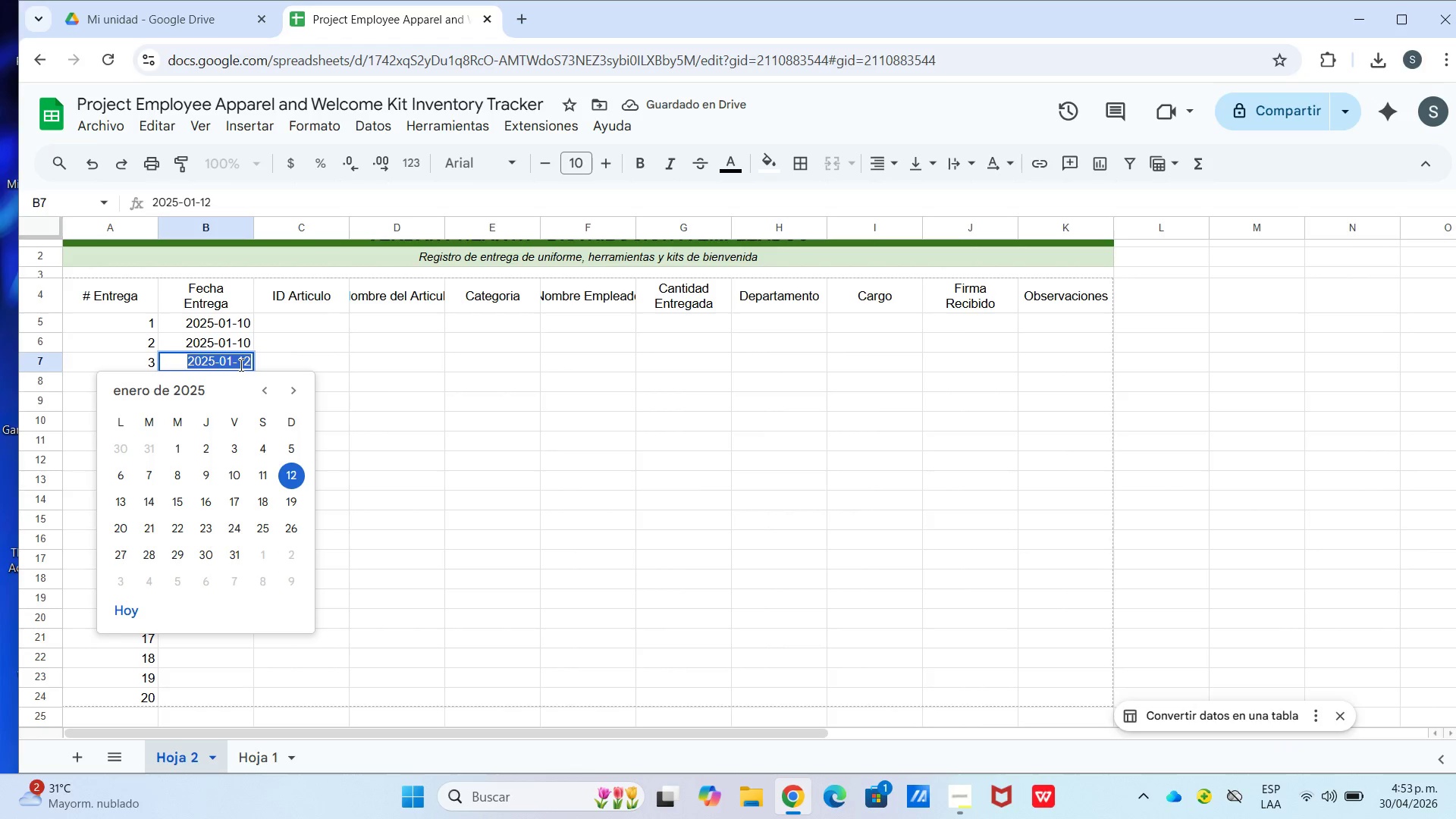 
key(Control+C)
 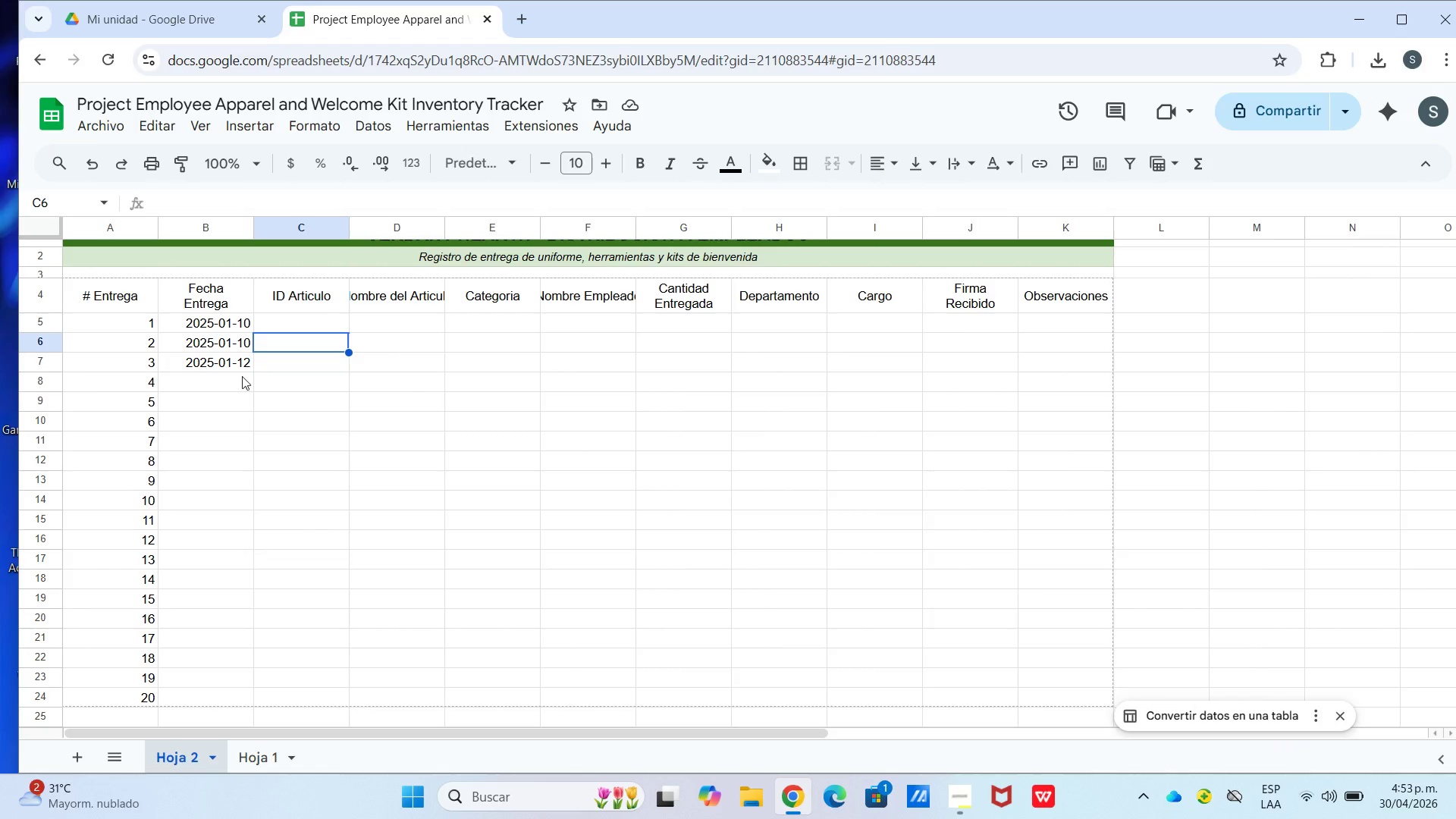 
left_click([218, 375])
 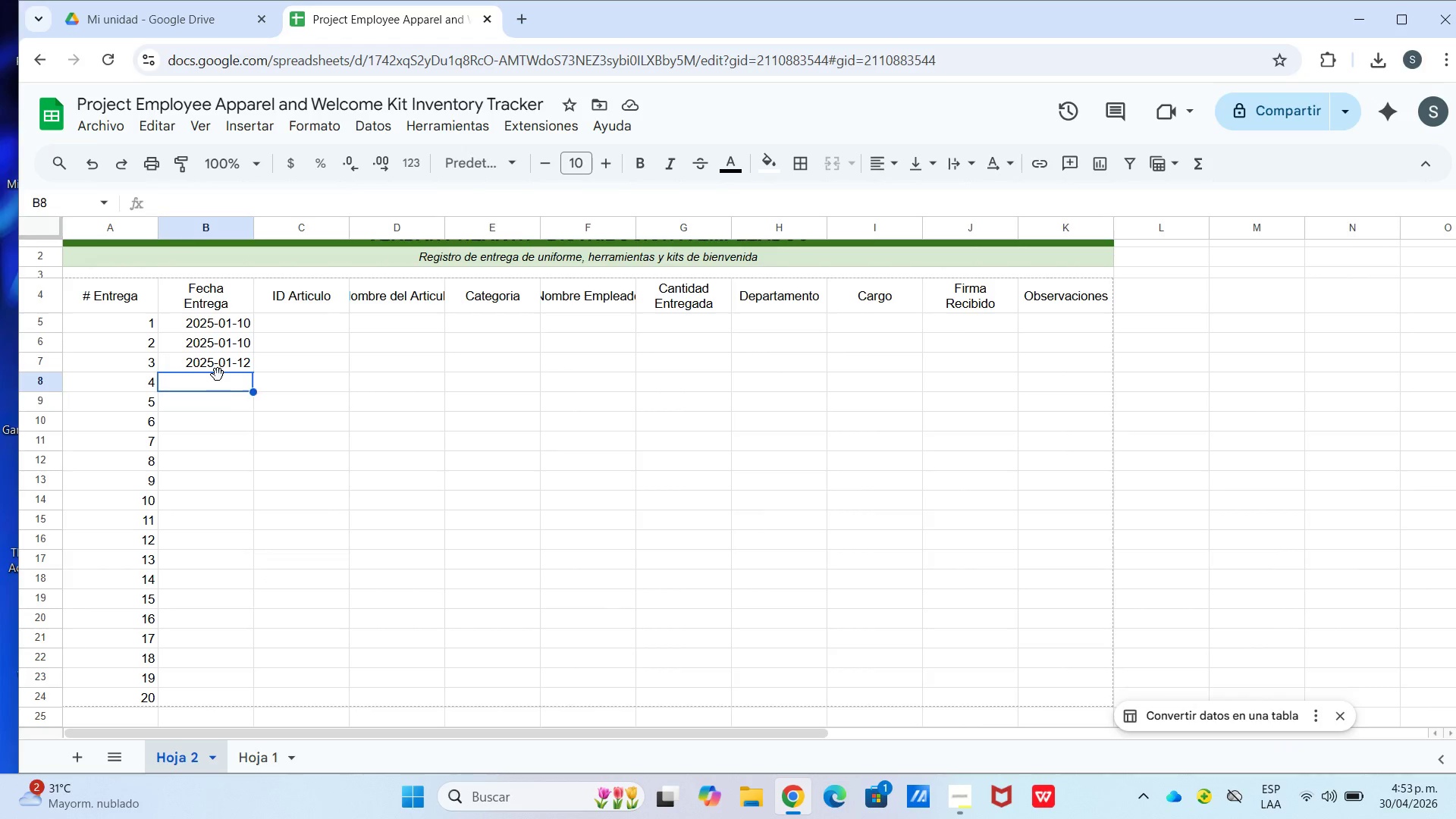 
key(Control+V)
 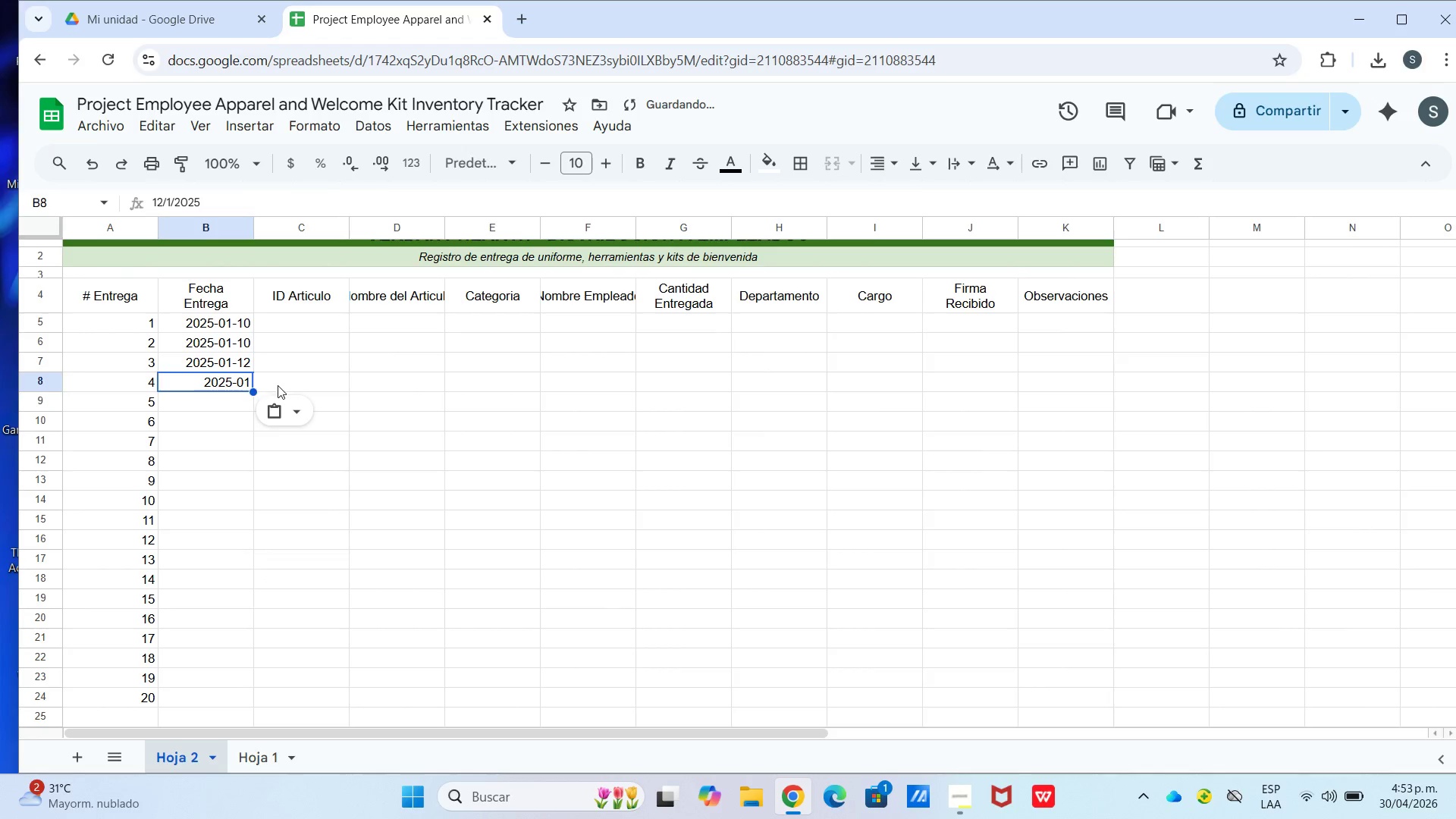 
left_click([293, 385])
 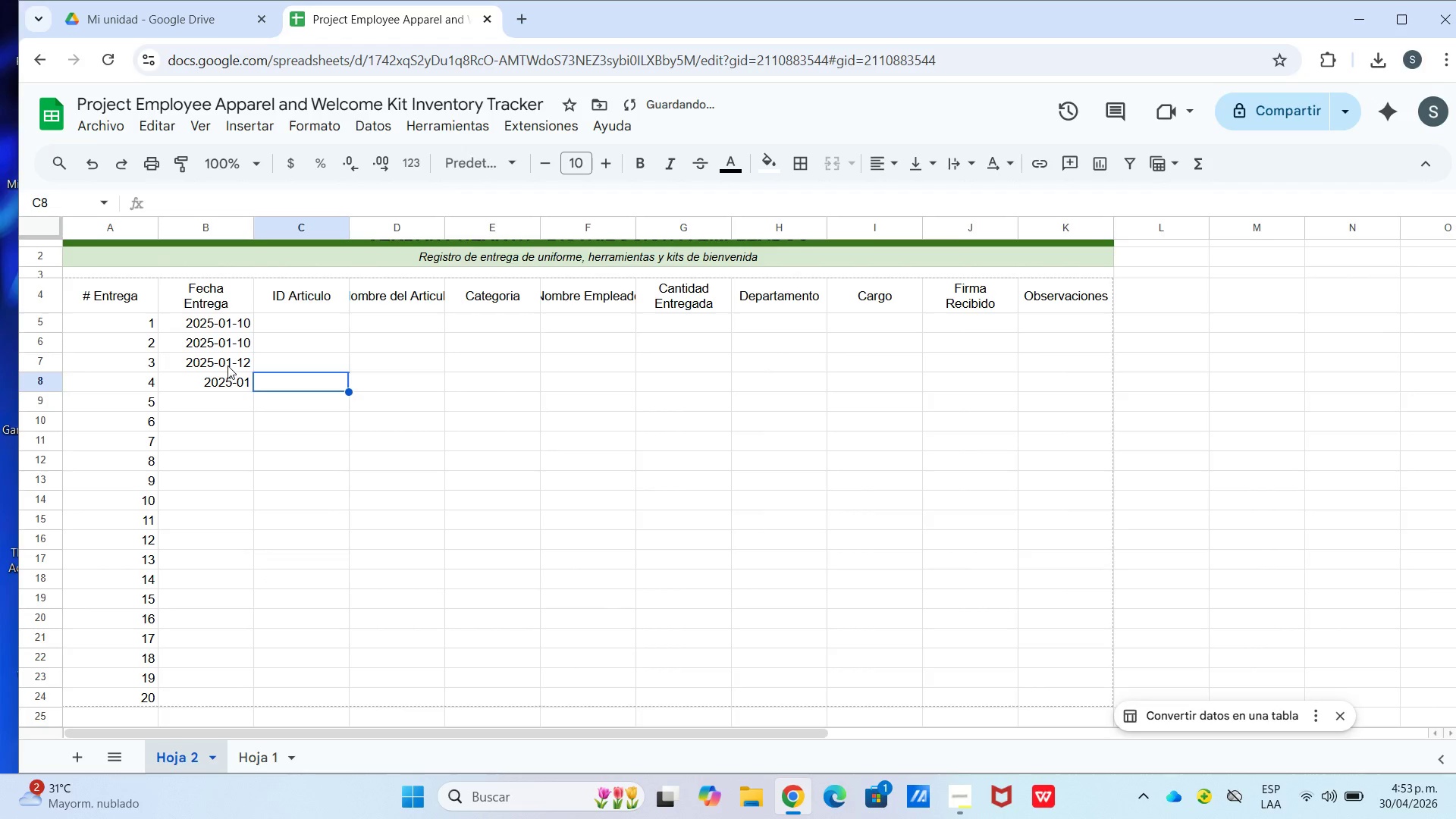 
double_click([227, 364])
 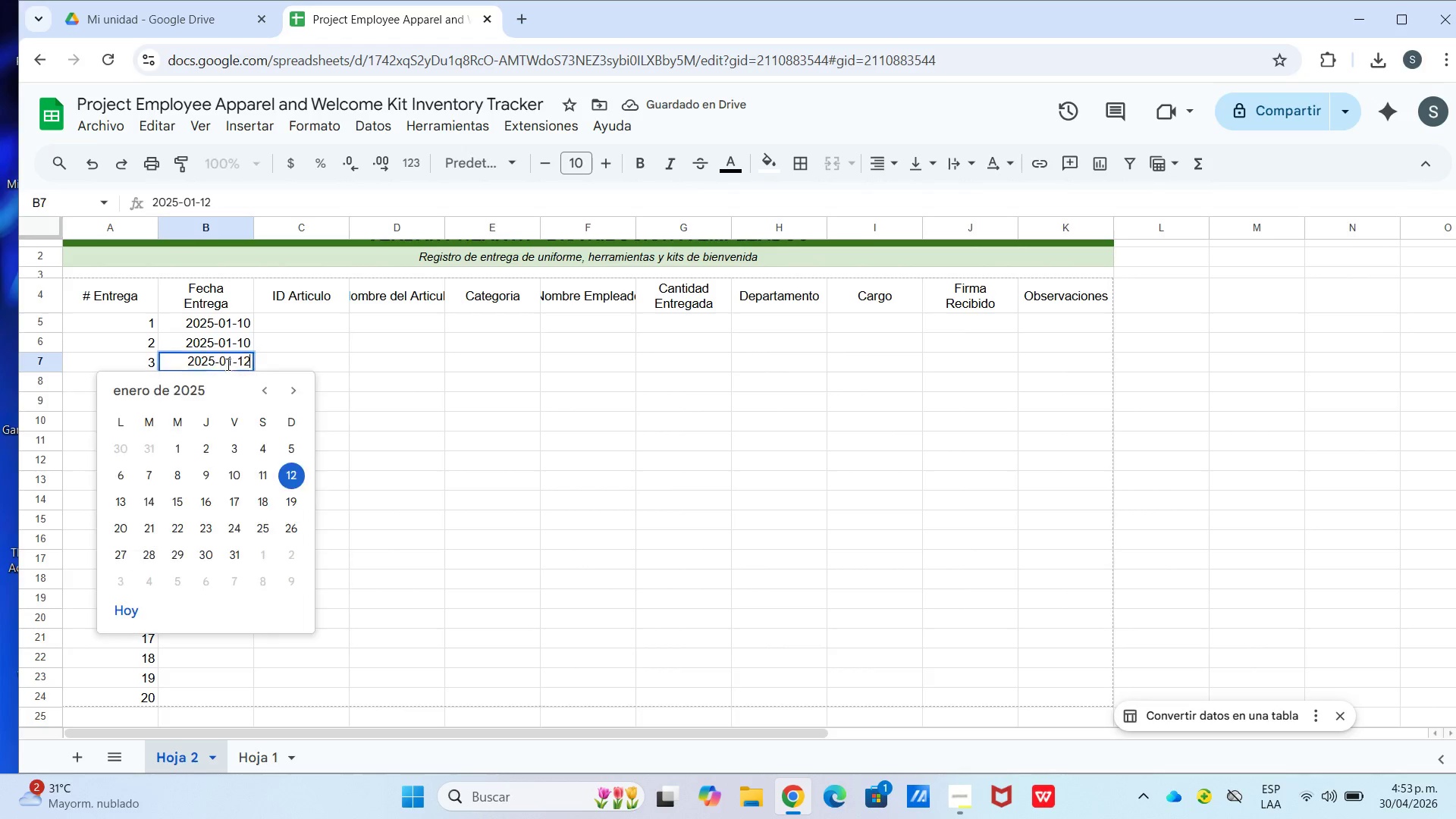 
triple_click([227, 364])
 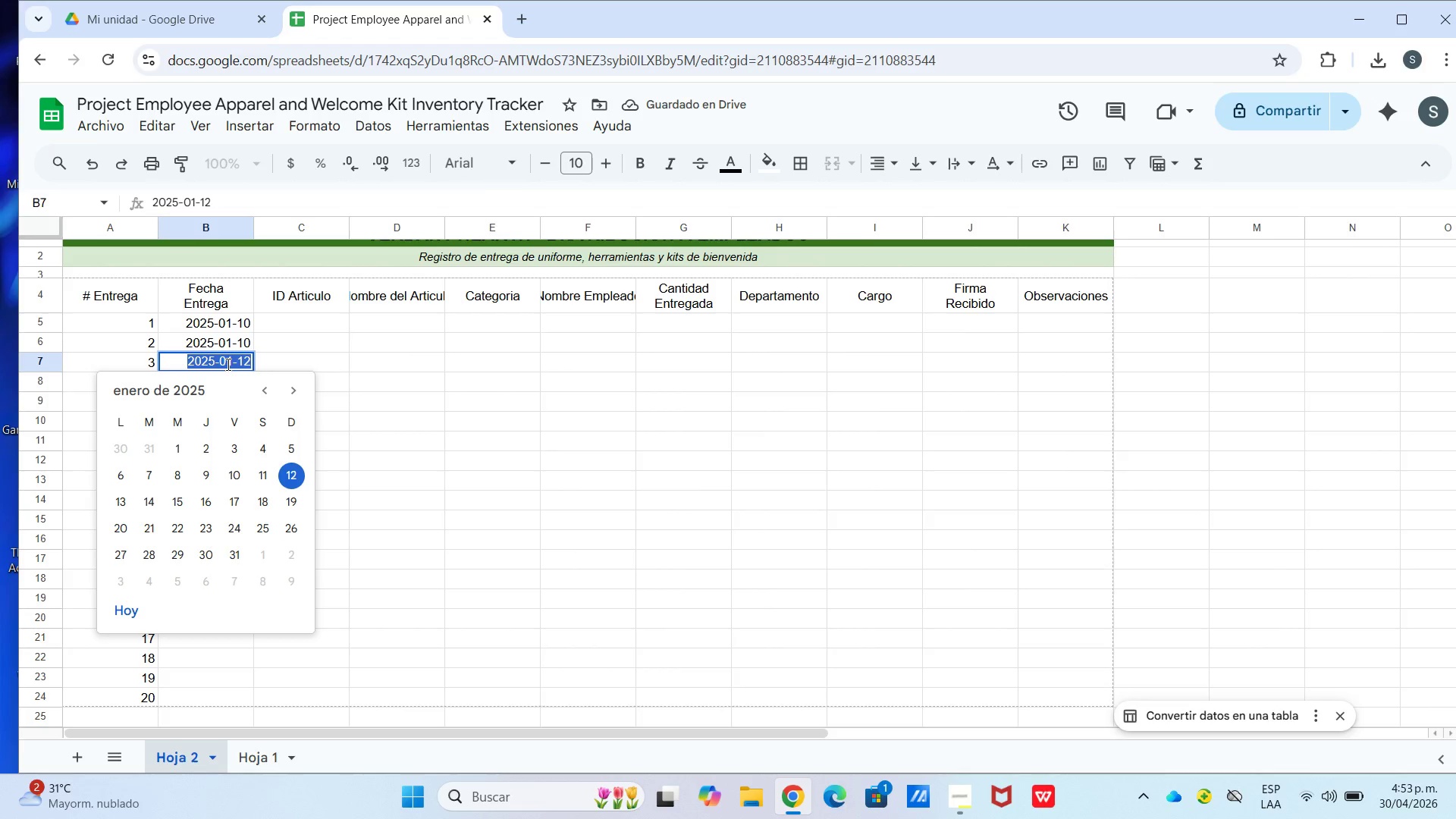 
key(Control+C)
 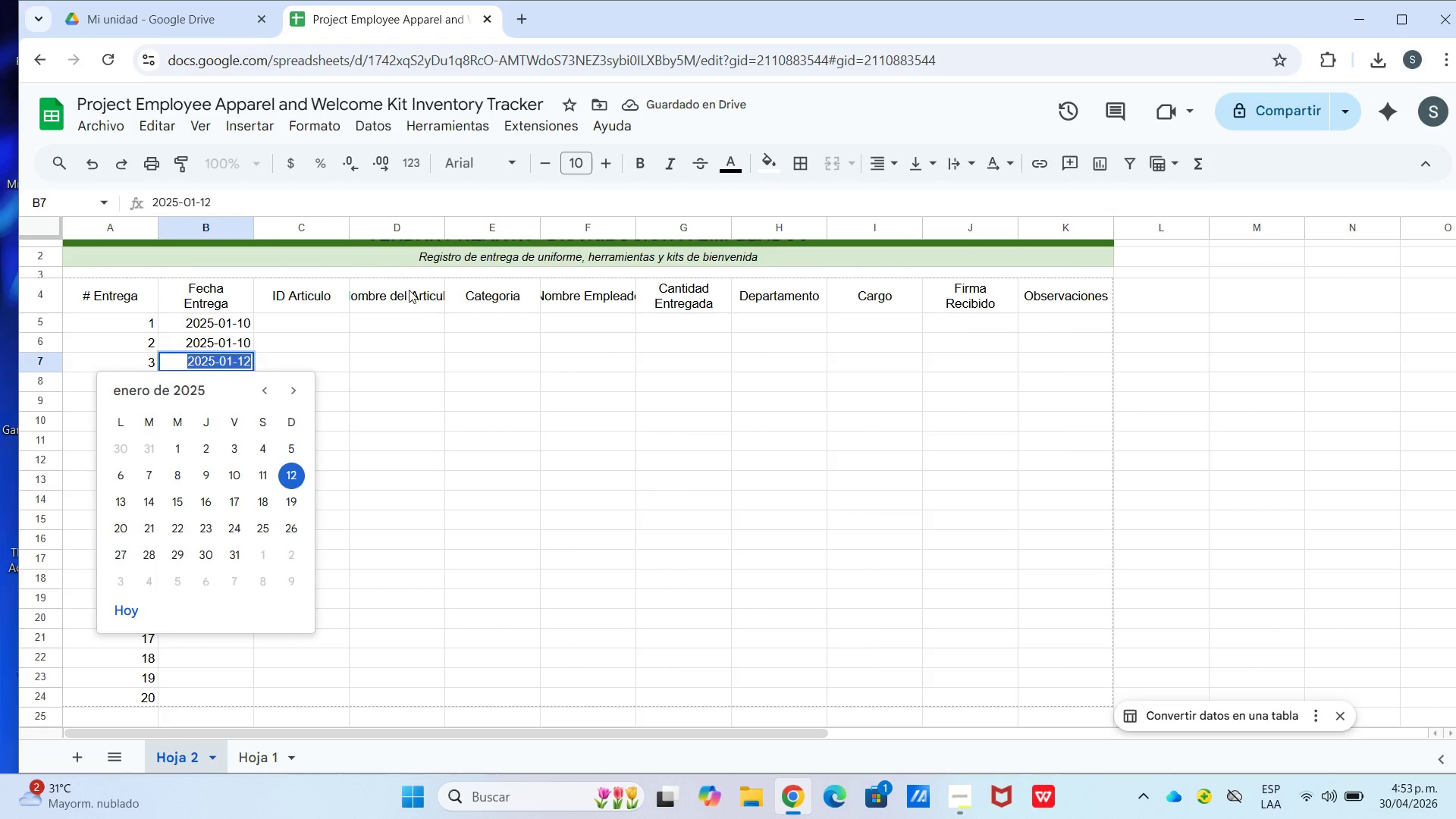 
left_click_drag(start_coordinate=[416, 295], to_coordinate=[410, 298])
 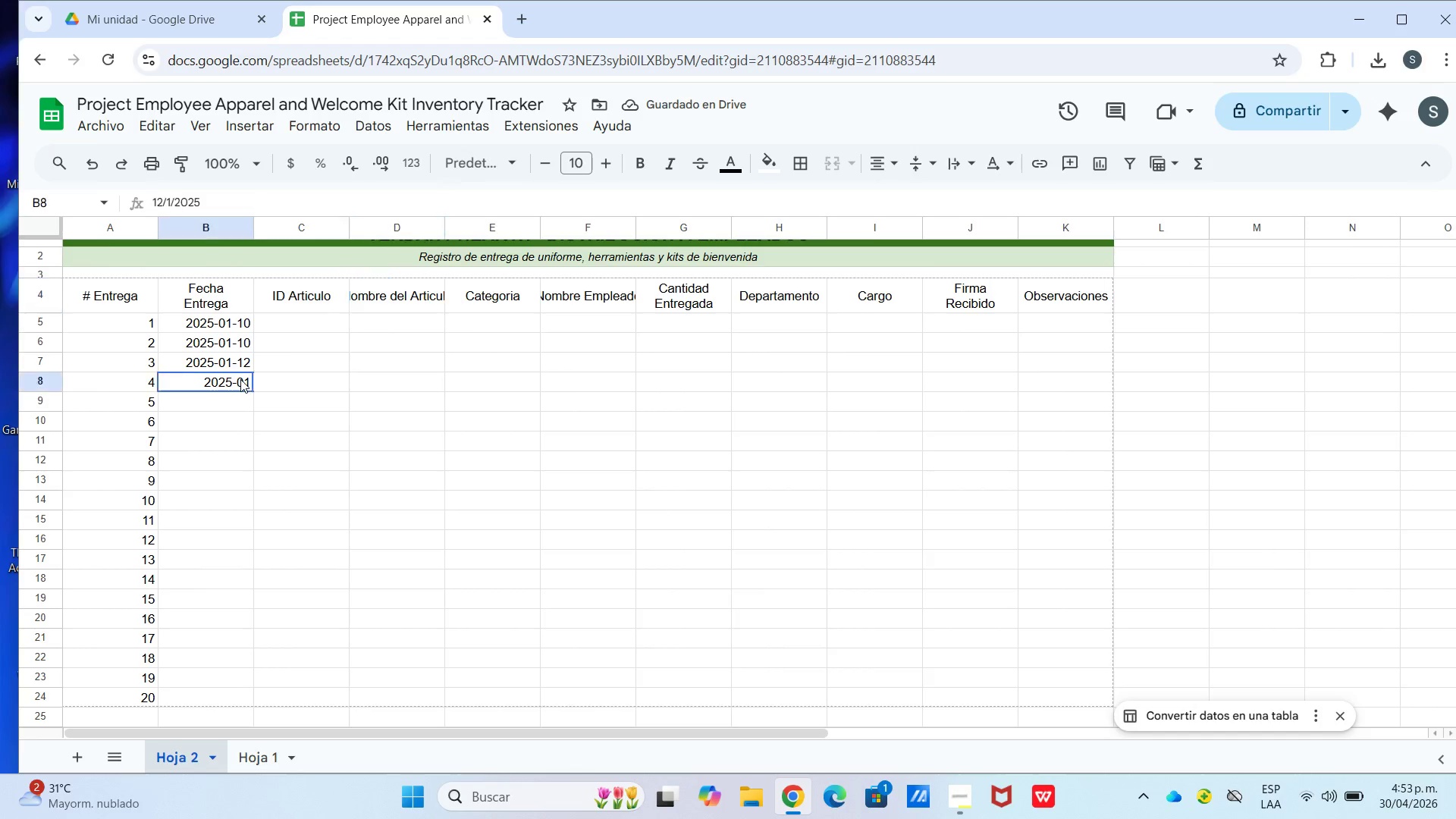 
double_click([238, 379])
 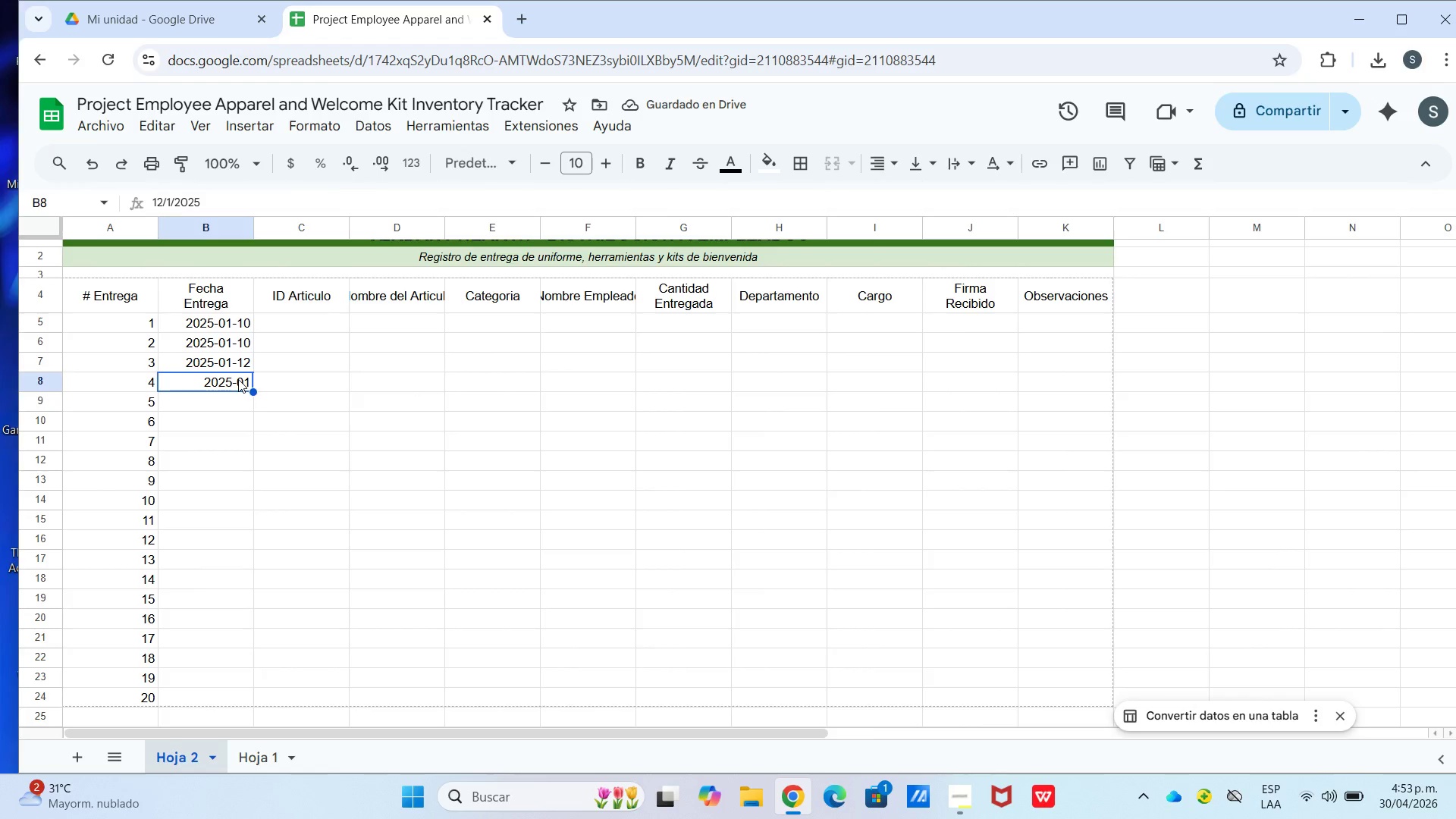 
triple_click([238, 379])
 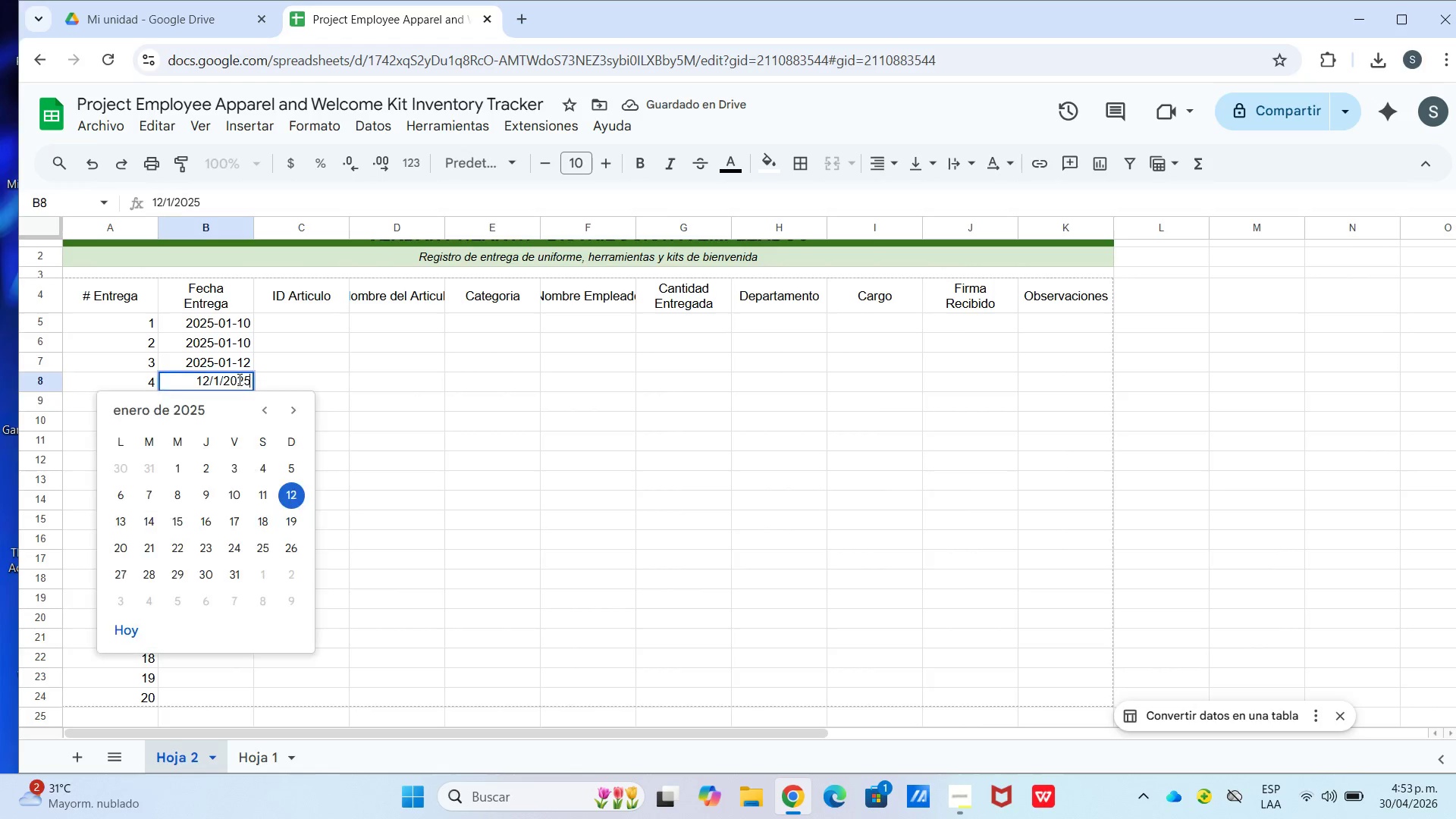 
triple_click([238, 379])
 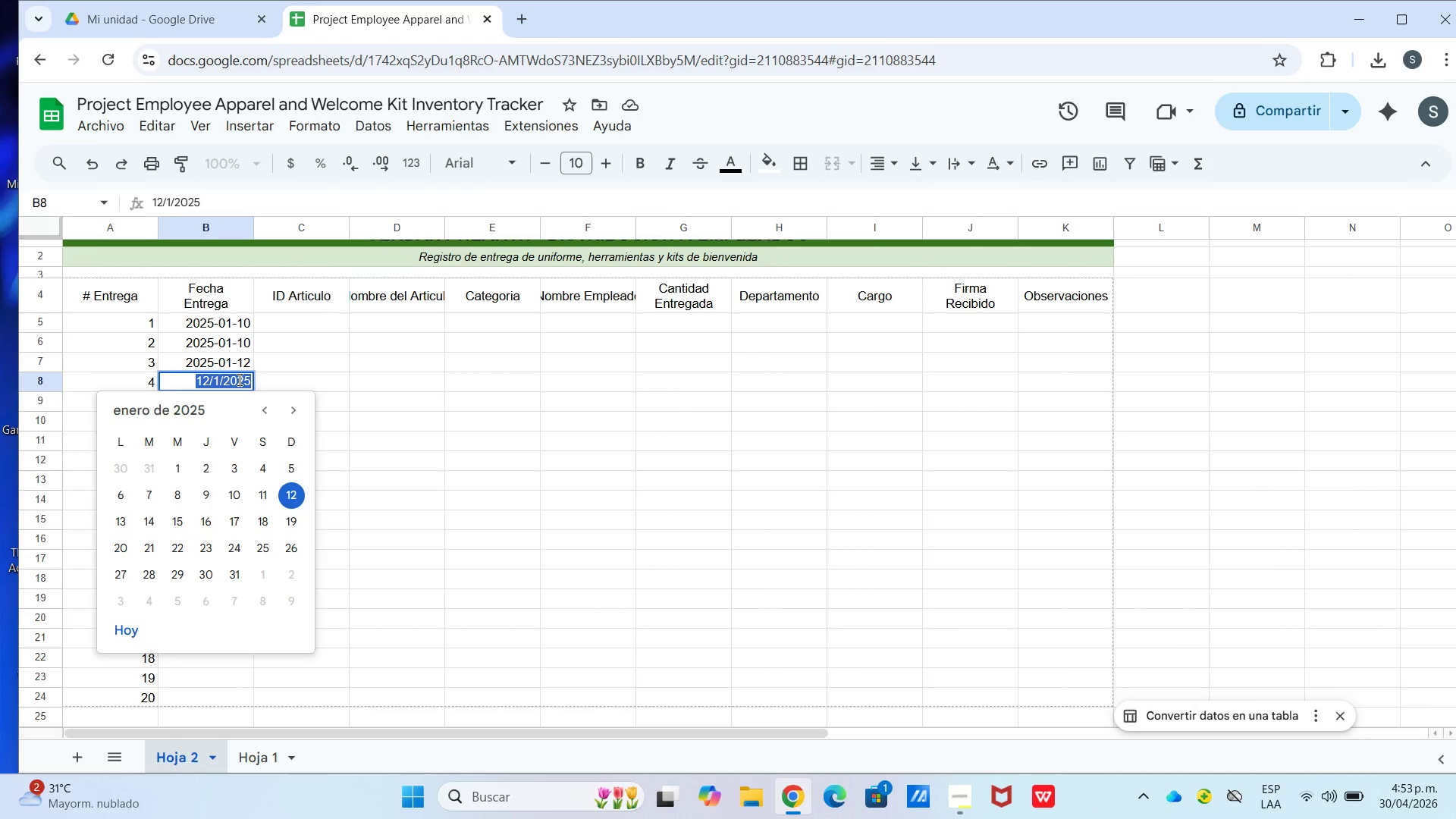 
key(Control+V)
 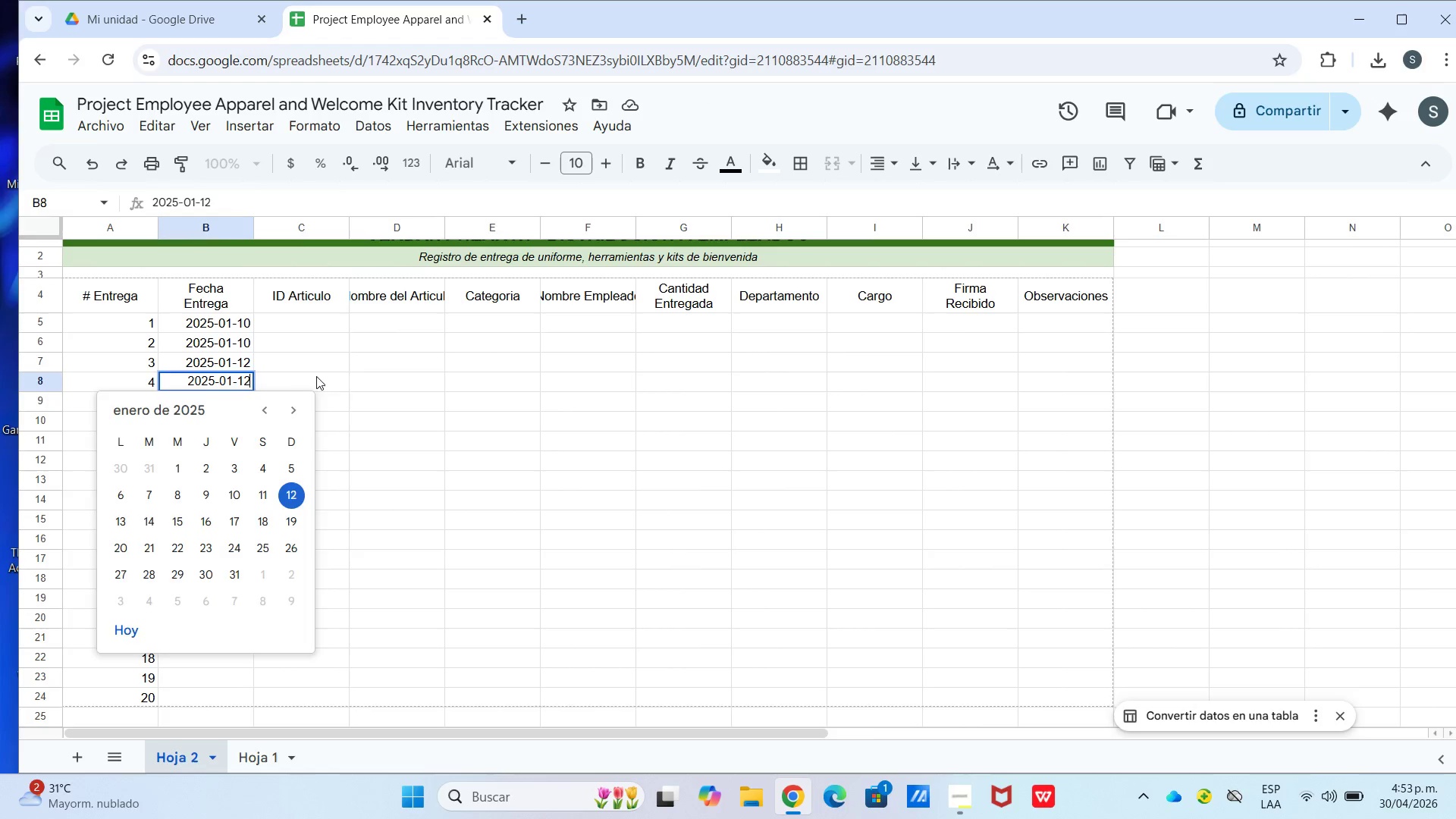 
left_click([321, 376])
 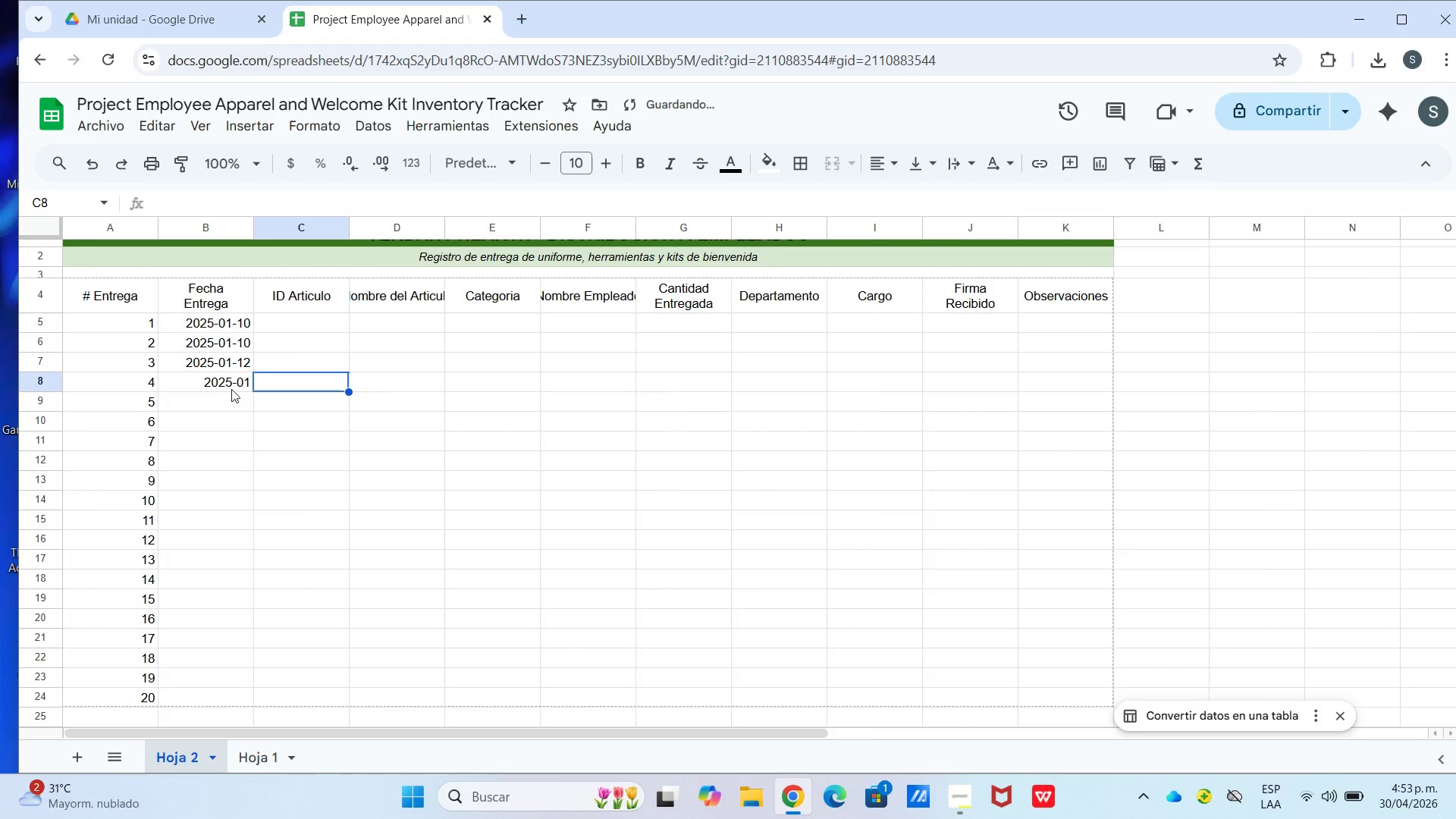 
left_click([230, 382])
 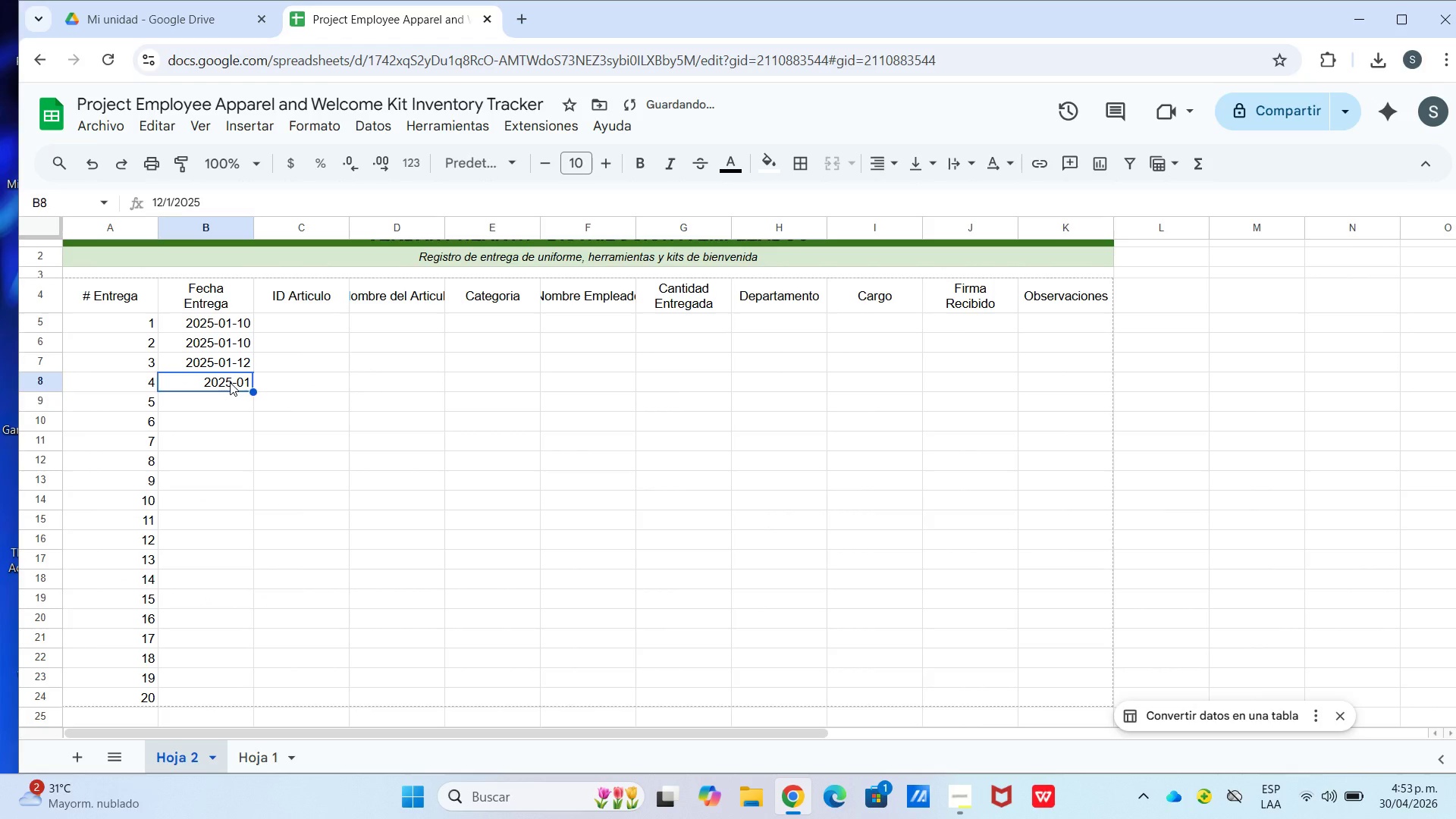 
key(Control+Backspace)
 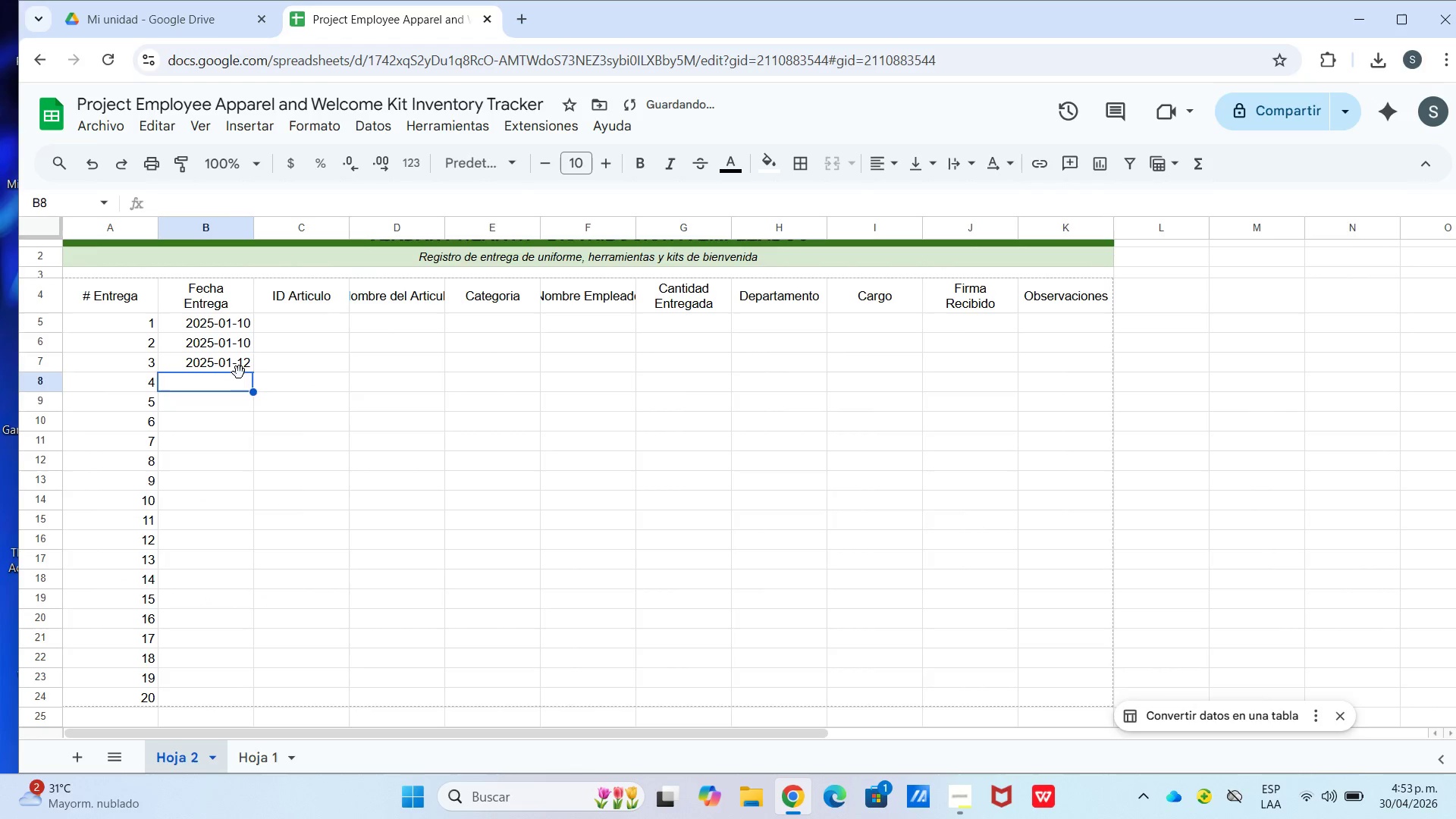 
left_click([233, 367])
 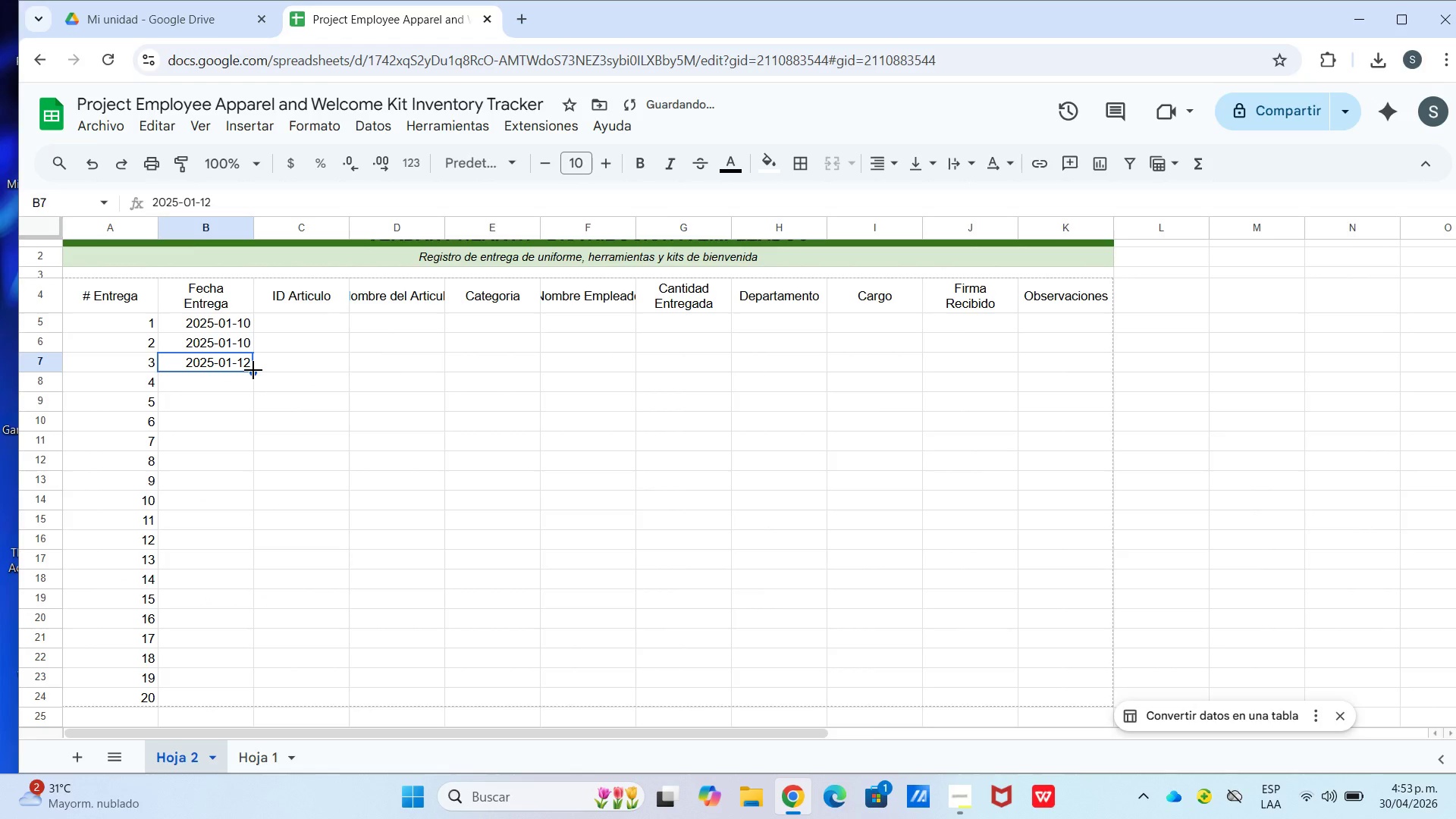 
left_click_drag(start_coordinate=[253, 370], to_coordinate=[253, 387])
 